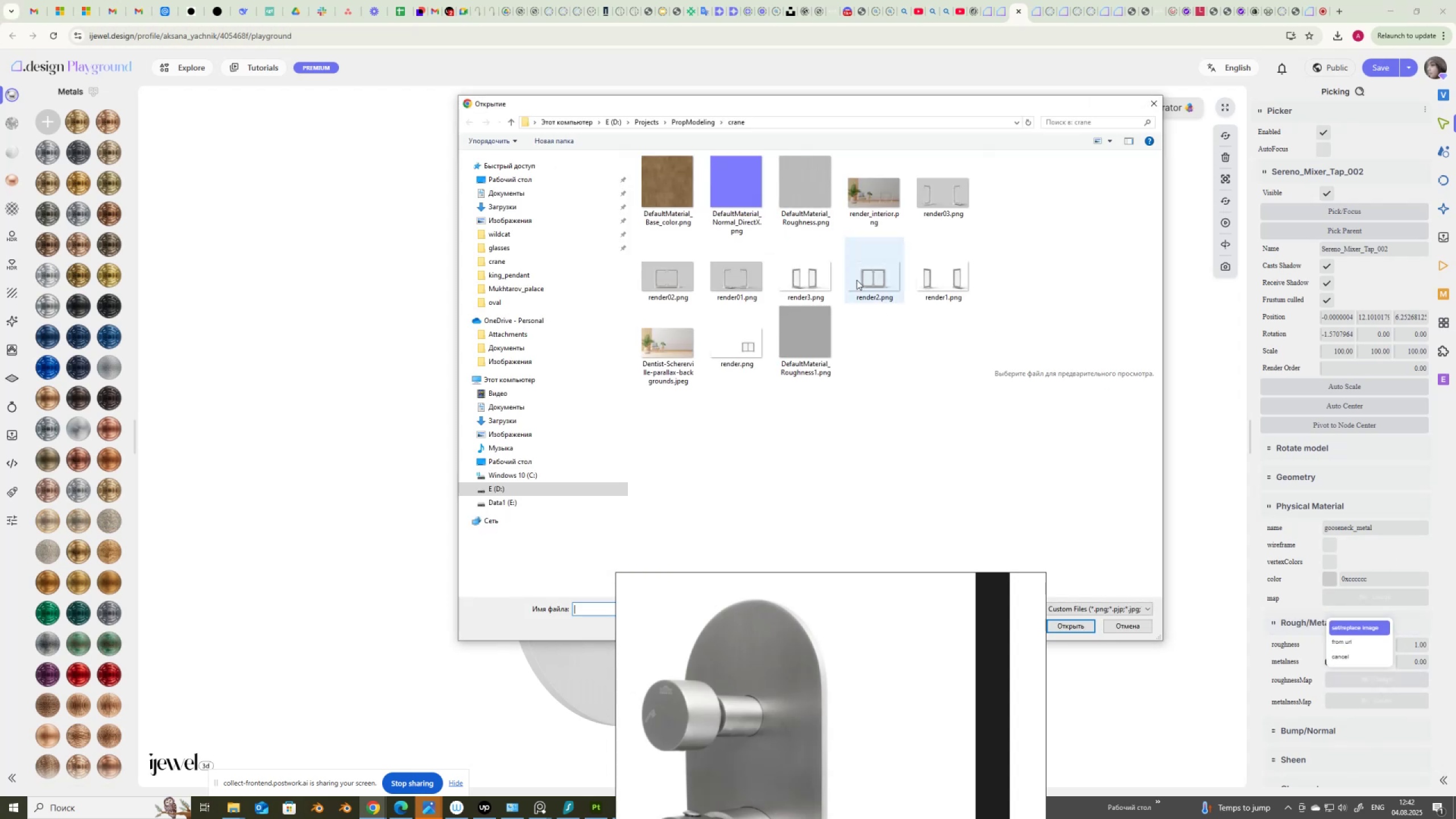 
left_click([806, 191])
 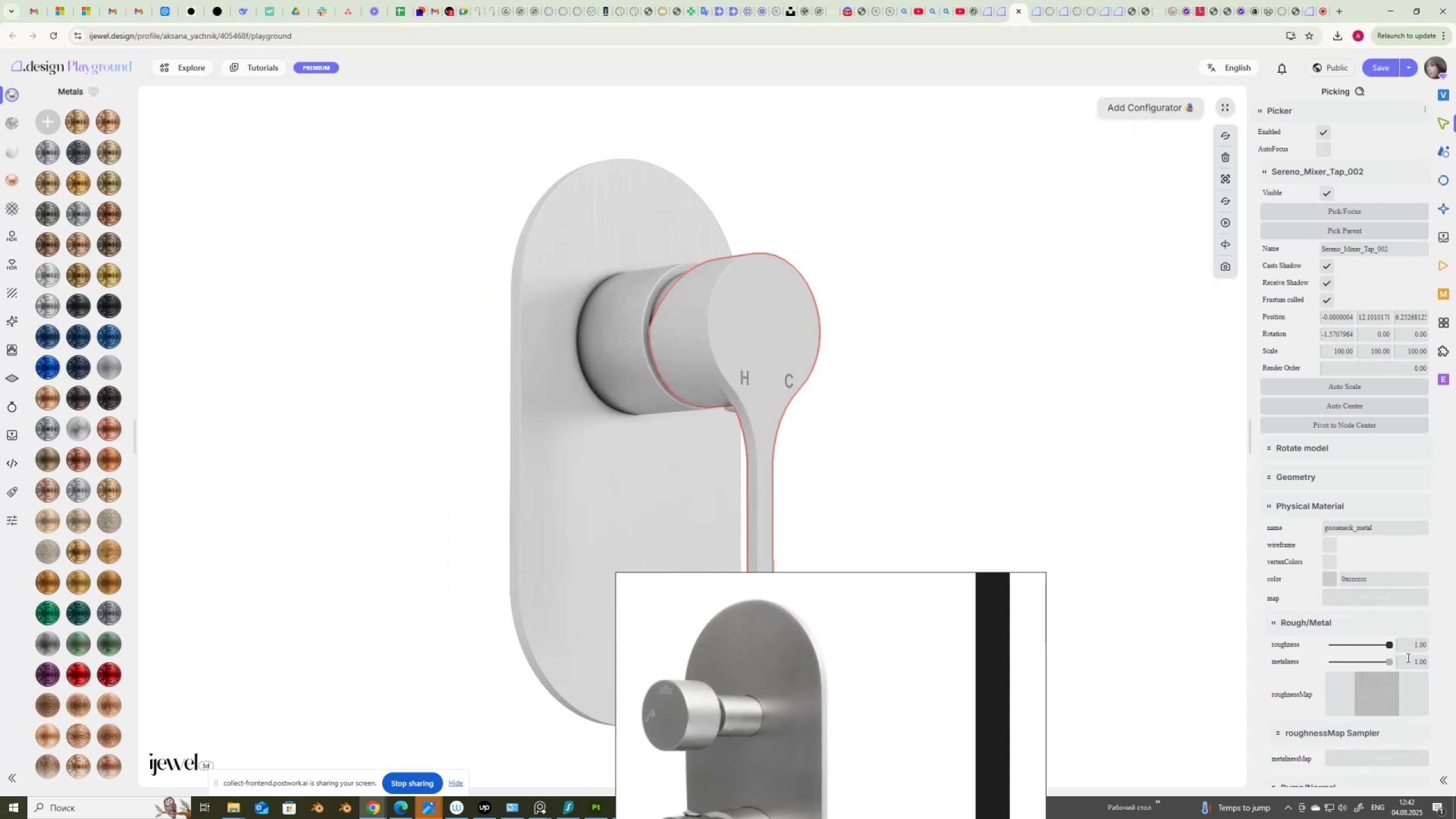 
wait(8.47)
 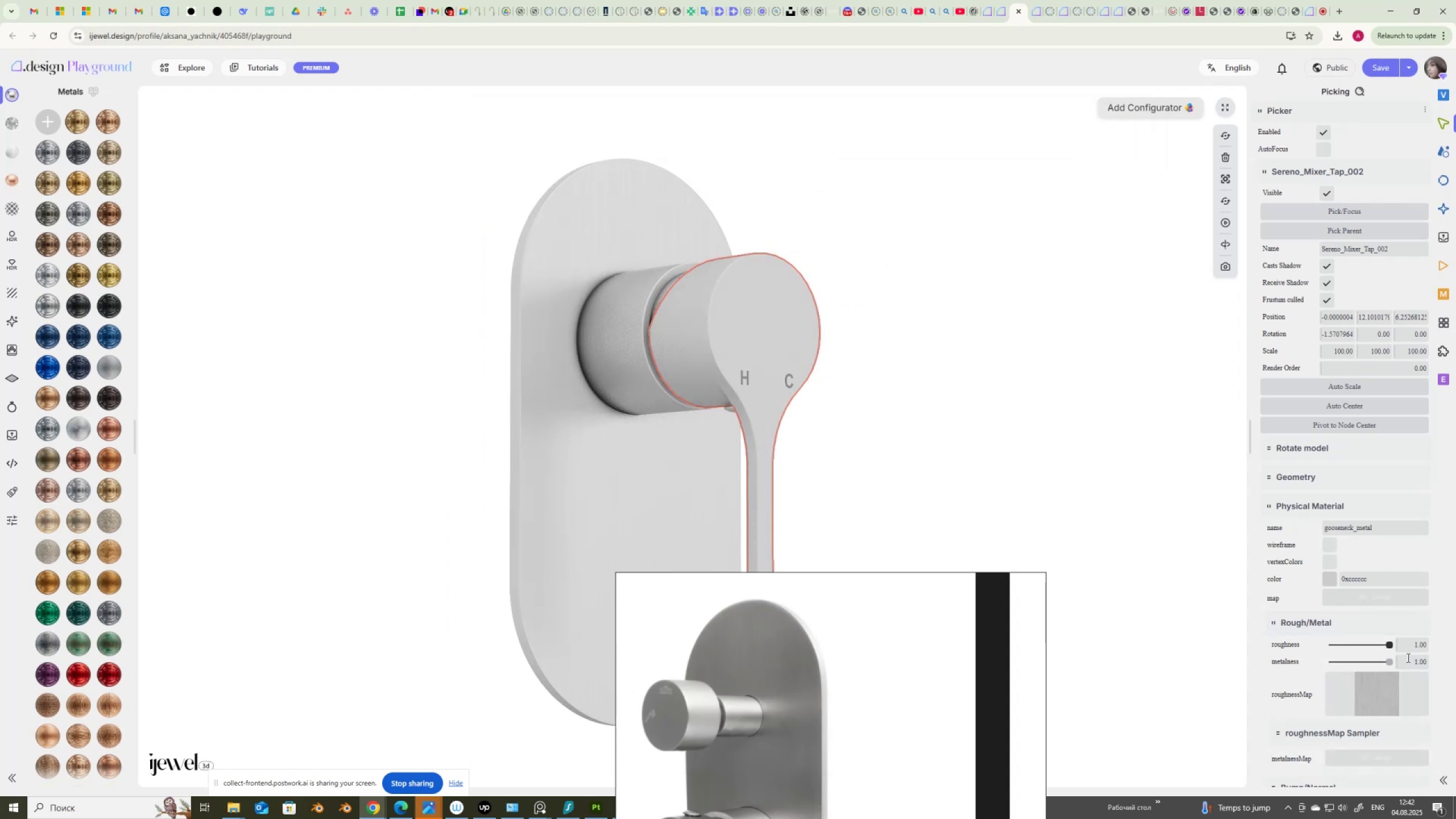 
left_click([1381, 68])
 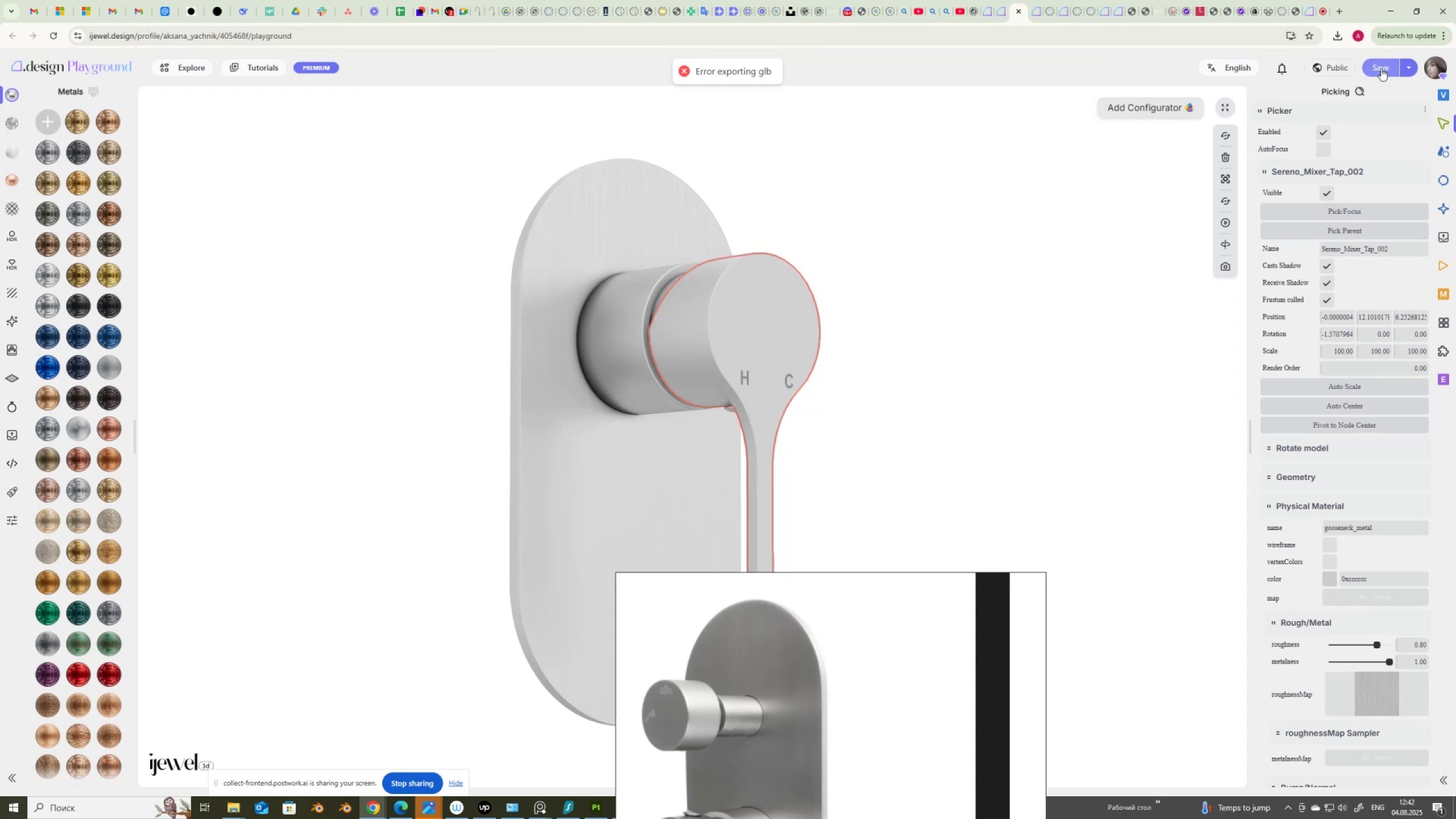 
wait(8.1)
 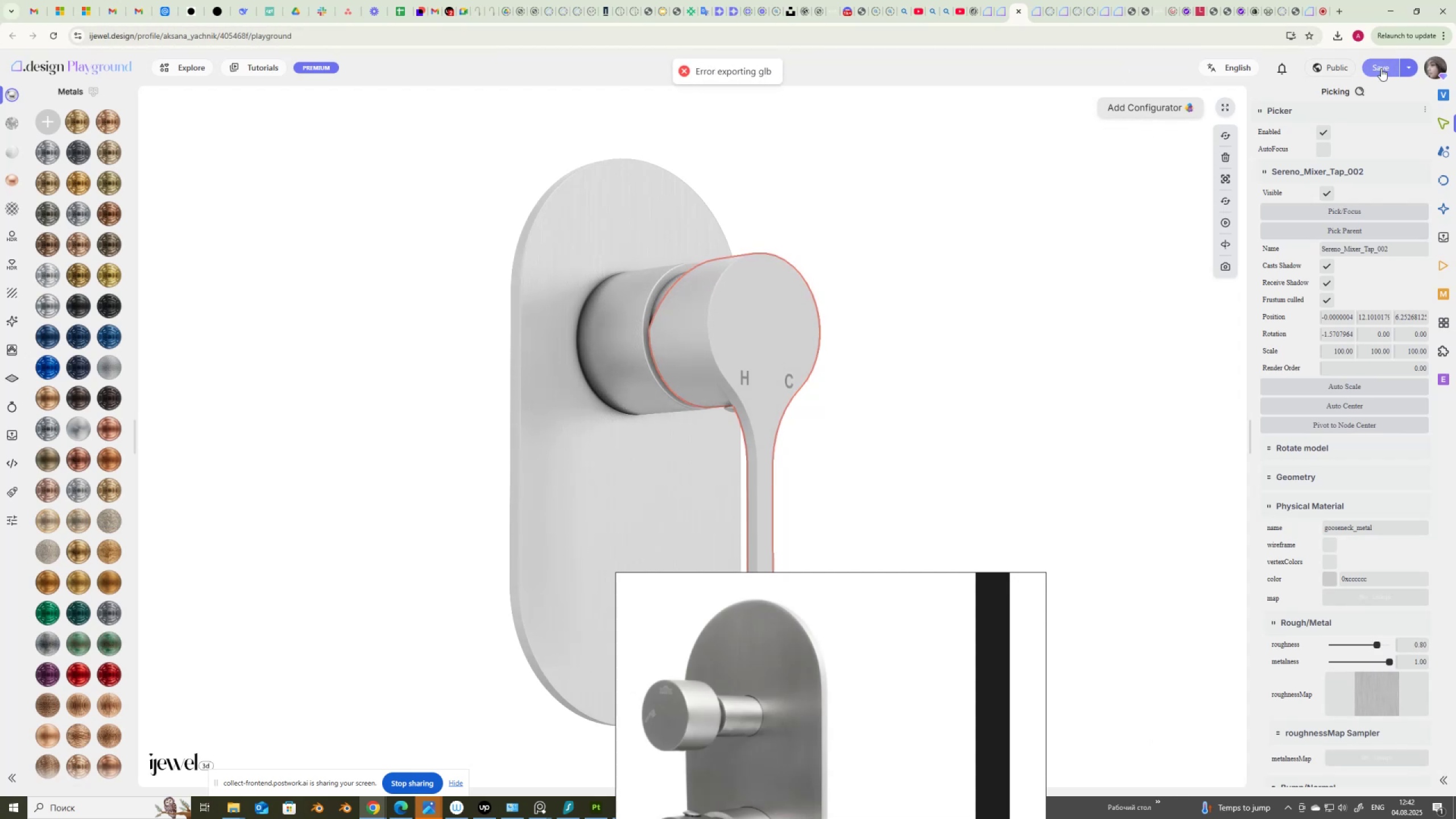 
left_click([1381, 68])
 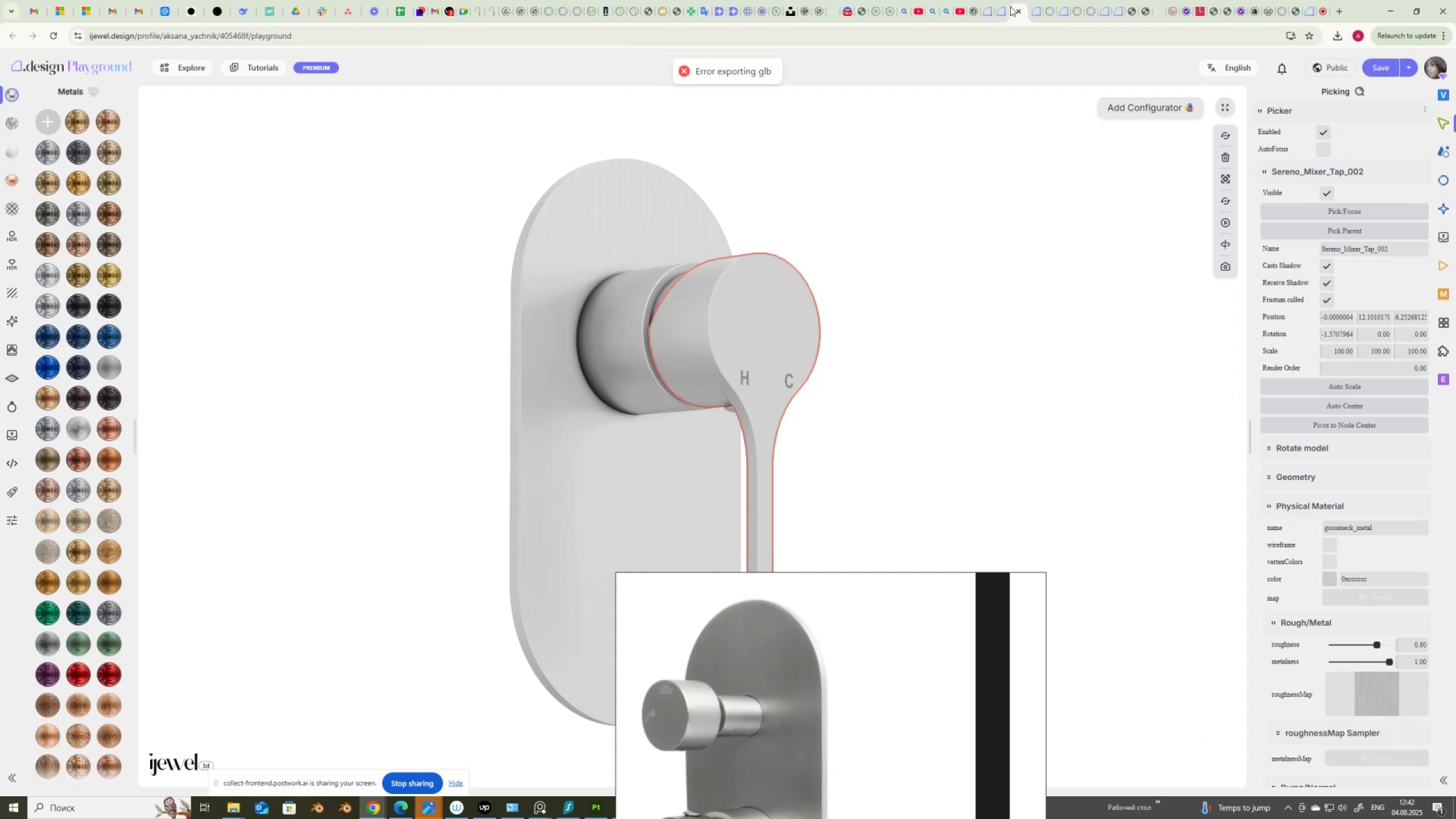 
left_click([1002, 15])
 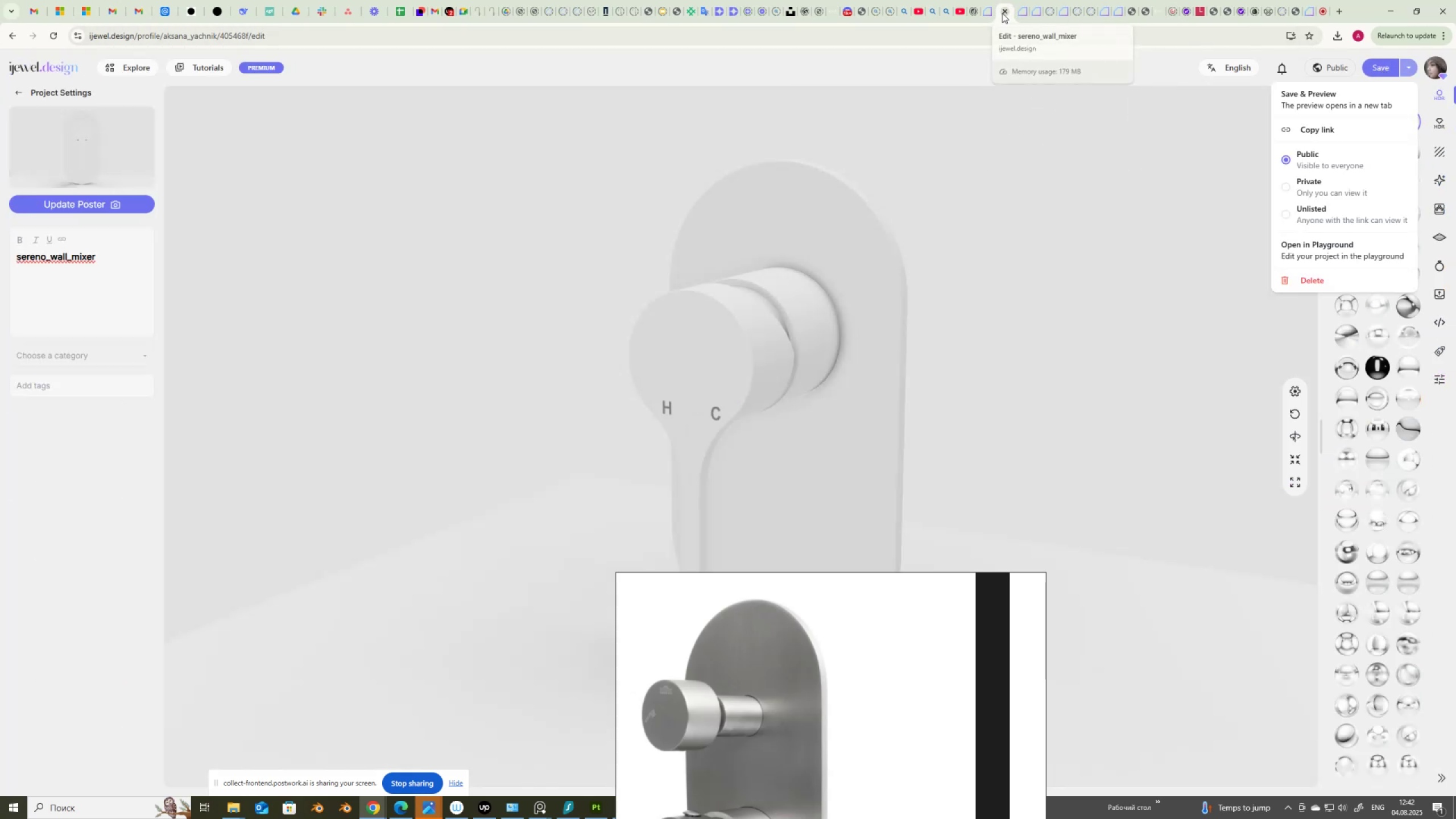 
wait(6.75)
 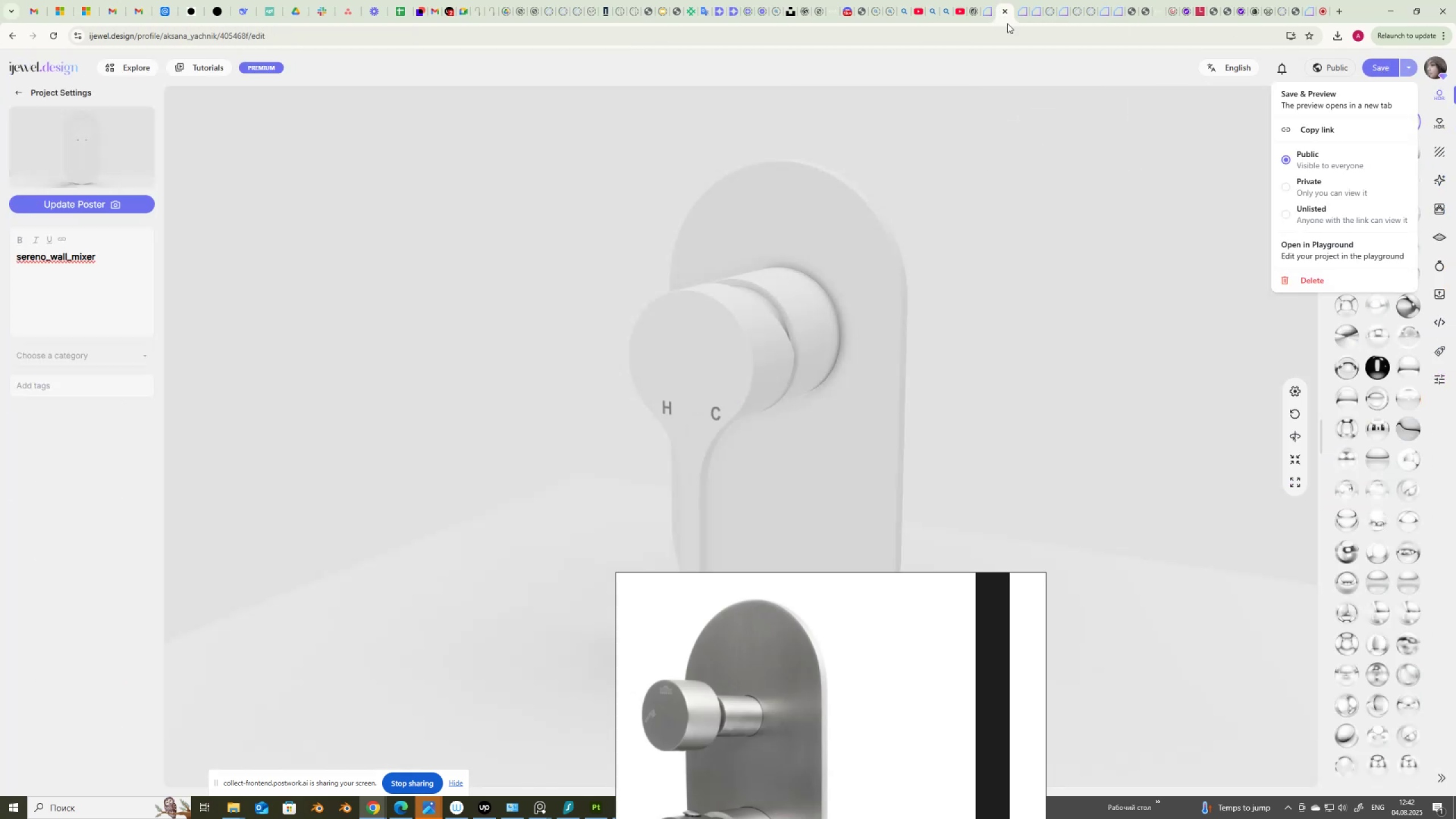 
left_click([1006, 9])
 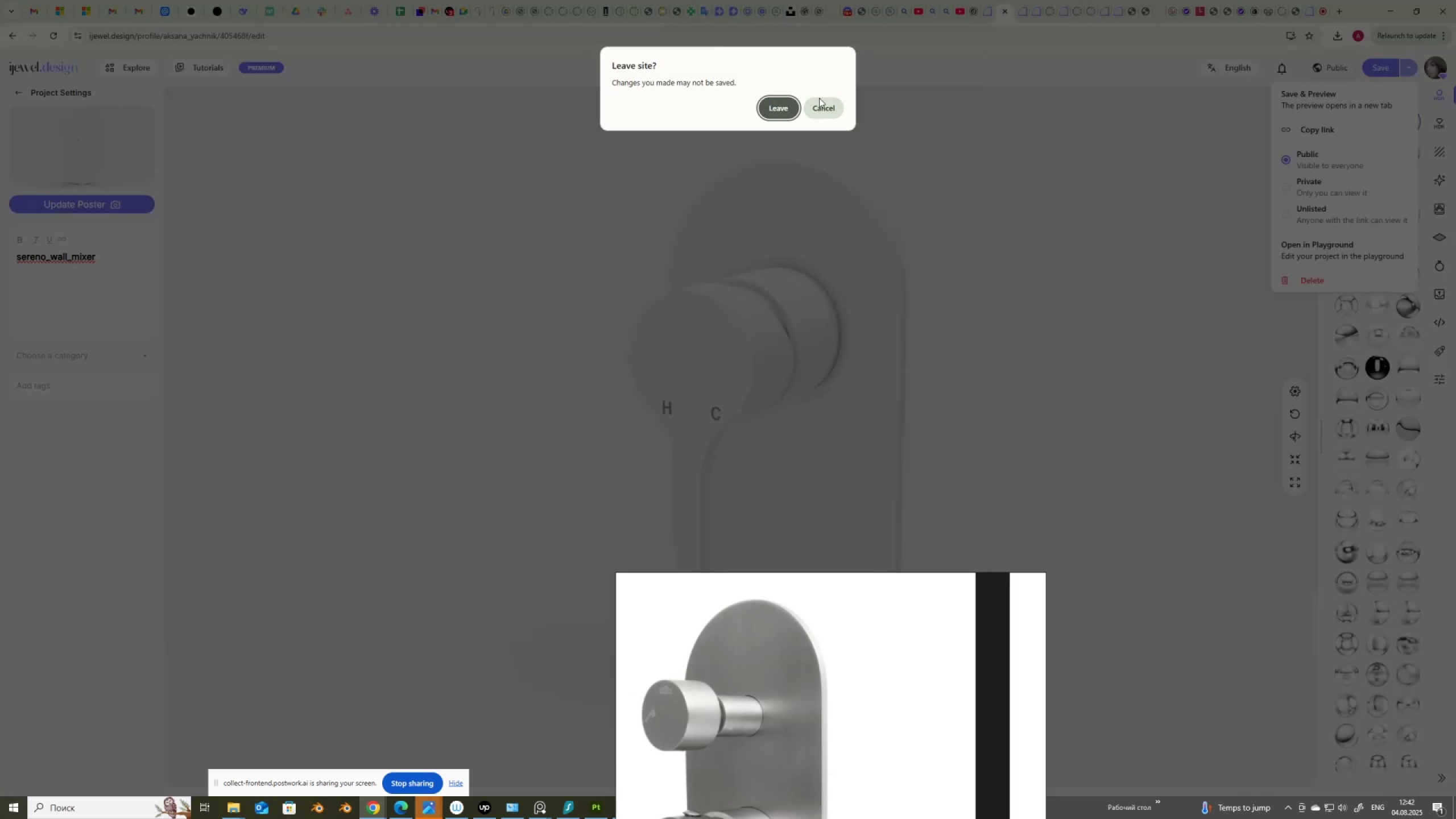 
left_click([776, 105])
 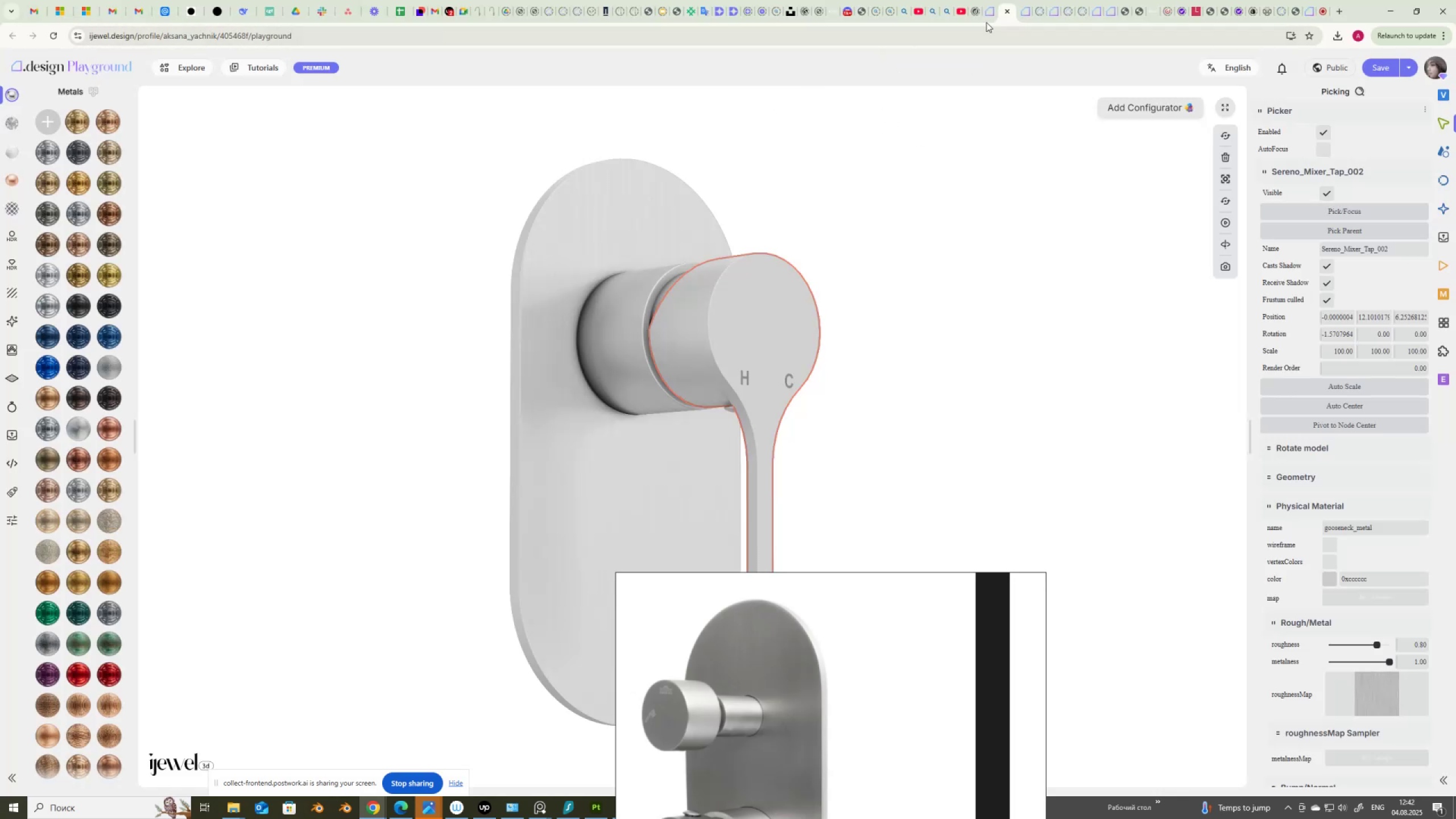 
left_click([990, 13])
 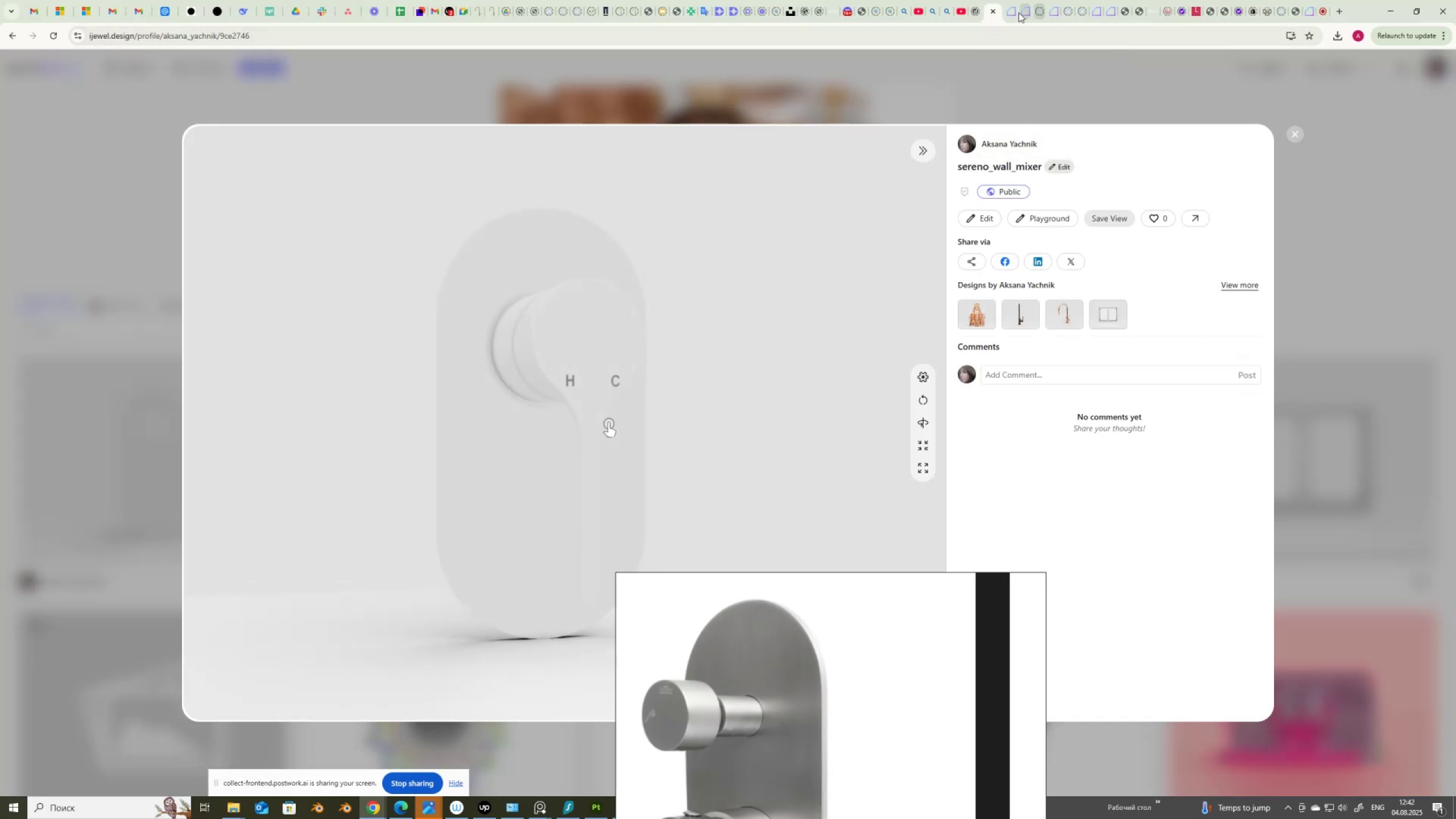 
left_click([1010, 17])
 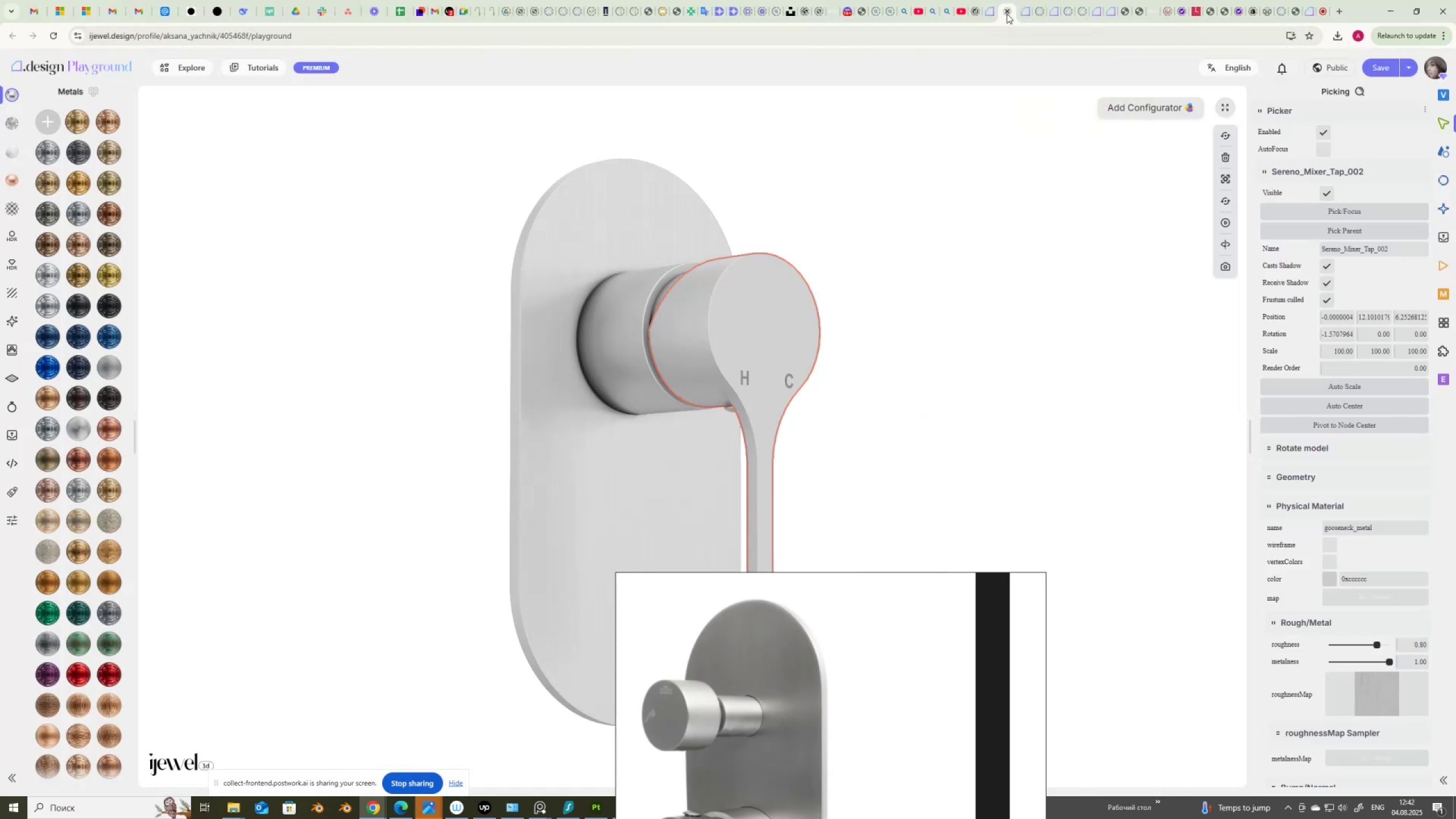 
left_click([1007, 13])
 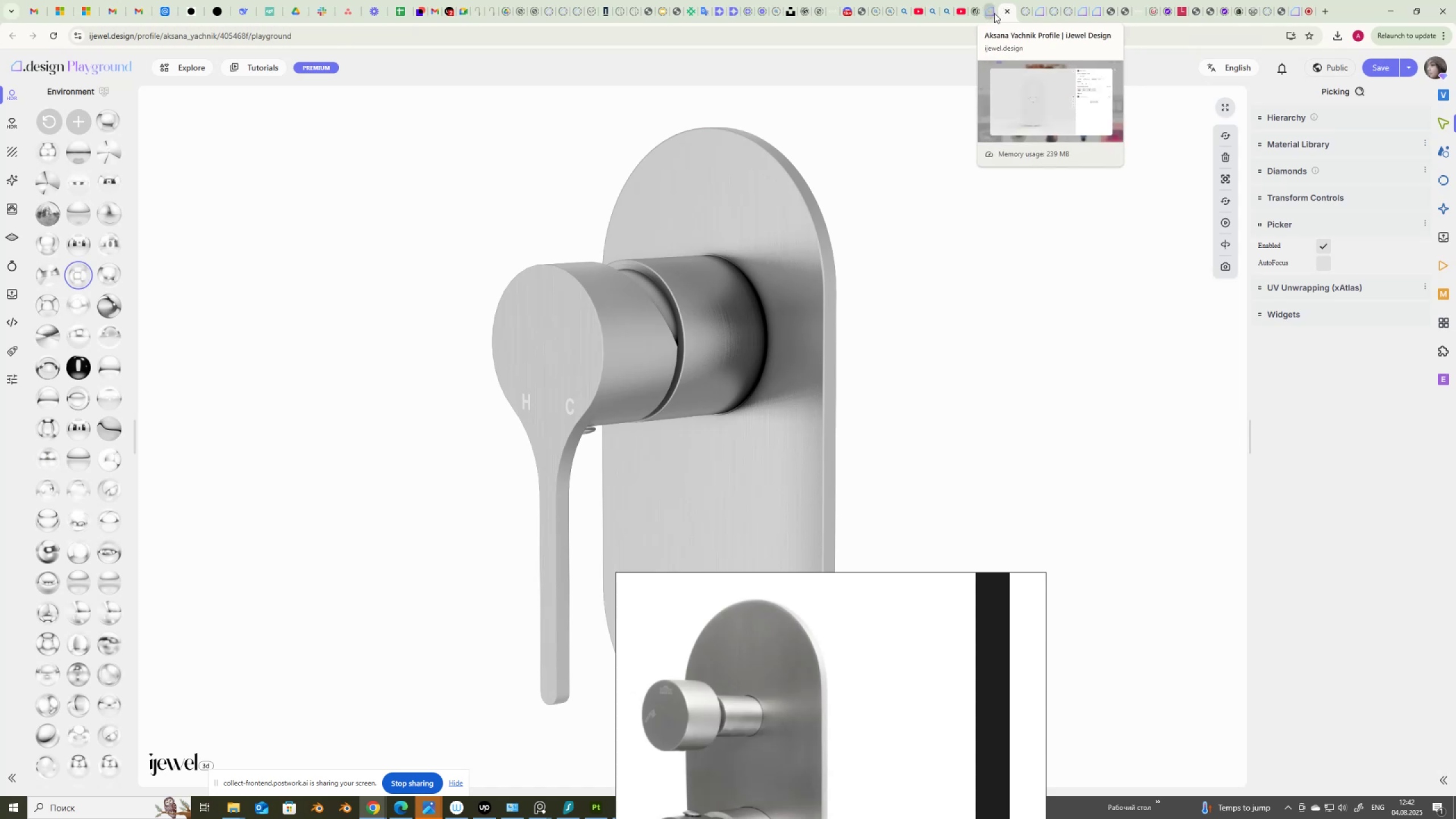 
wait(8.02)
 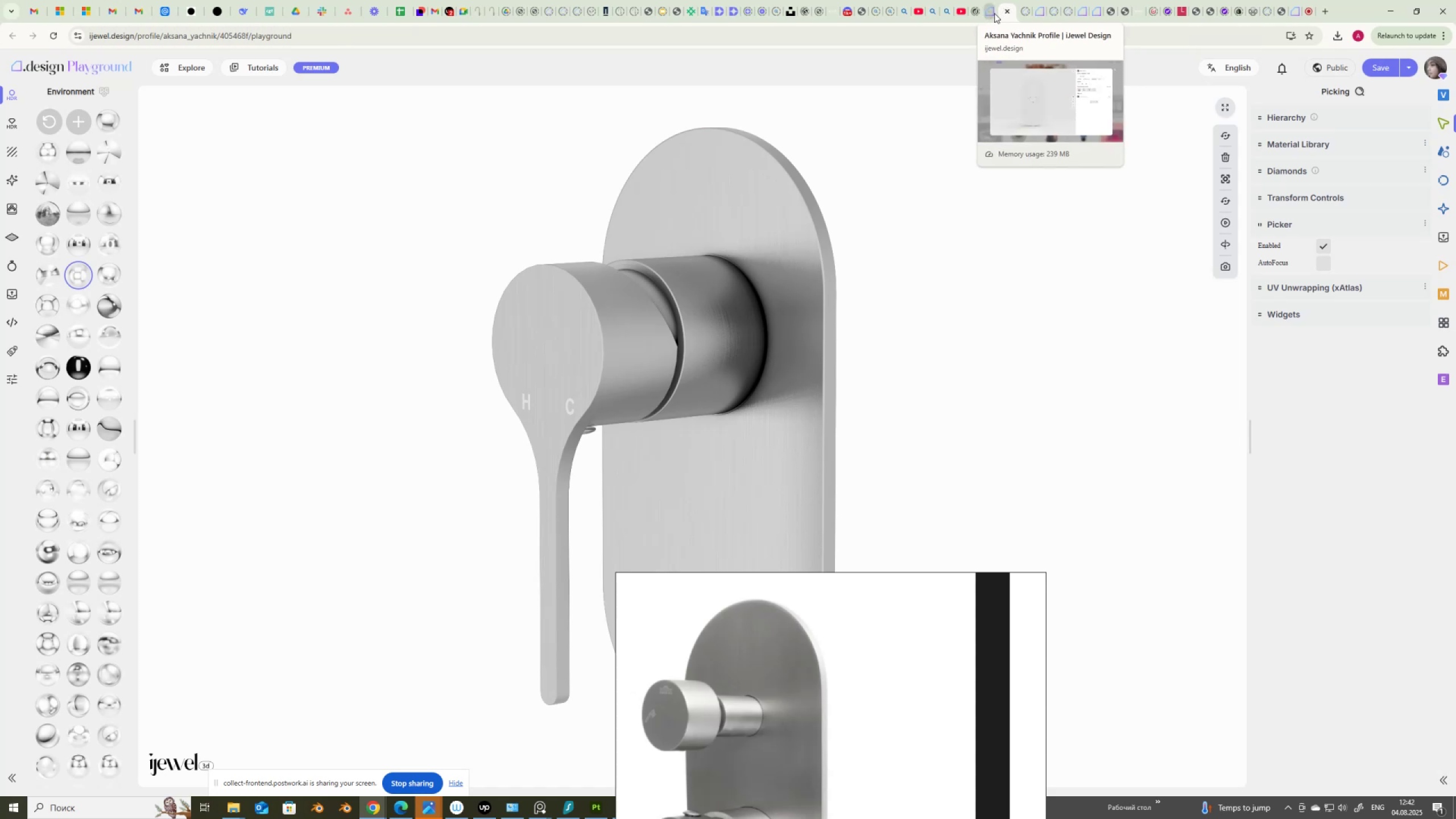 
left_click([1008, 13])
 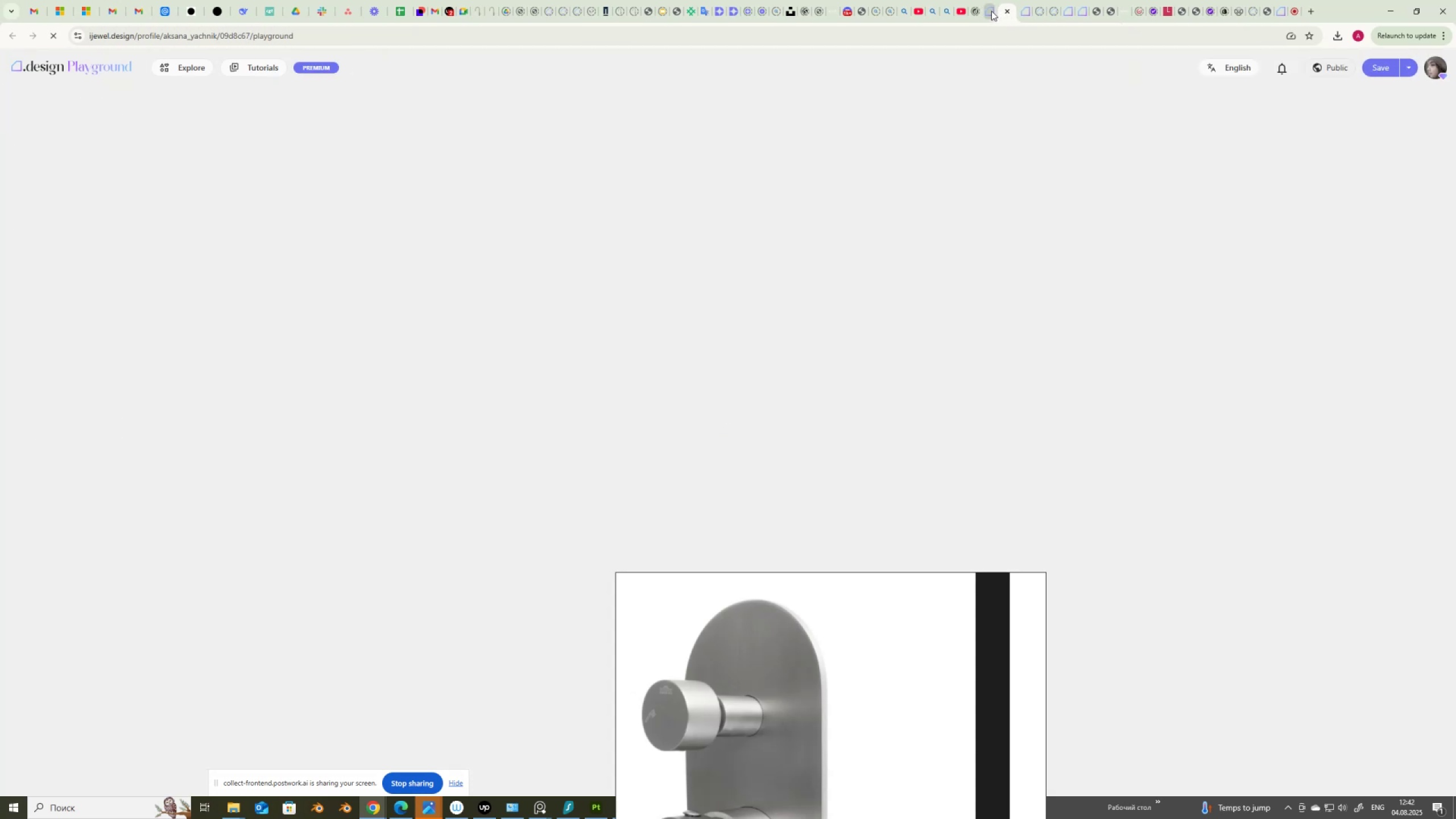 
left_click([991, 10])
 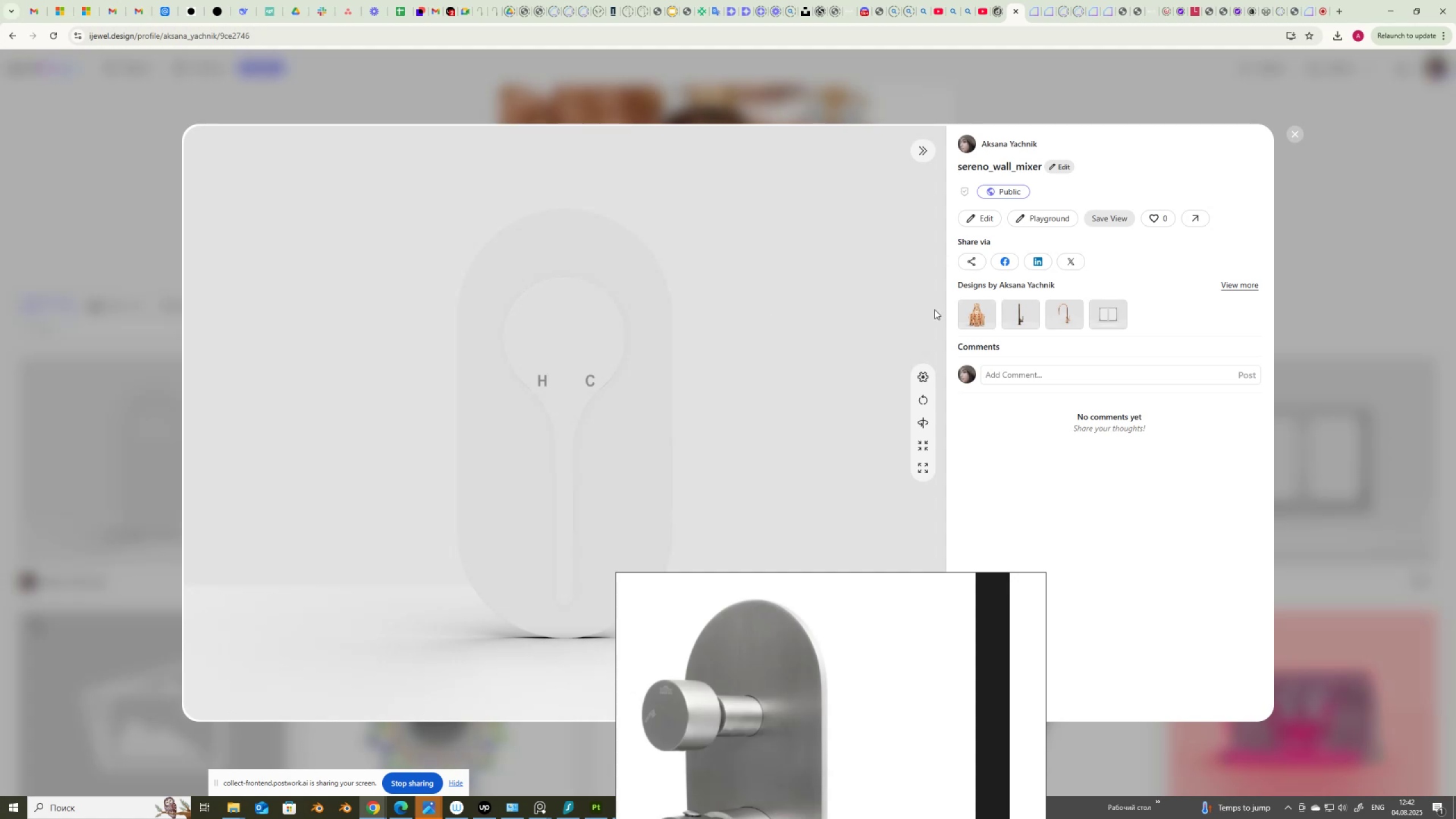 
left_click([1290, 136])
 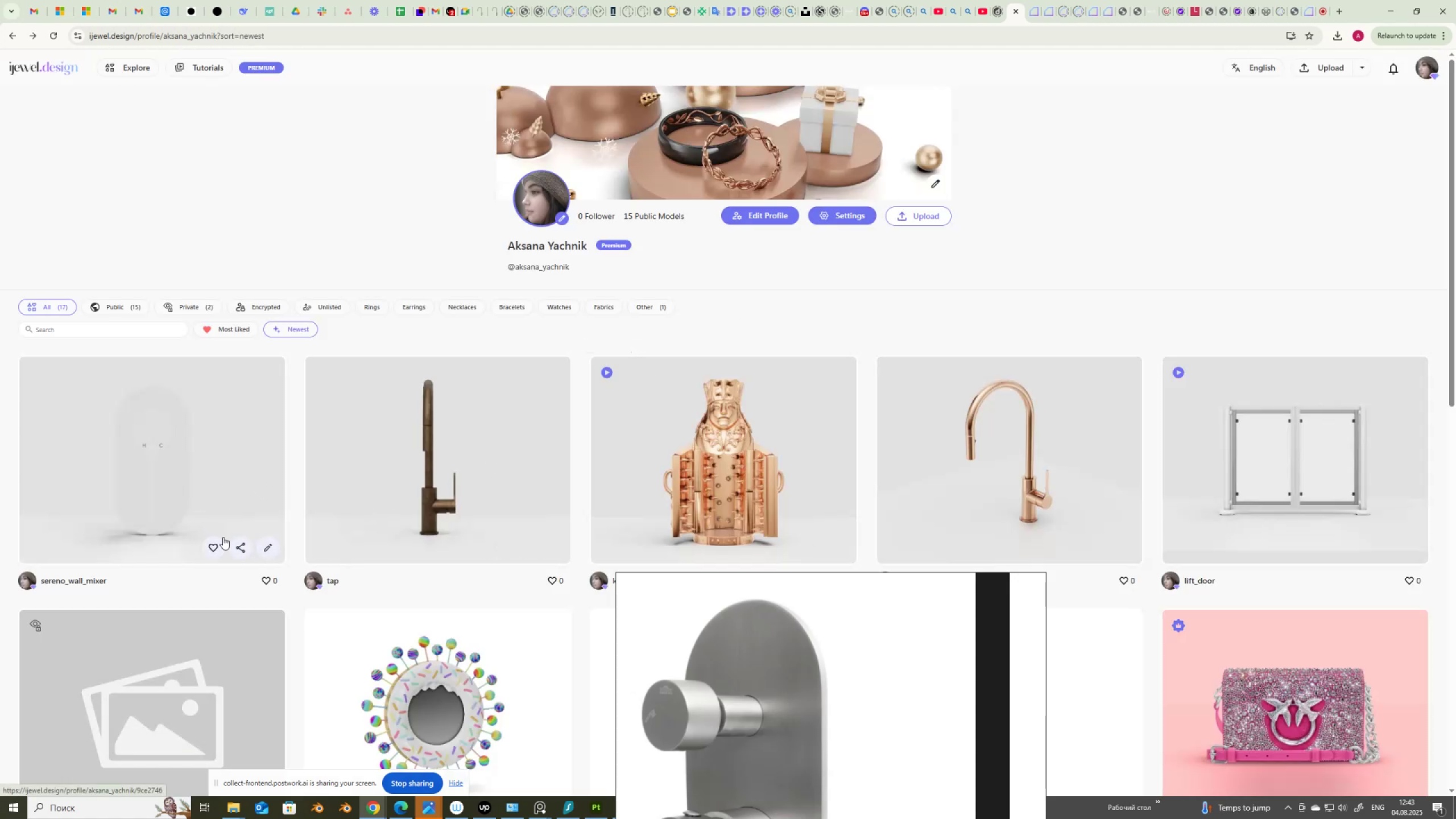 
wait(5.02)
 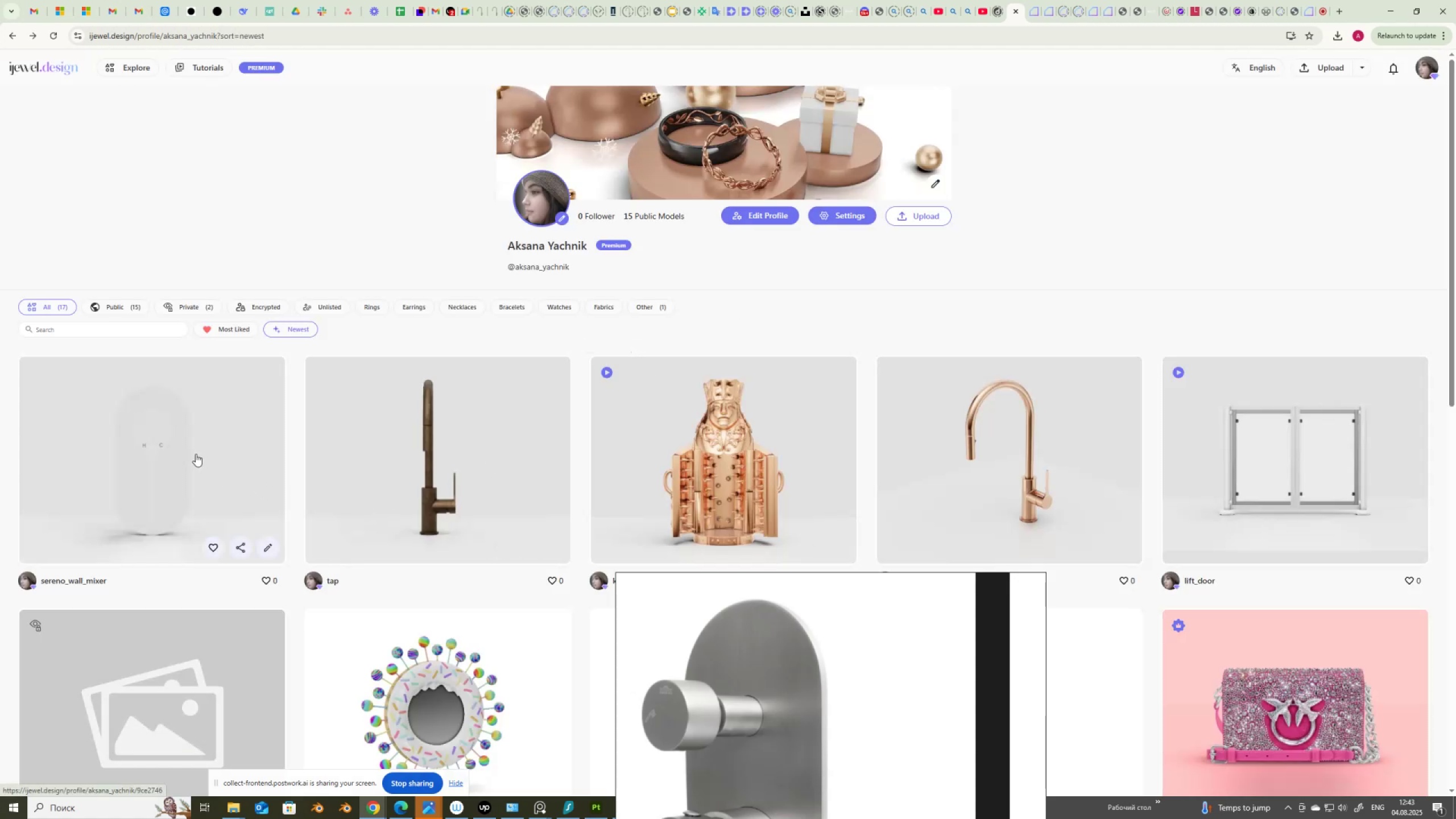 
left_click([269, 548])
 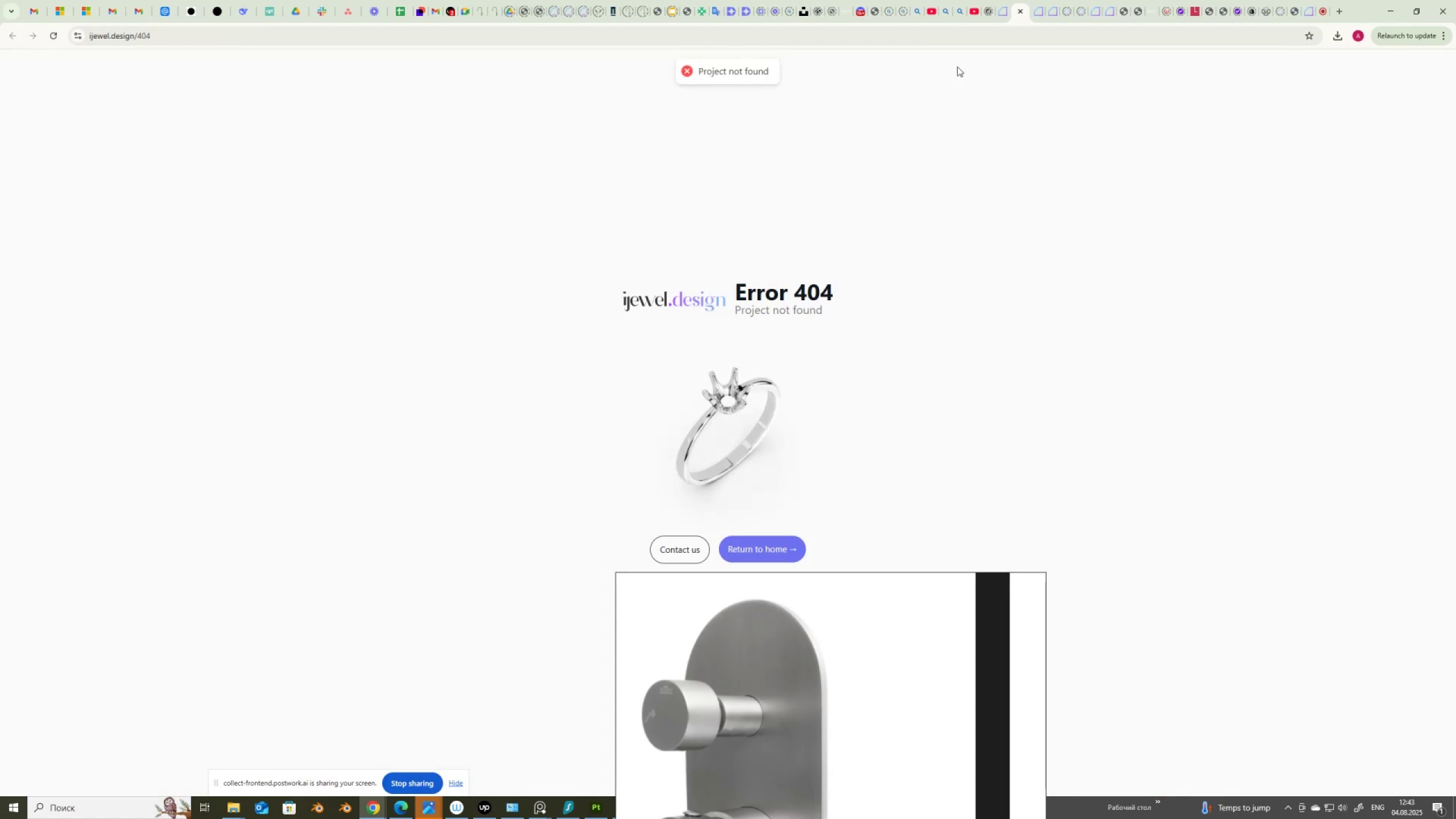 
left_click([1020, 13])
 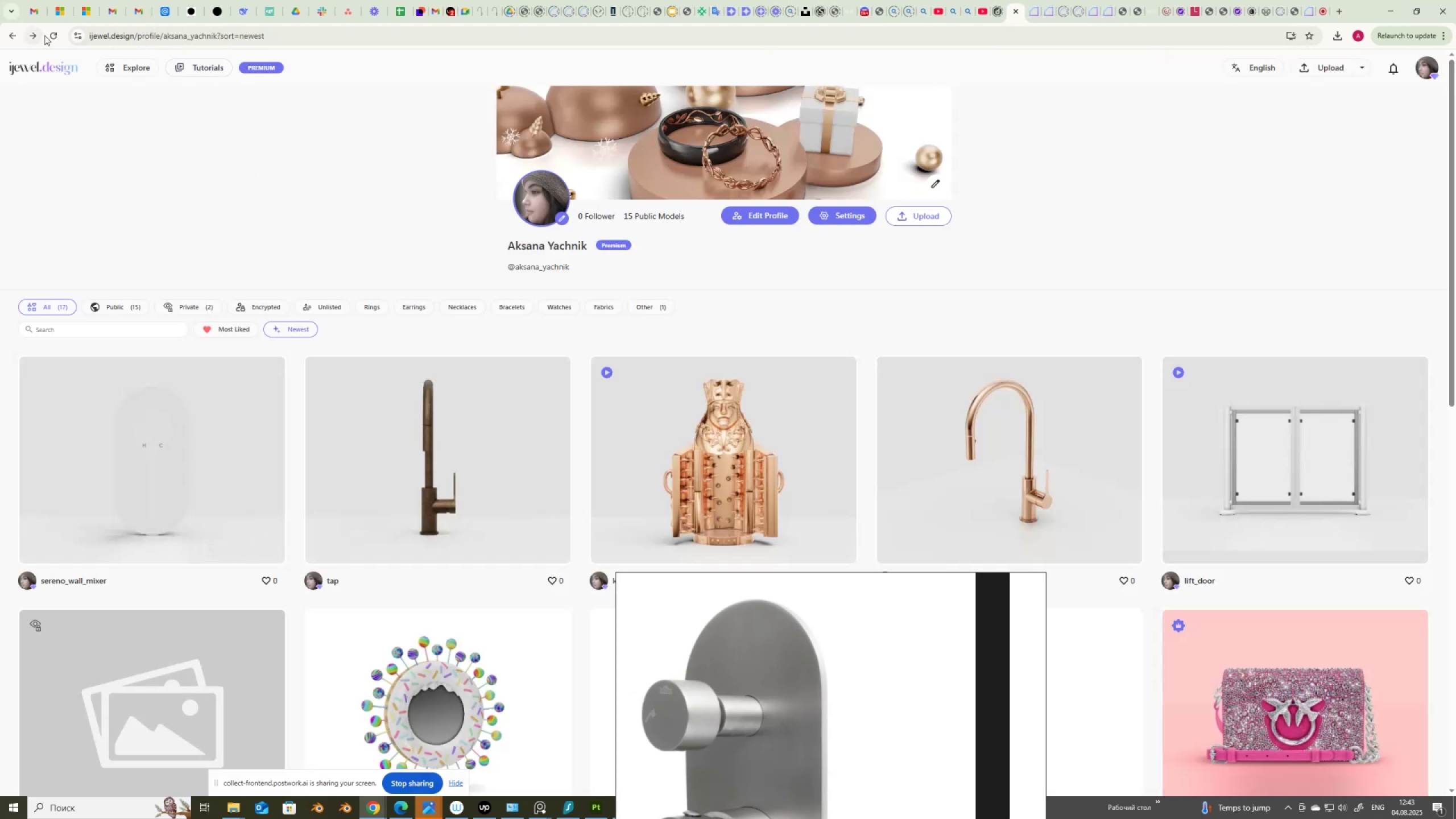 
left_click([49, 38])
 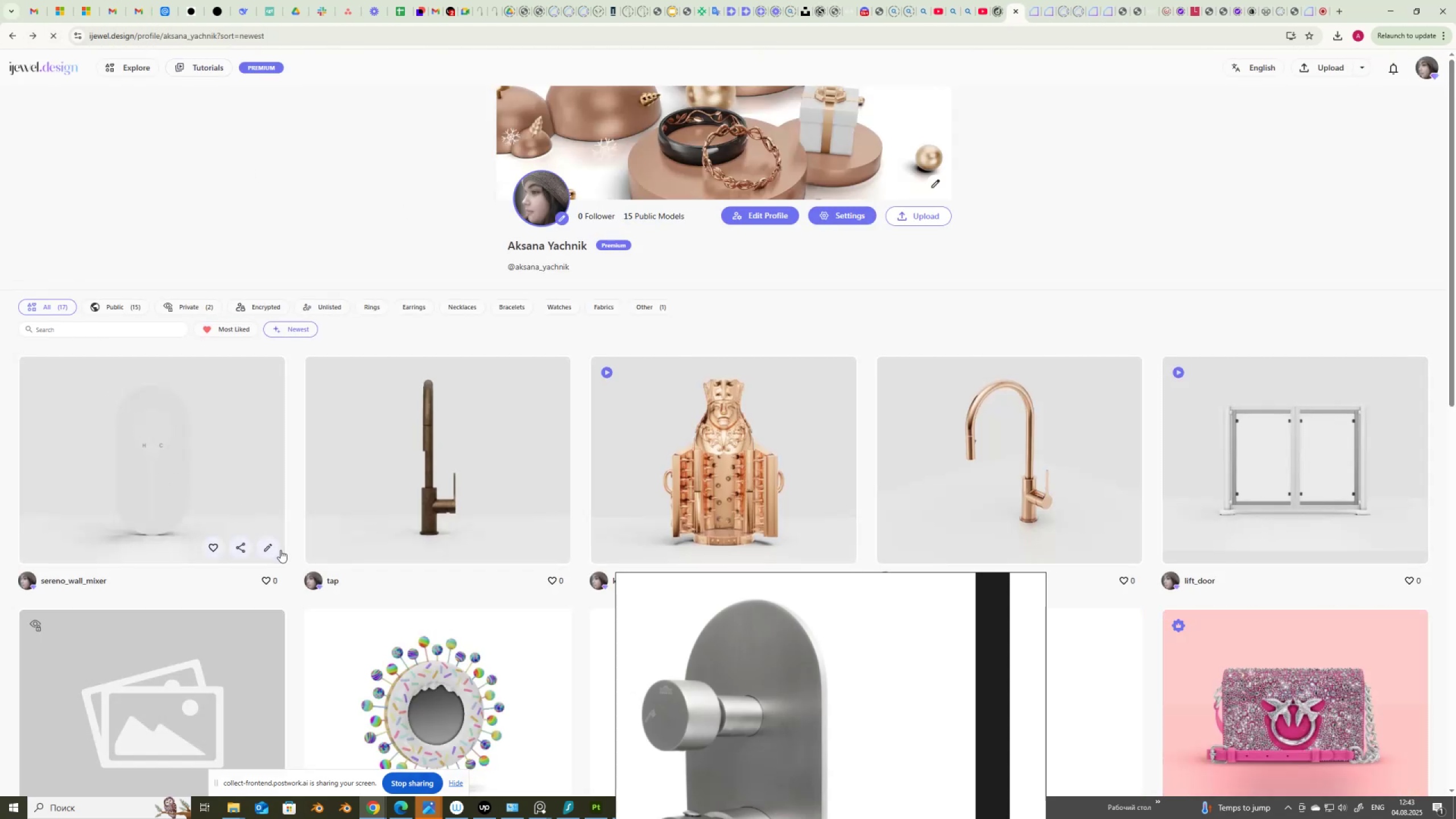 
left_click([267, 549])
 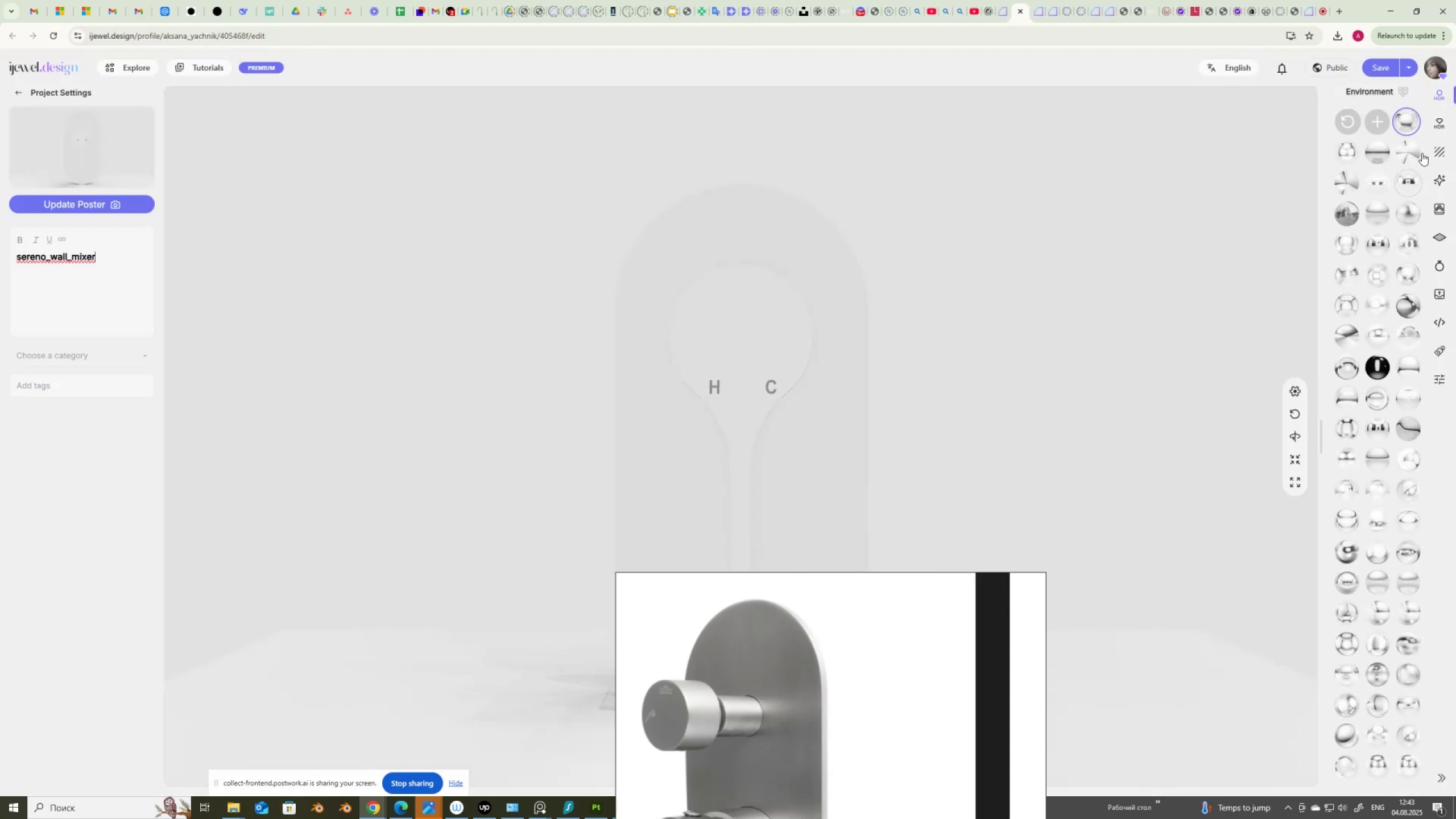 
wait(9.14)
 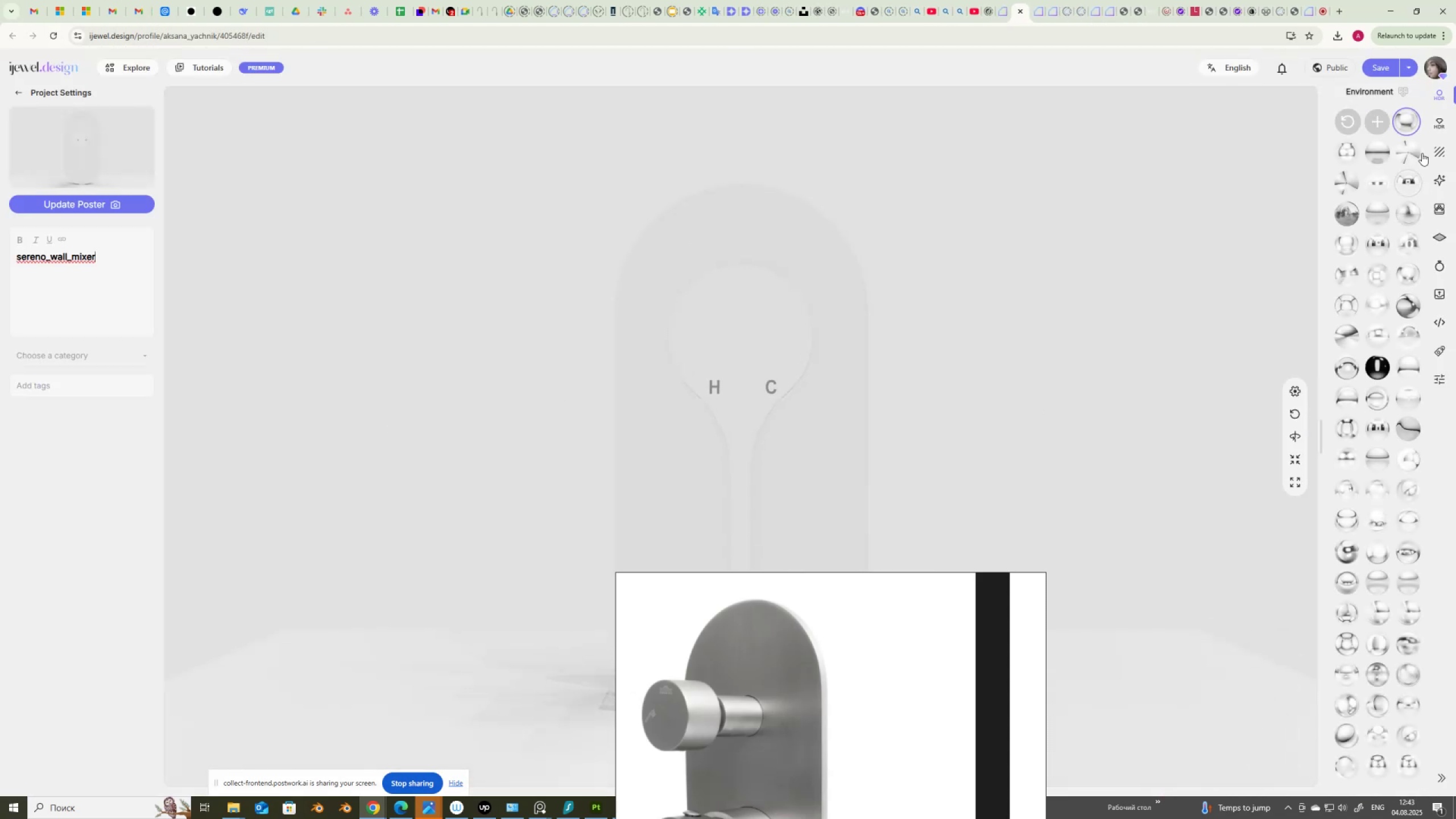 
left_click([790, 247])
 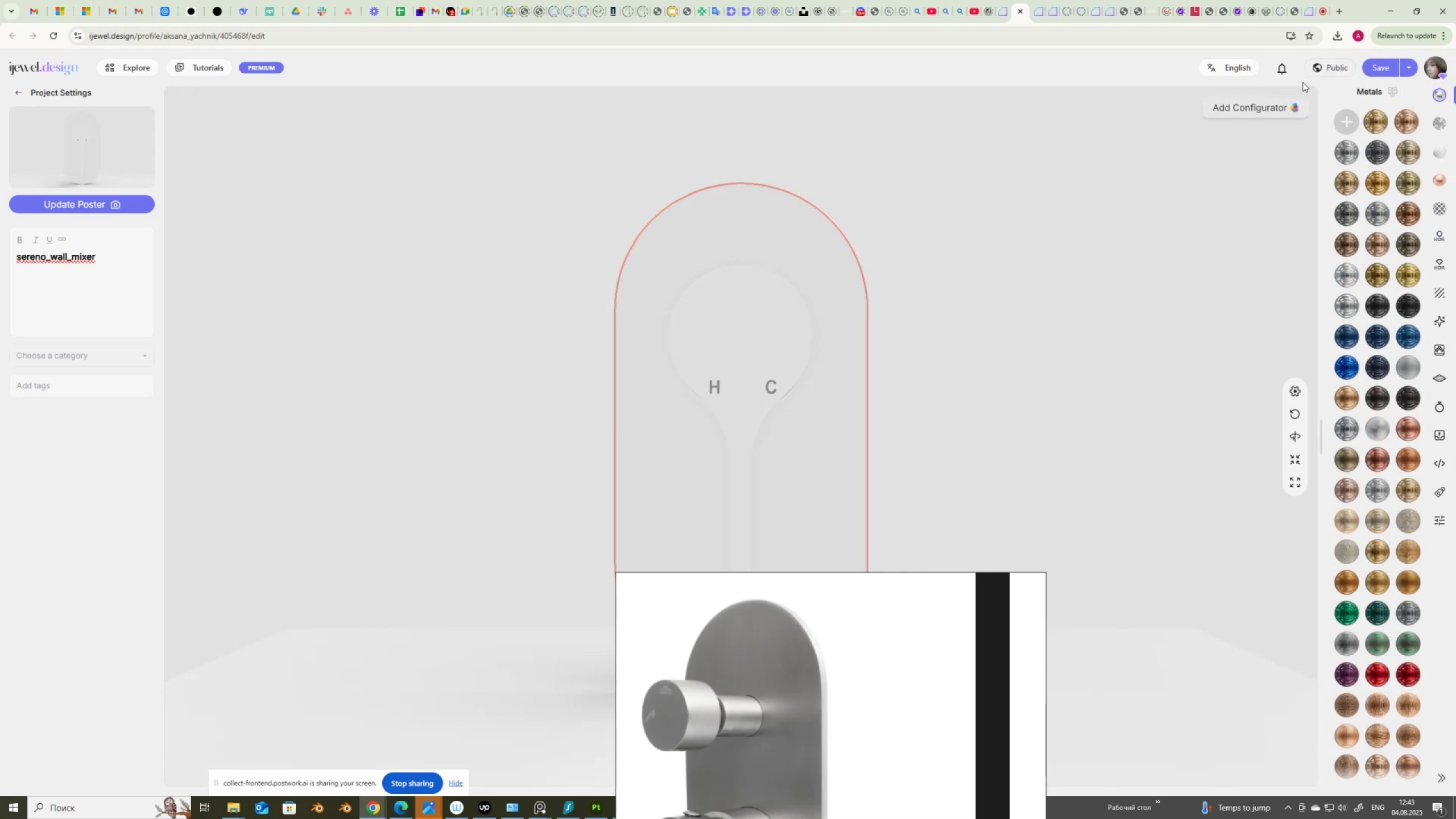 
left_click([1381, 67])
 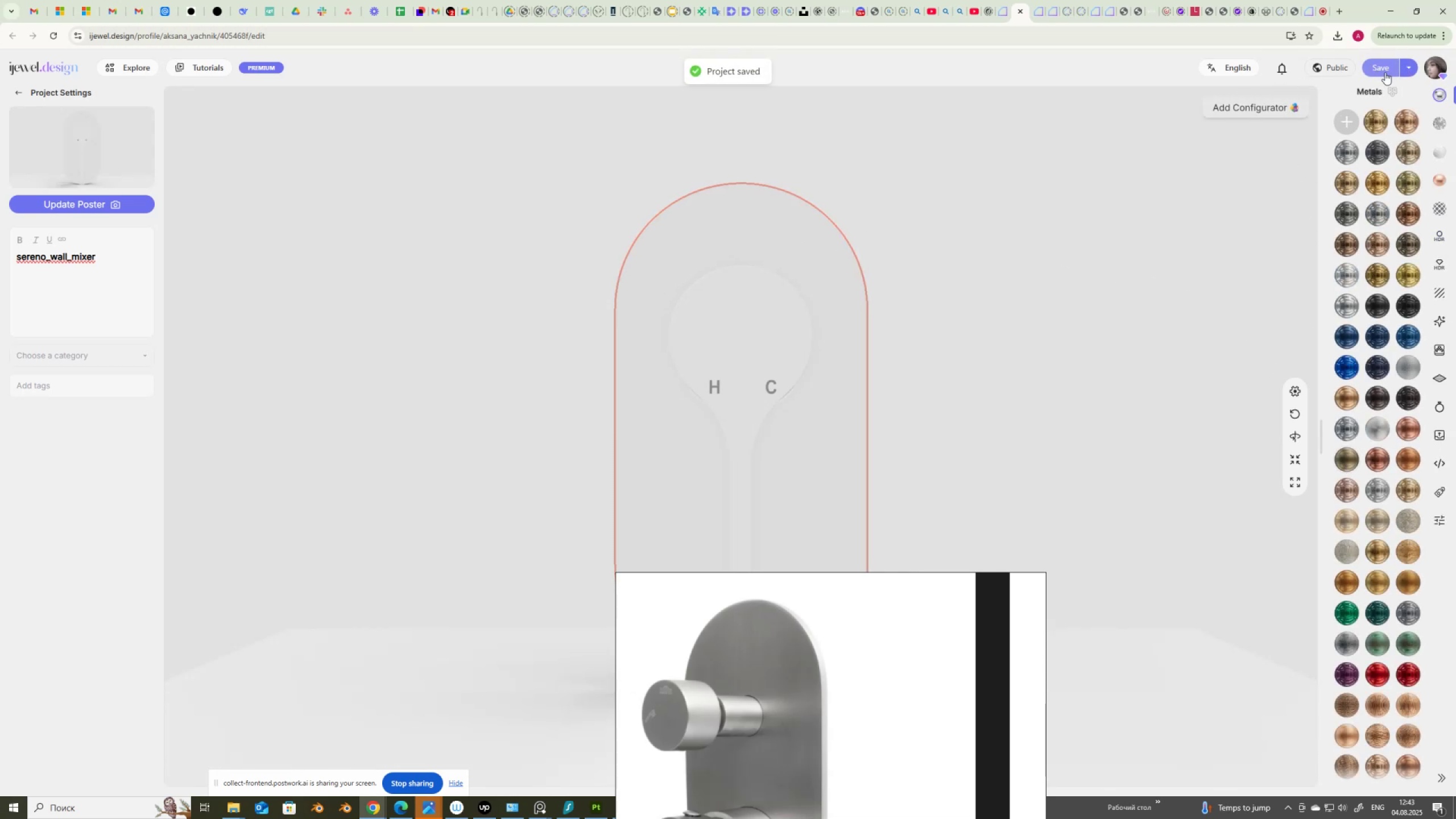 
left_click([1414, 69])
 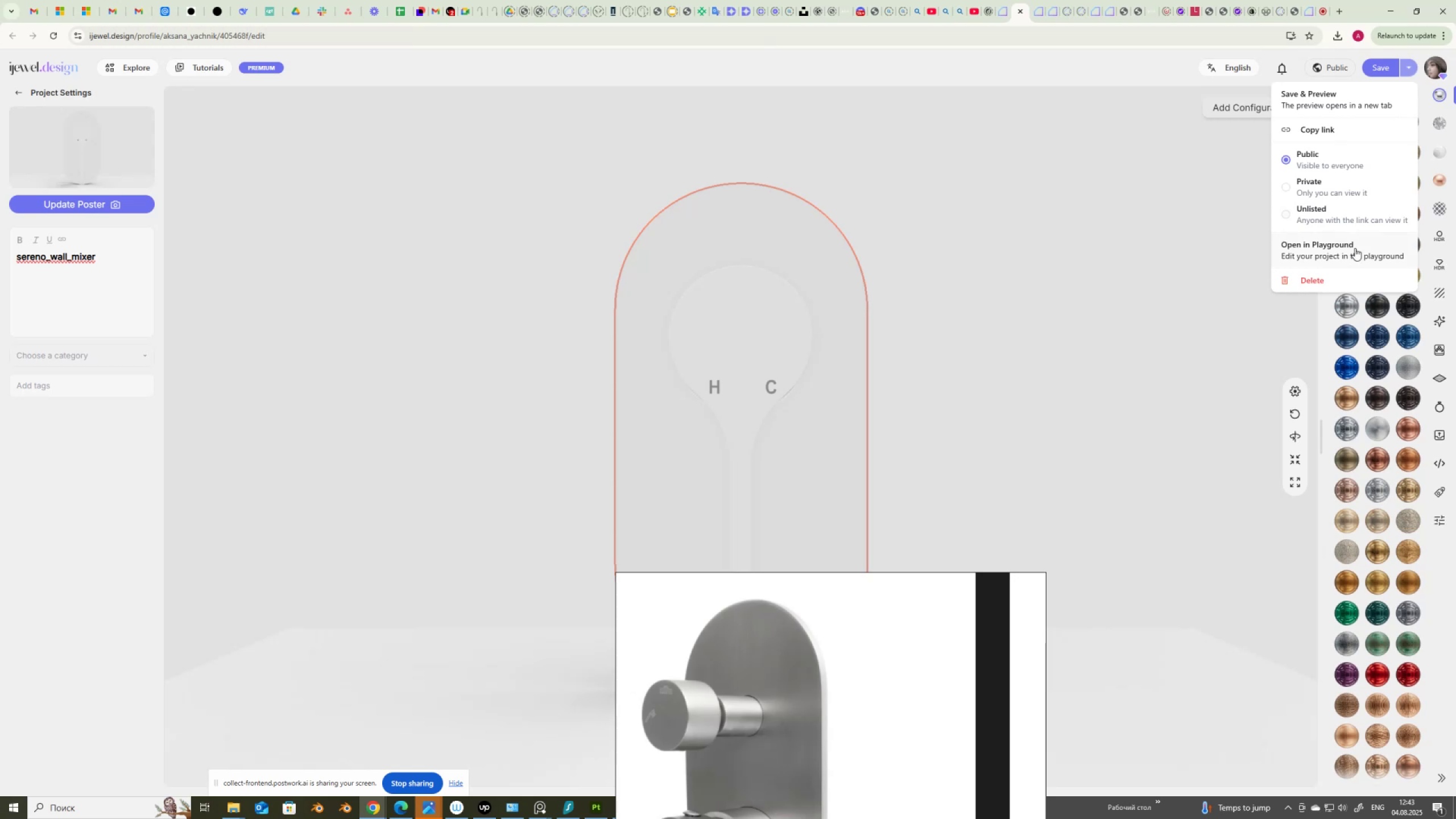 
left_click([1354, 249])
 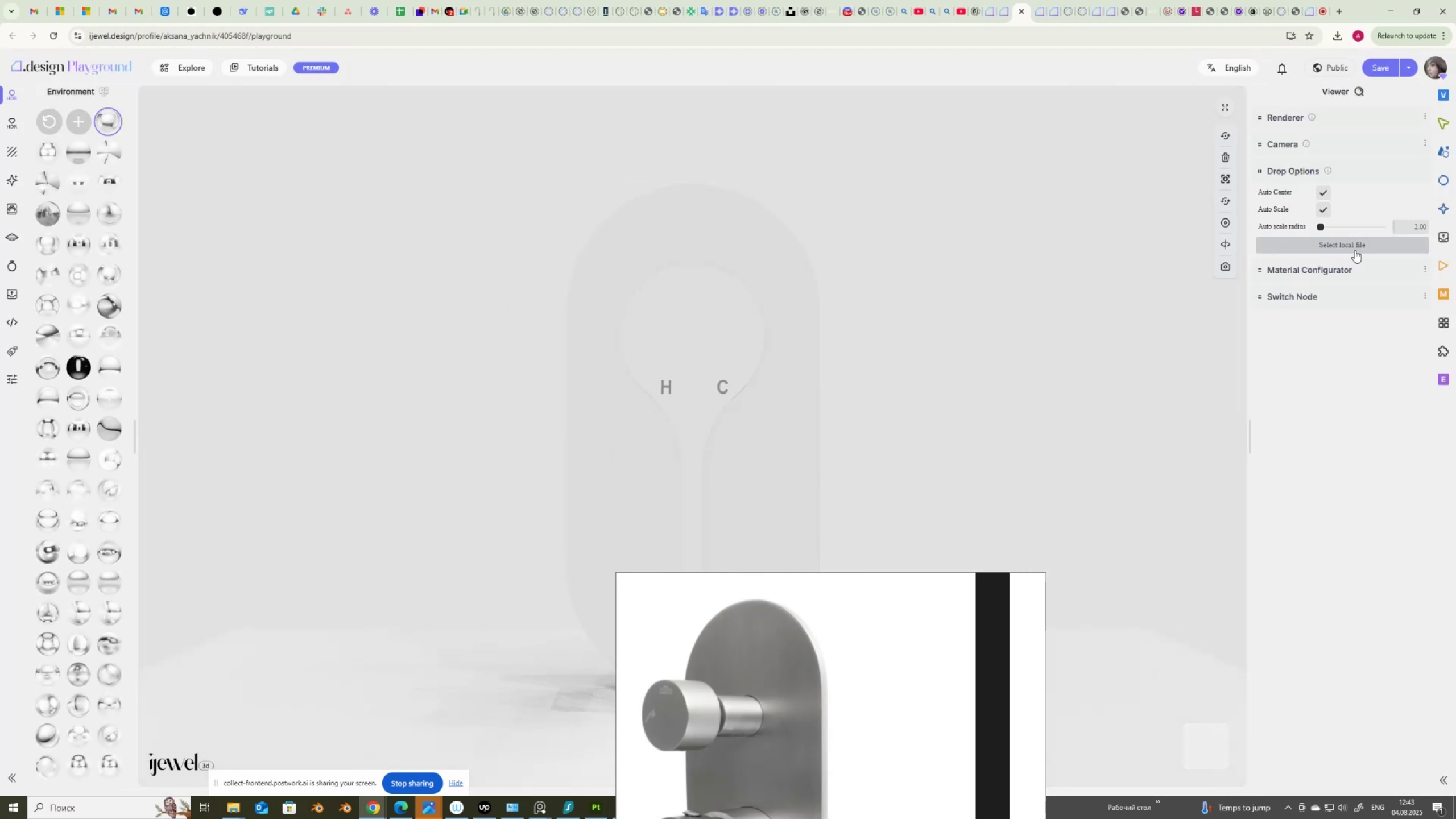 
wait(5.52)
 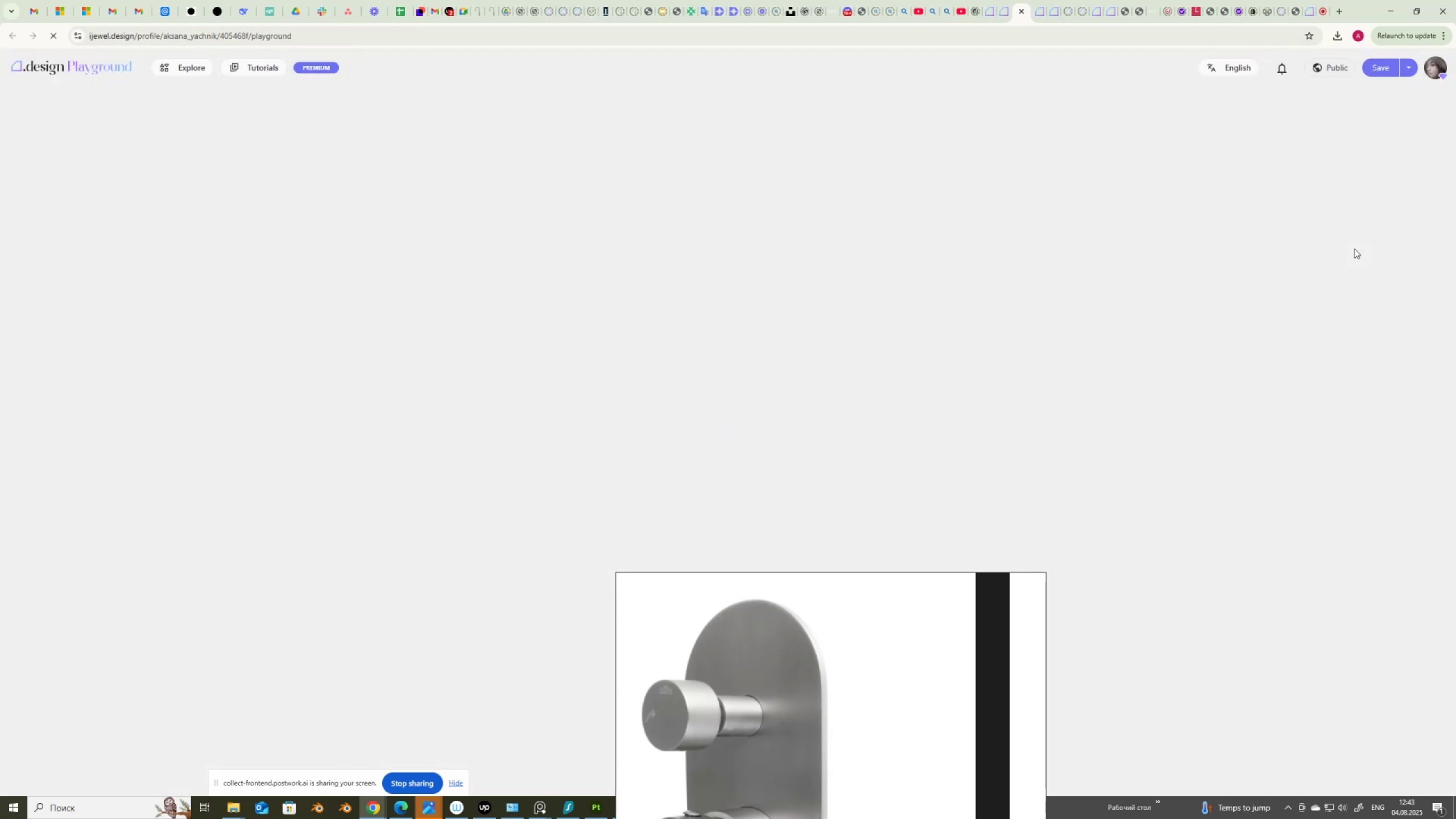 
left_click([1393, 64])
 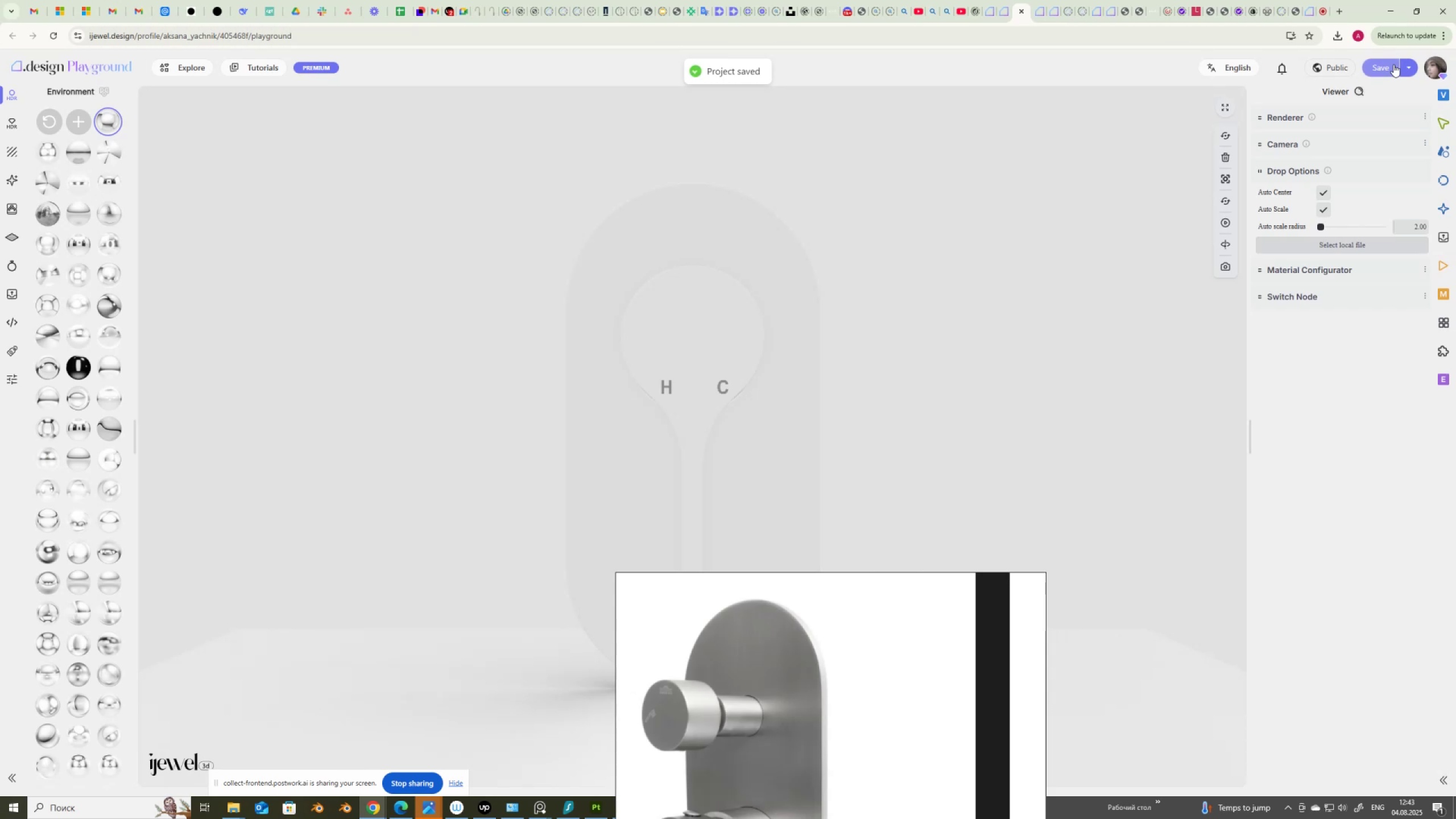 
wait(9.47)
 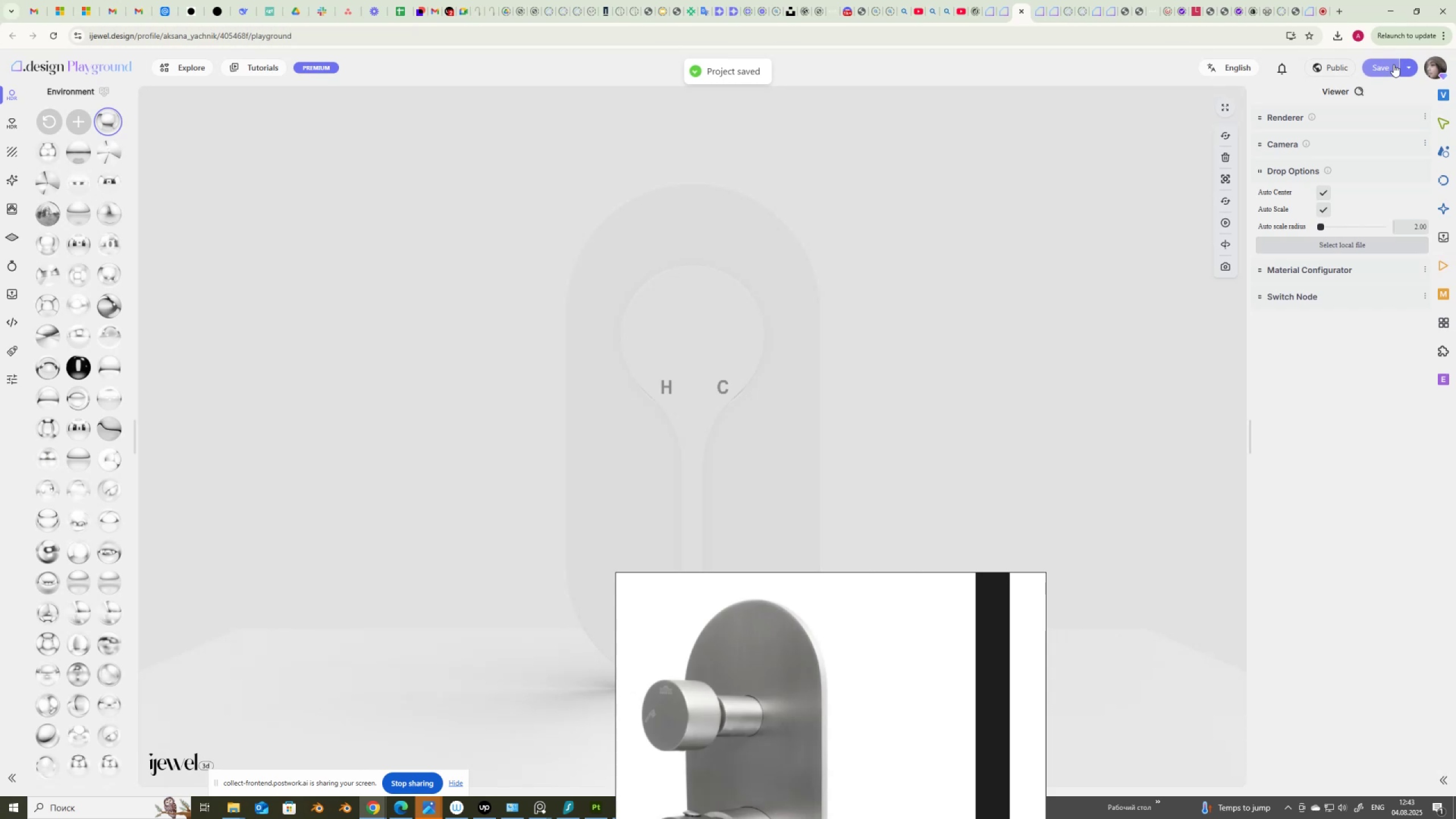 
left_click([1443, 151])
 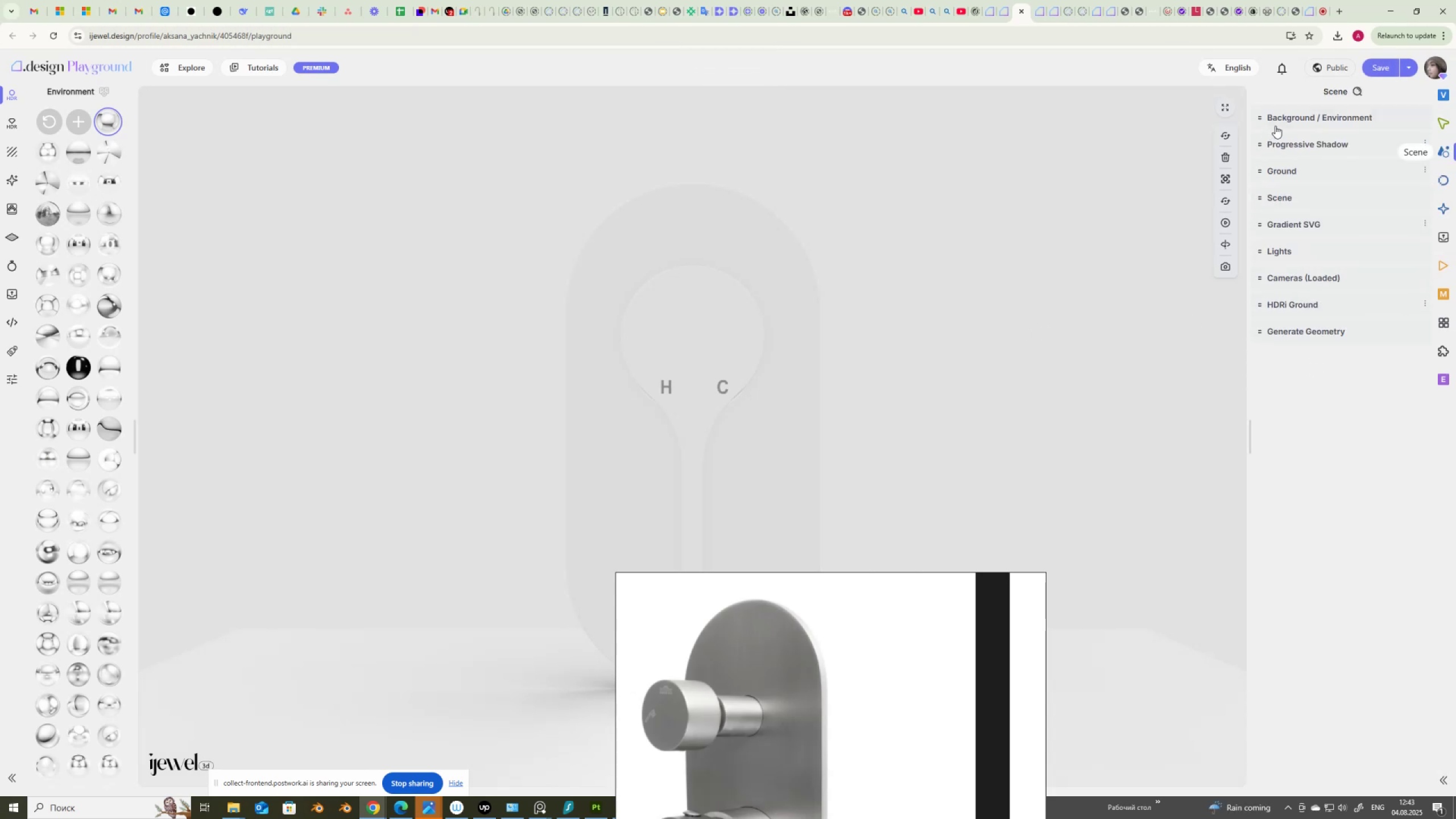 
left_click([1279, 121])
 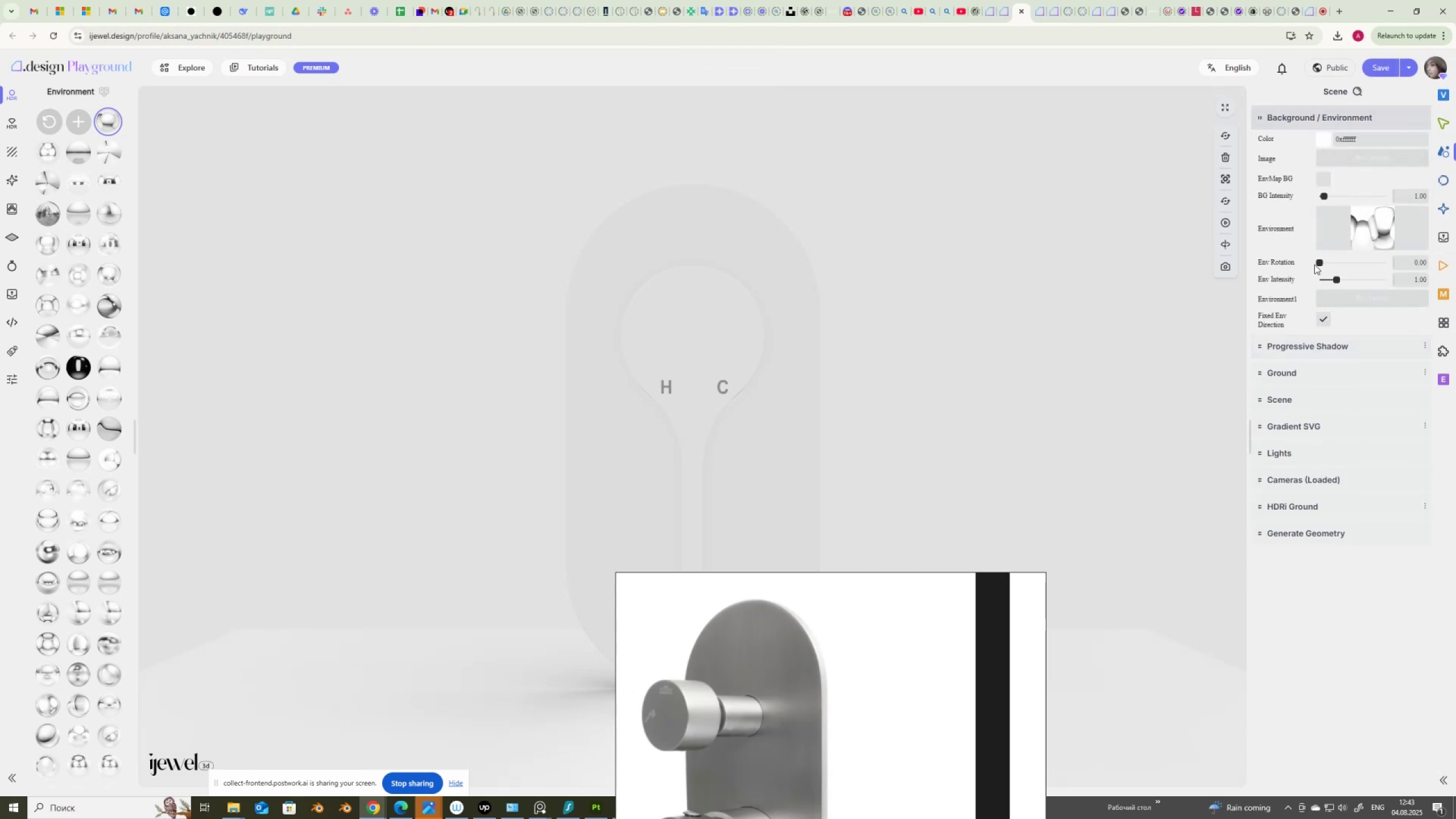 
left_click([1288, 367])
 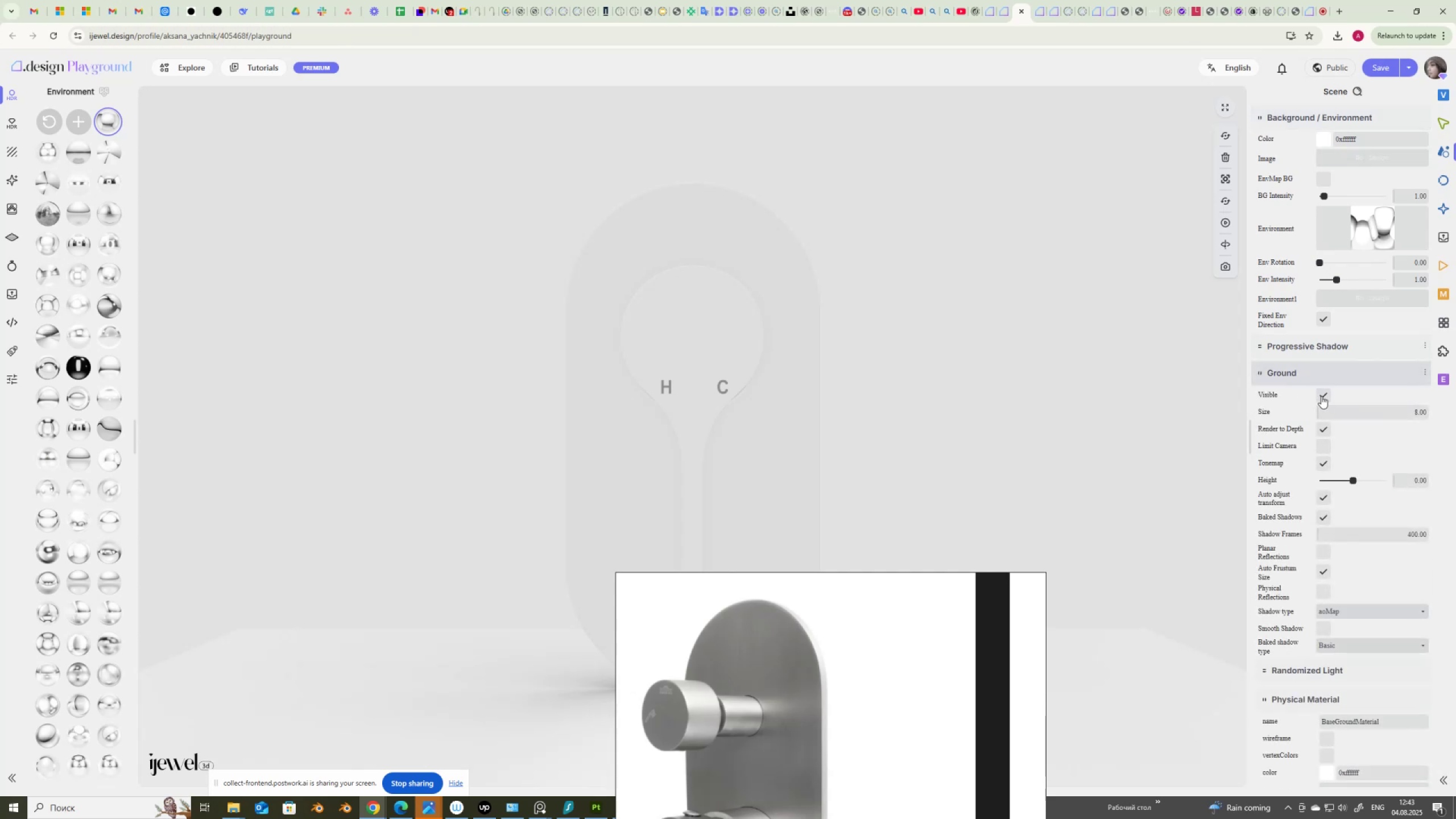 
left_click([1321, 395])
 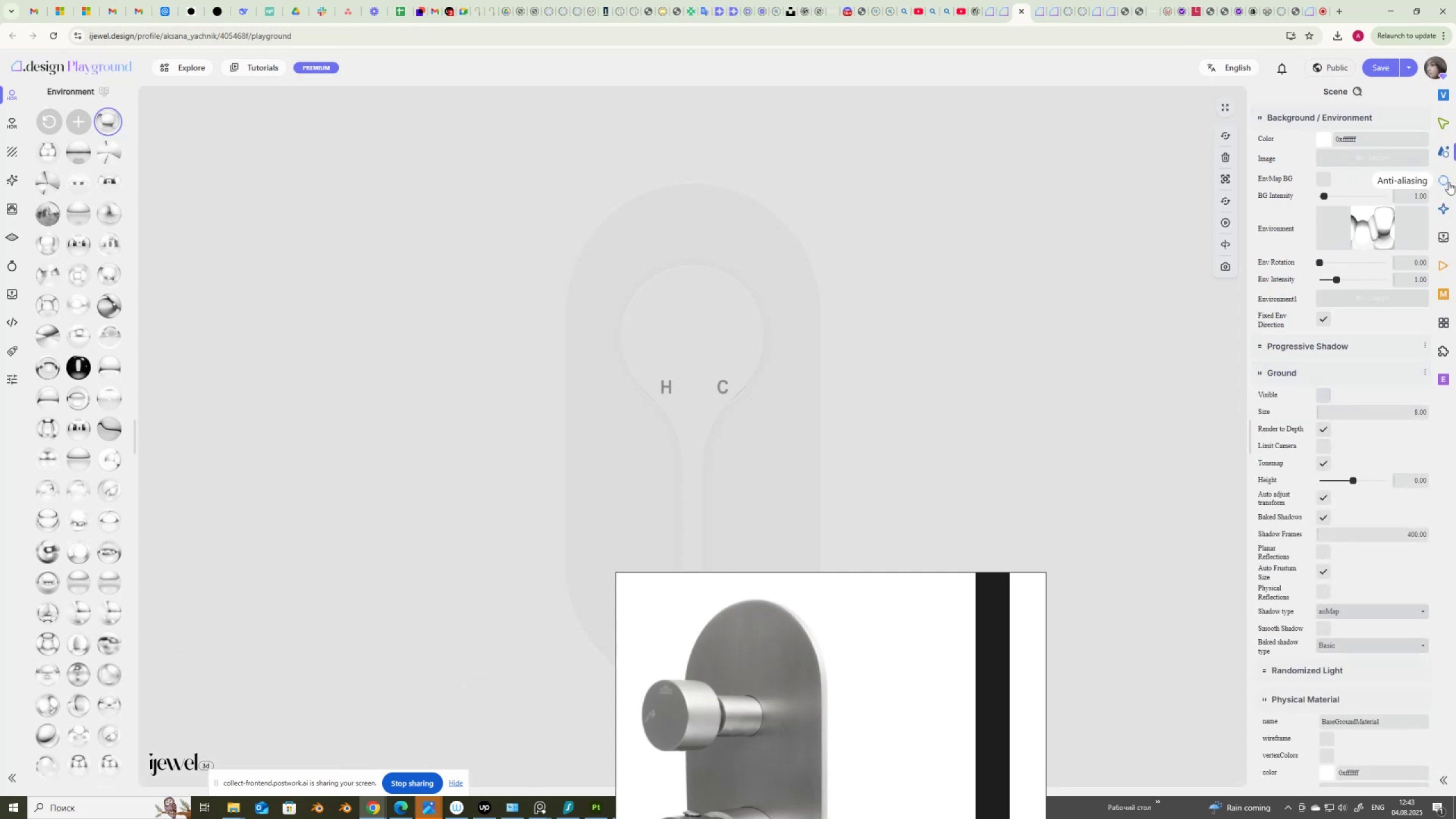 
wait(5.14)
 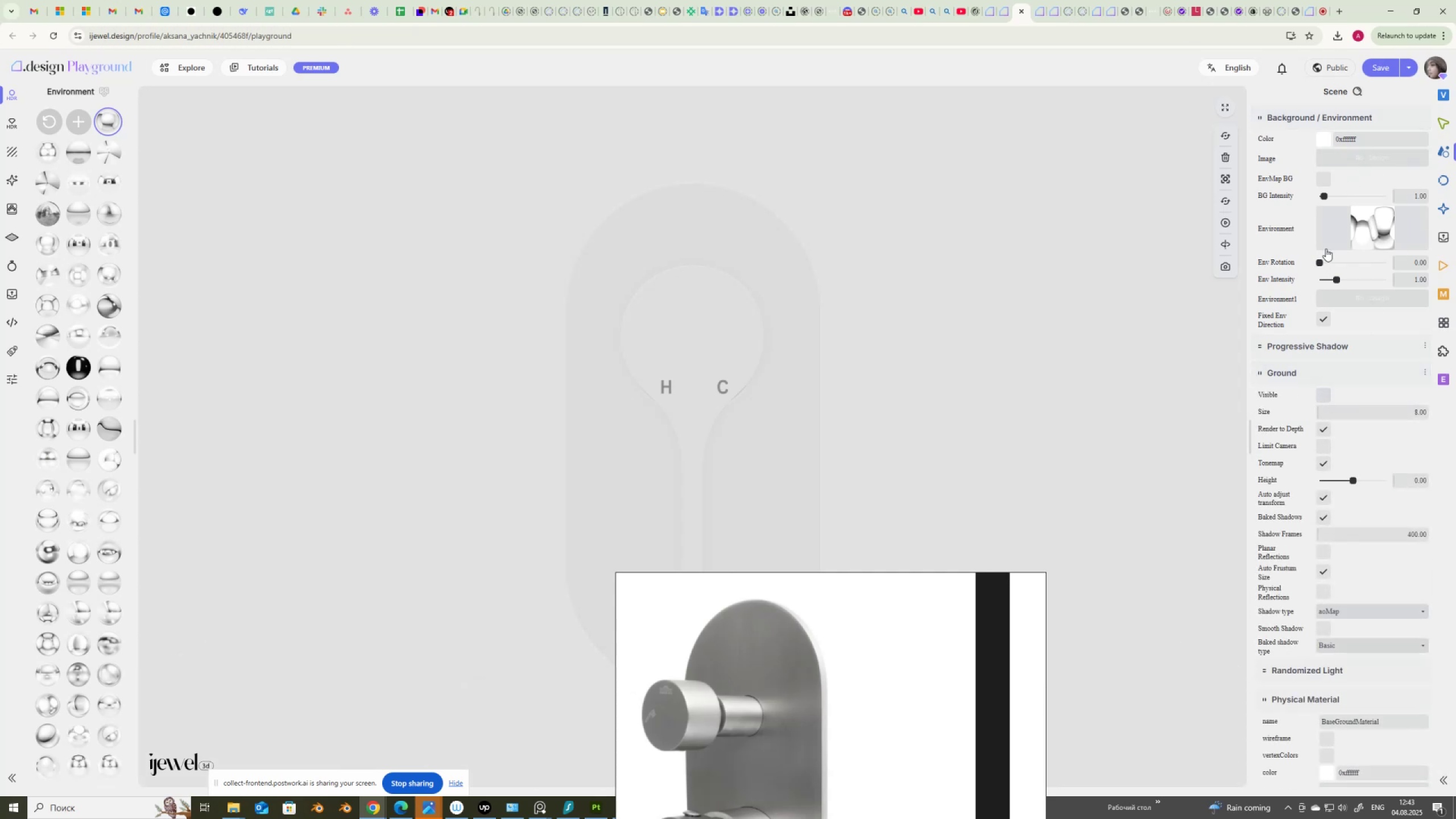 
left_click([1443, 209])
 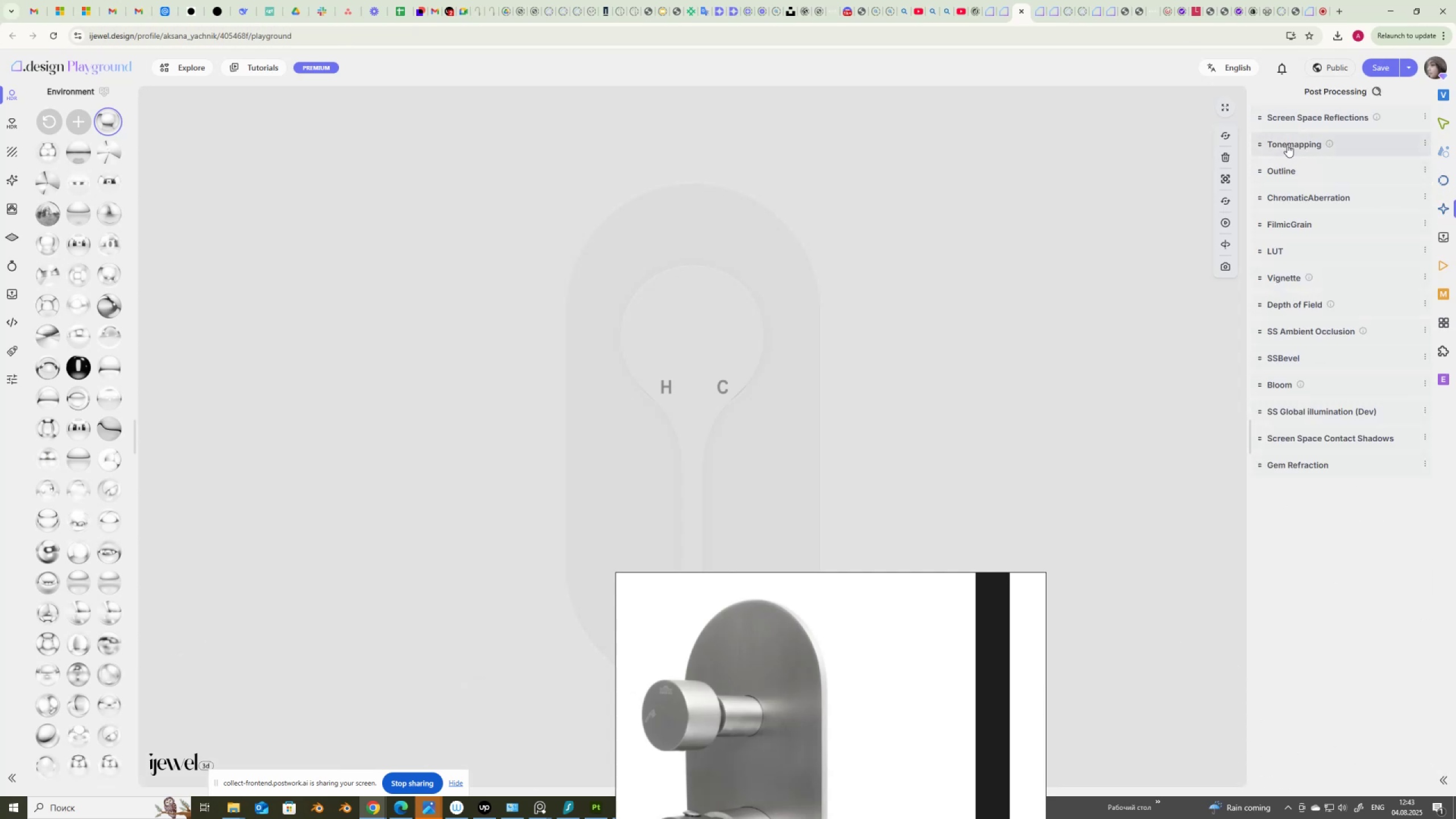 
left_click([1288, 144])
 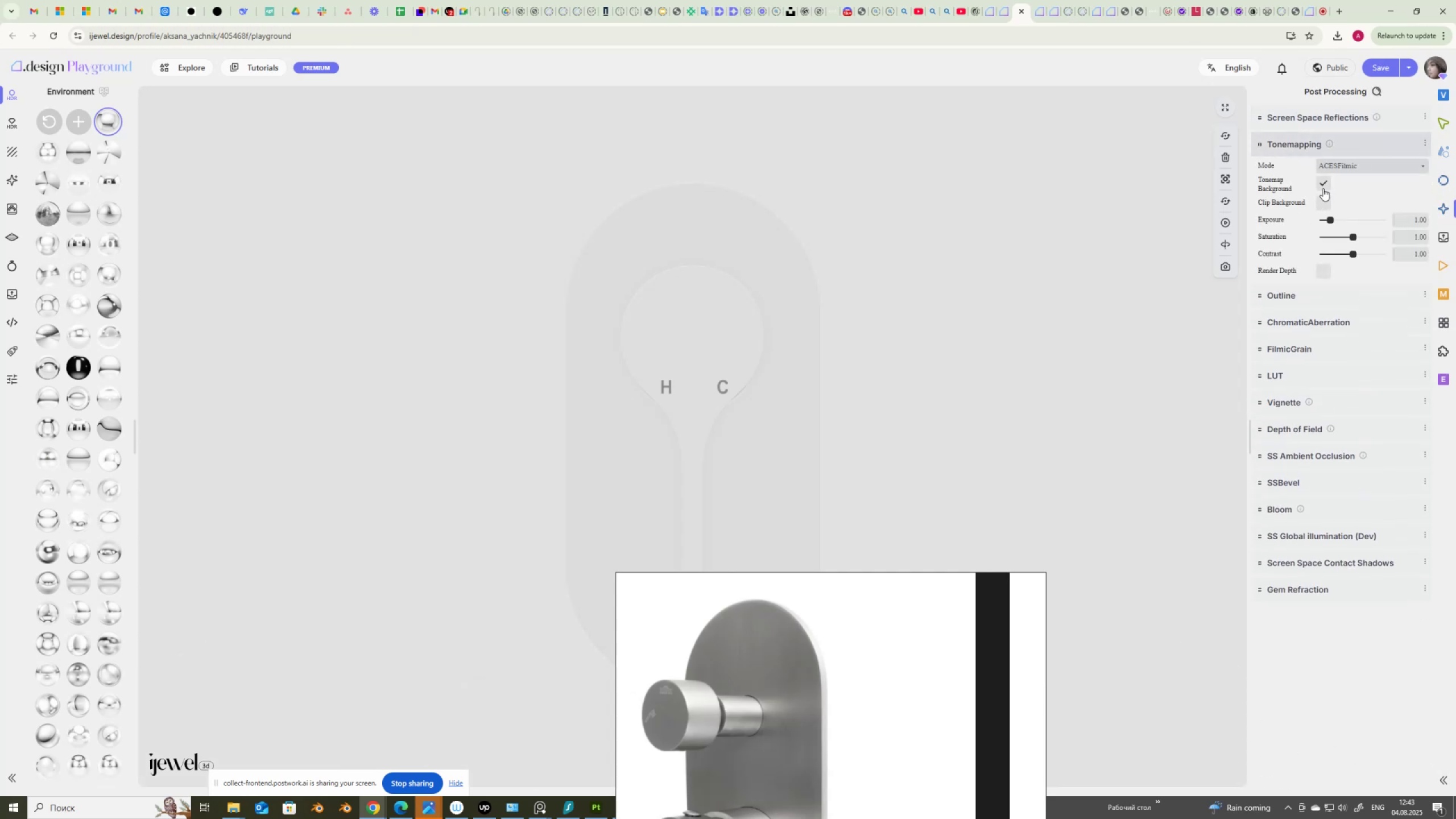 
left_click([1323, 187])
 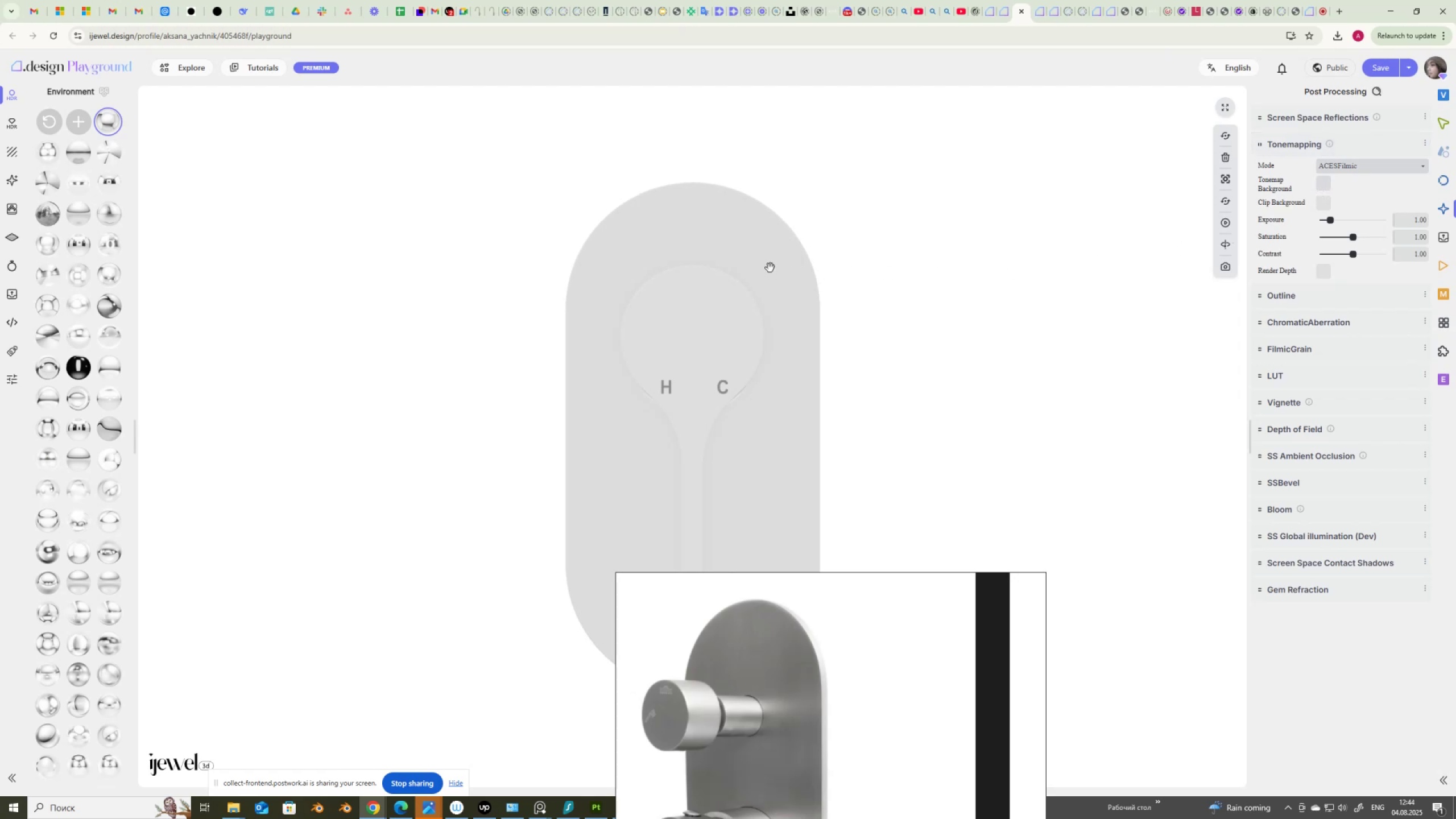 
left_click([773, 254])
 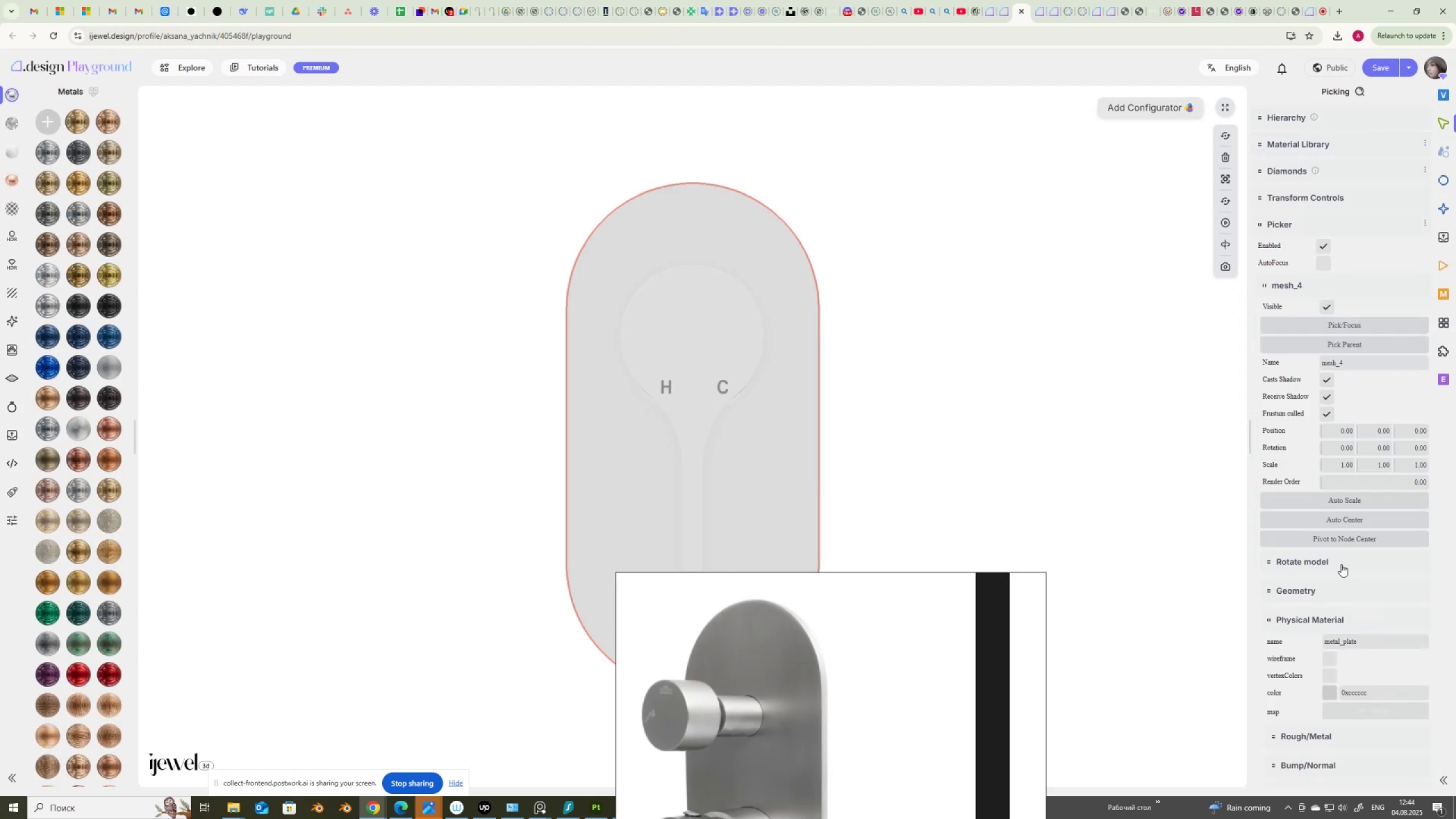 
scroll: coordinate [1341, 565], scroll_direction: down, amount: 3.0
 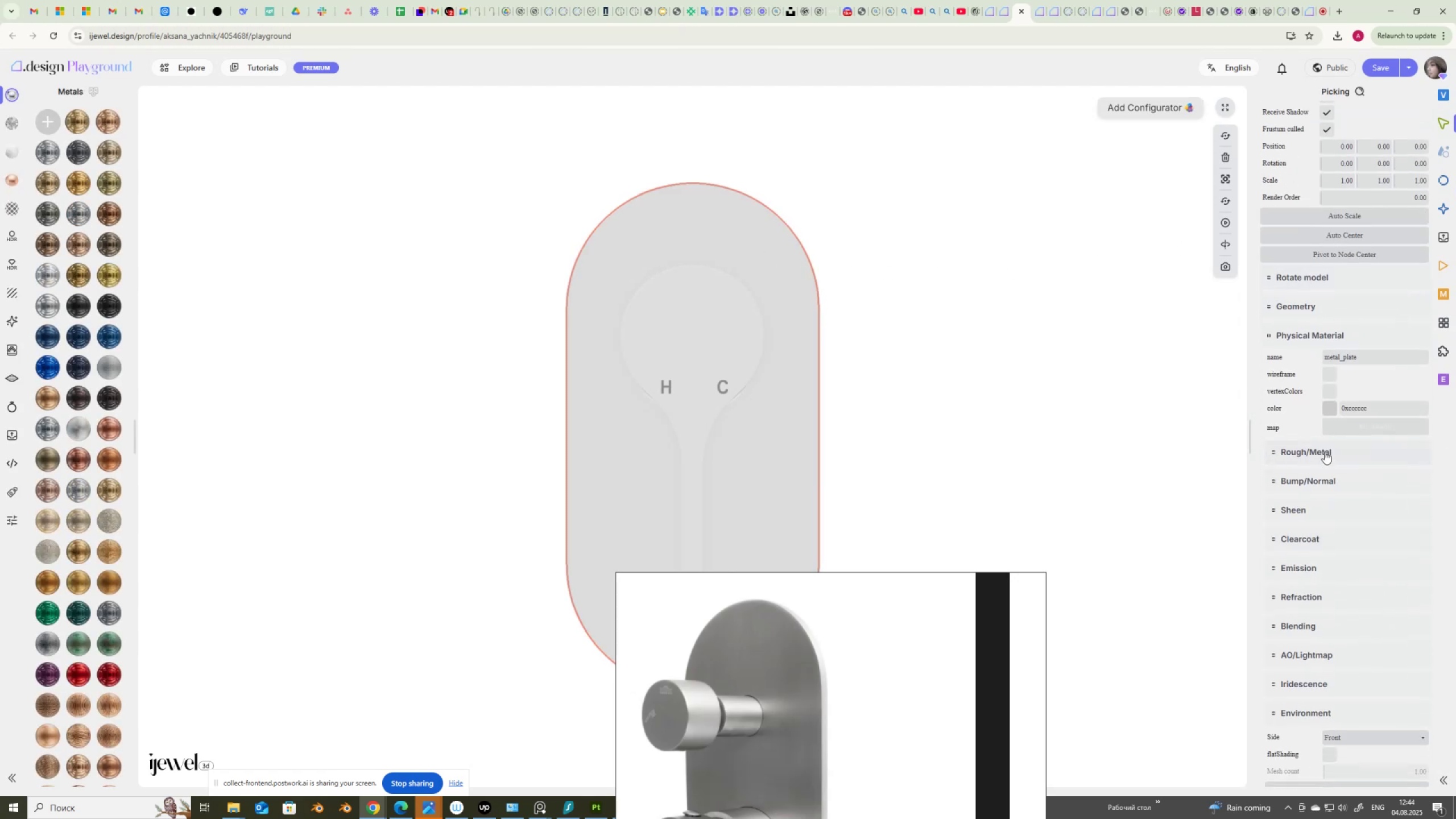 
left_click([1325, 450])
 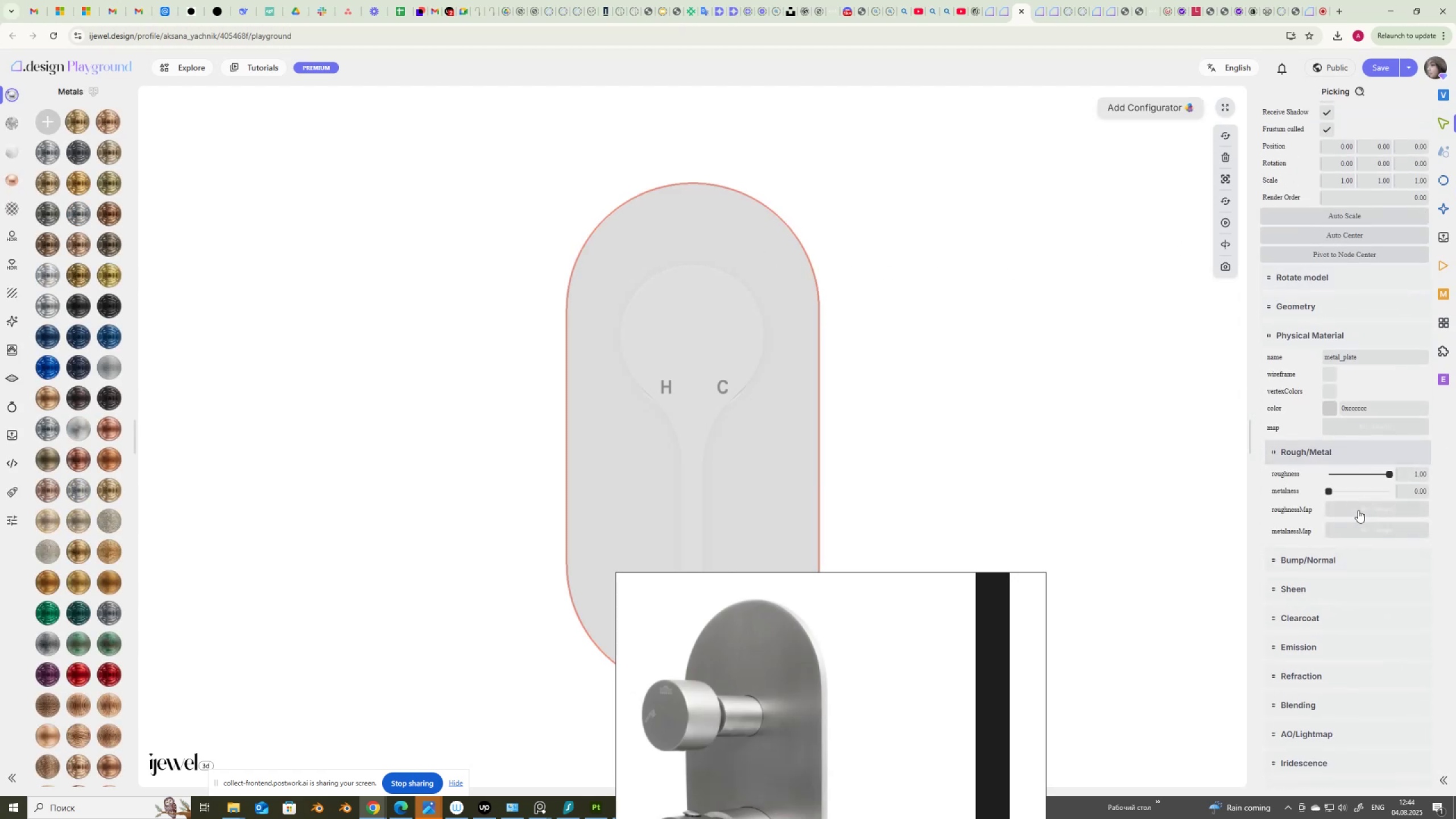 
left_click([1358, 508])
 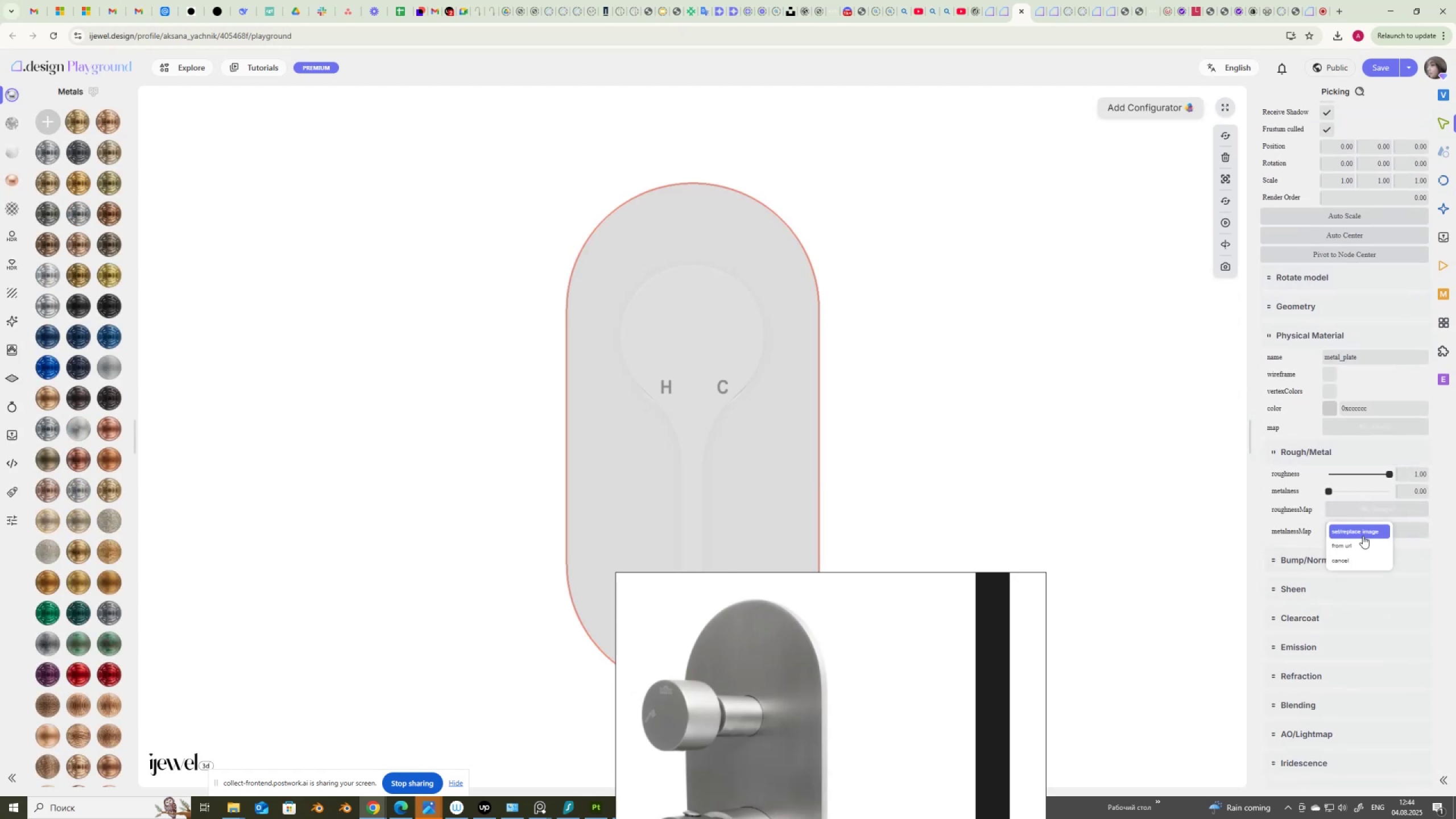 
left_click([1364, 534])
 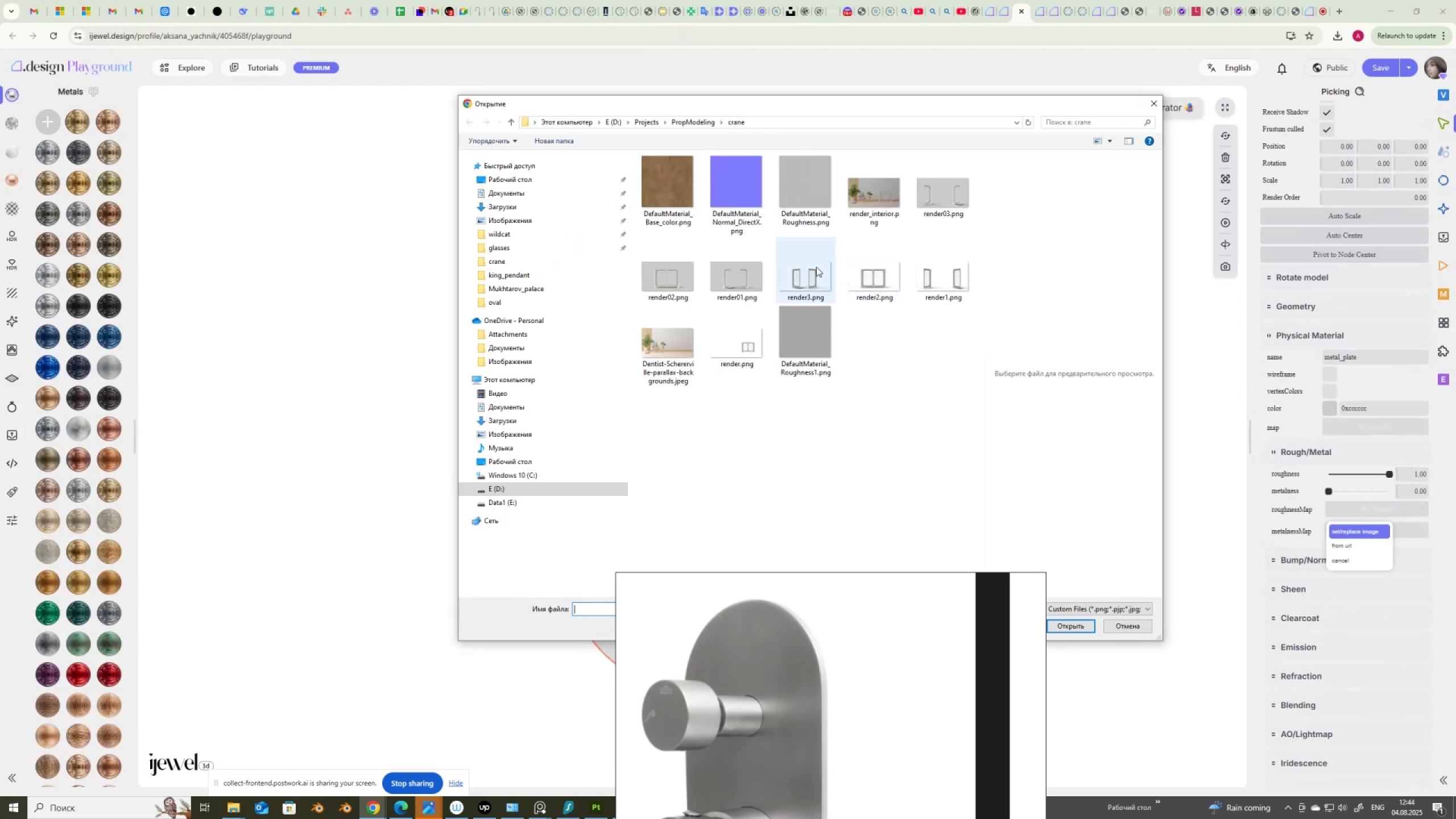 
double_click([810, 188])
 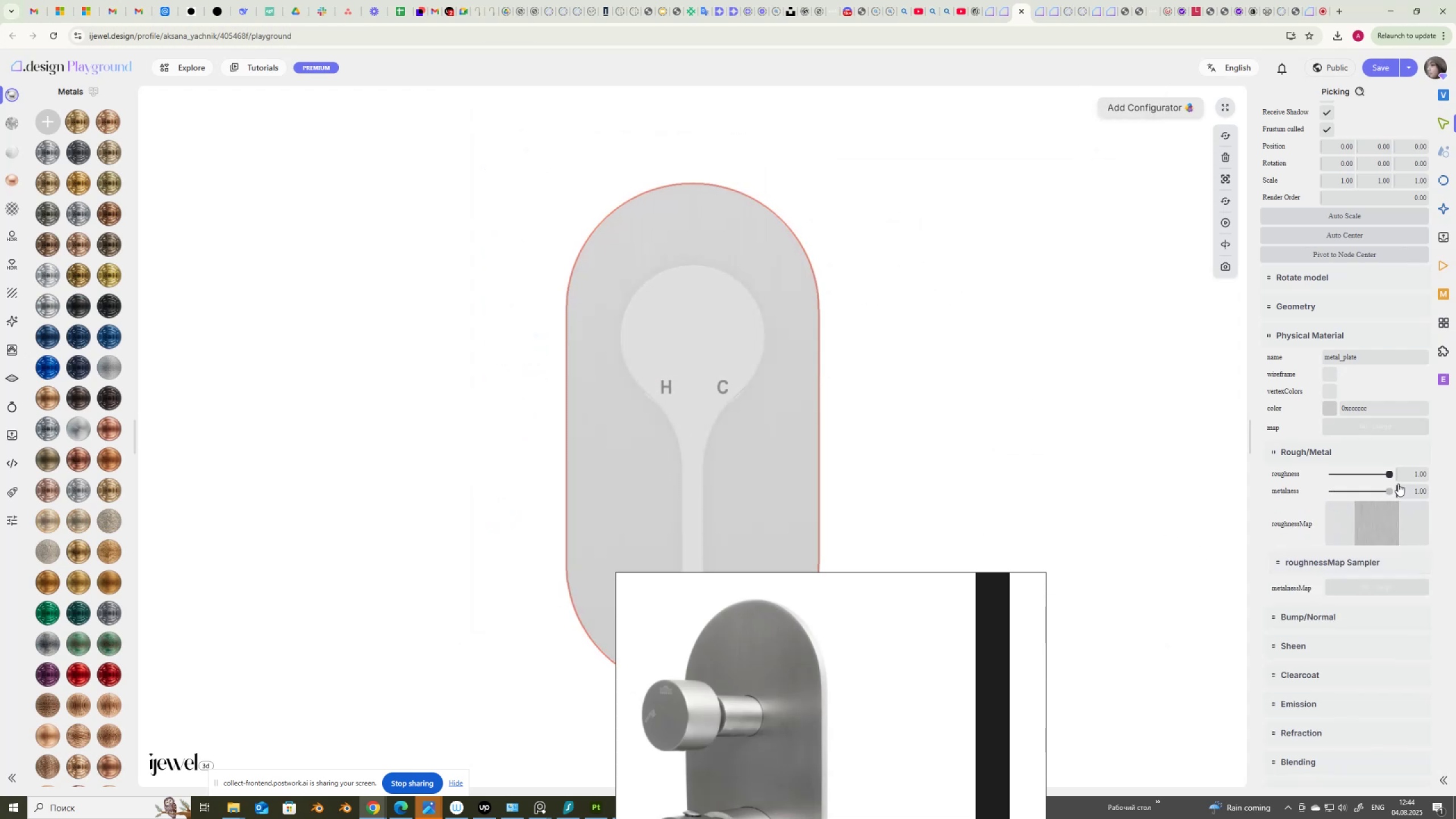 
left_click([1379, 472])
 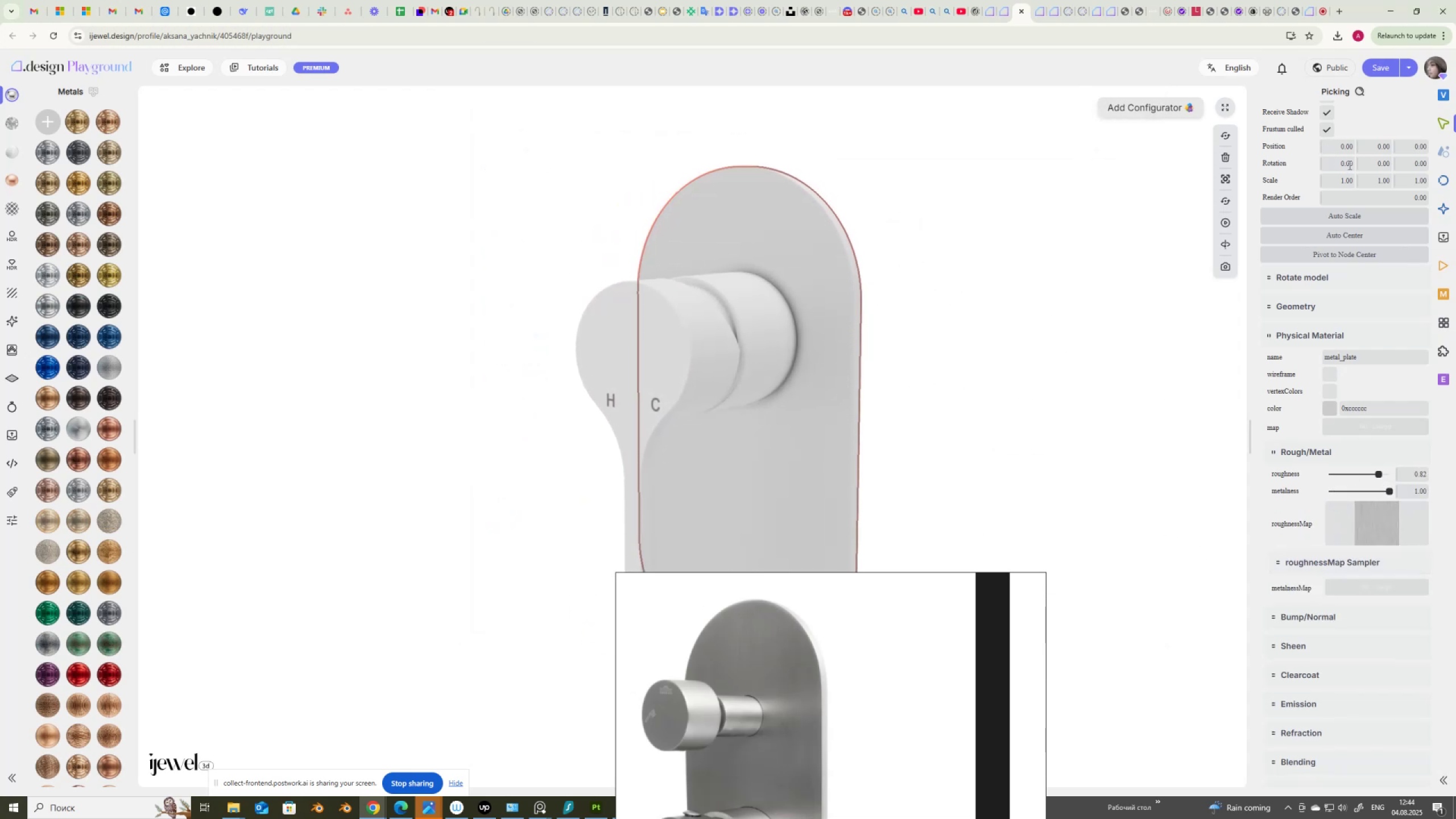 
left_click([768, 331])
 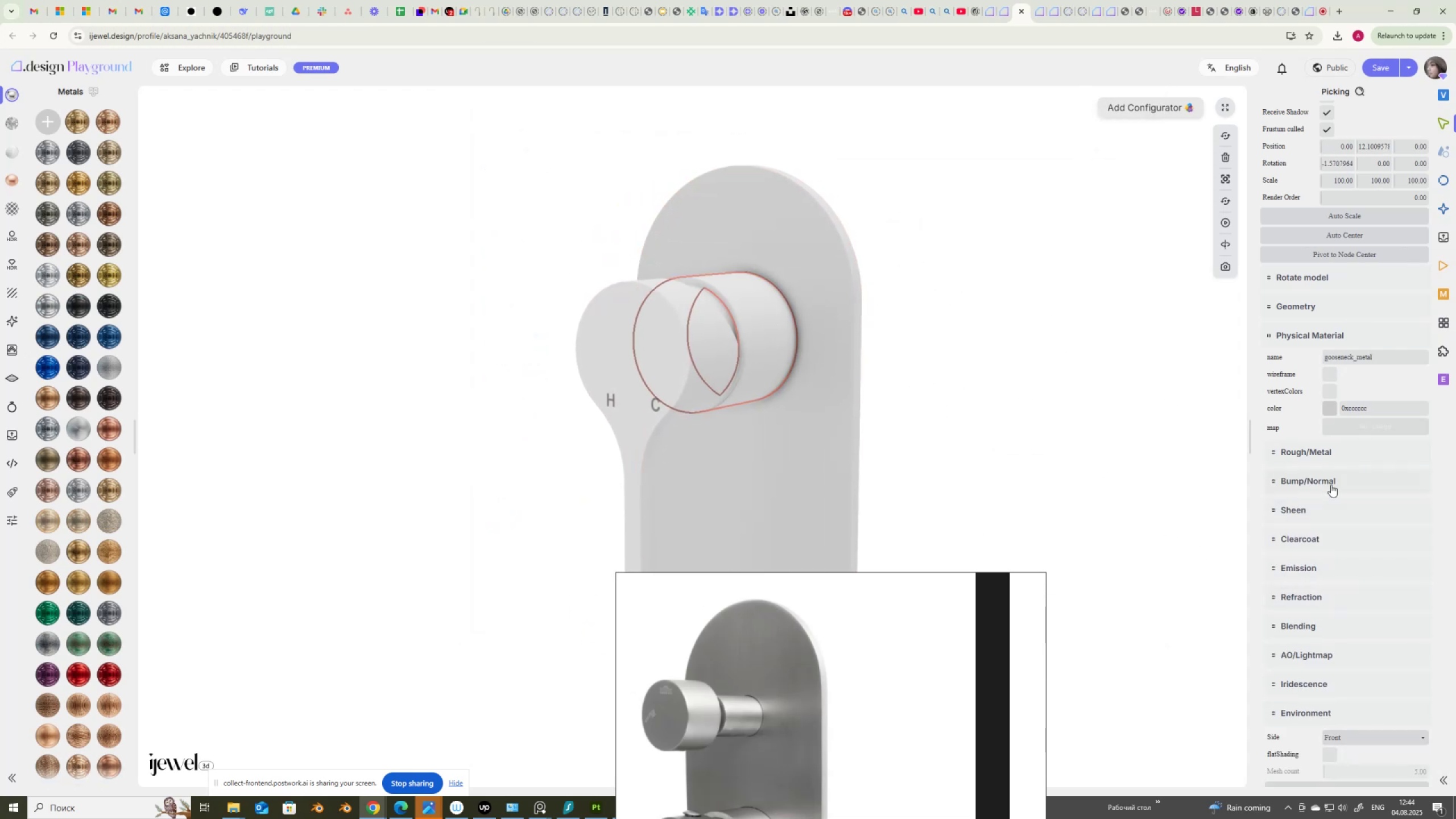 
left_click([1331, 450])
 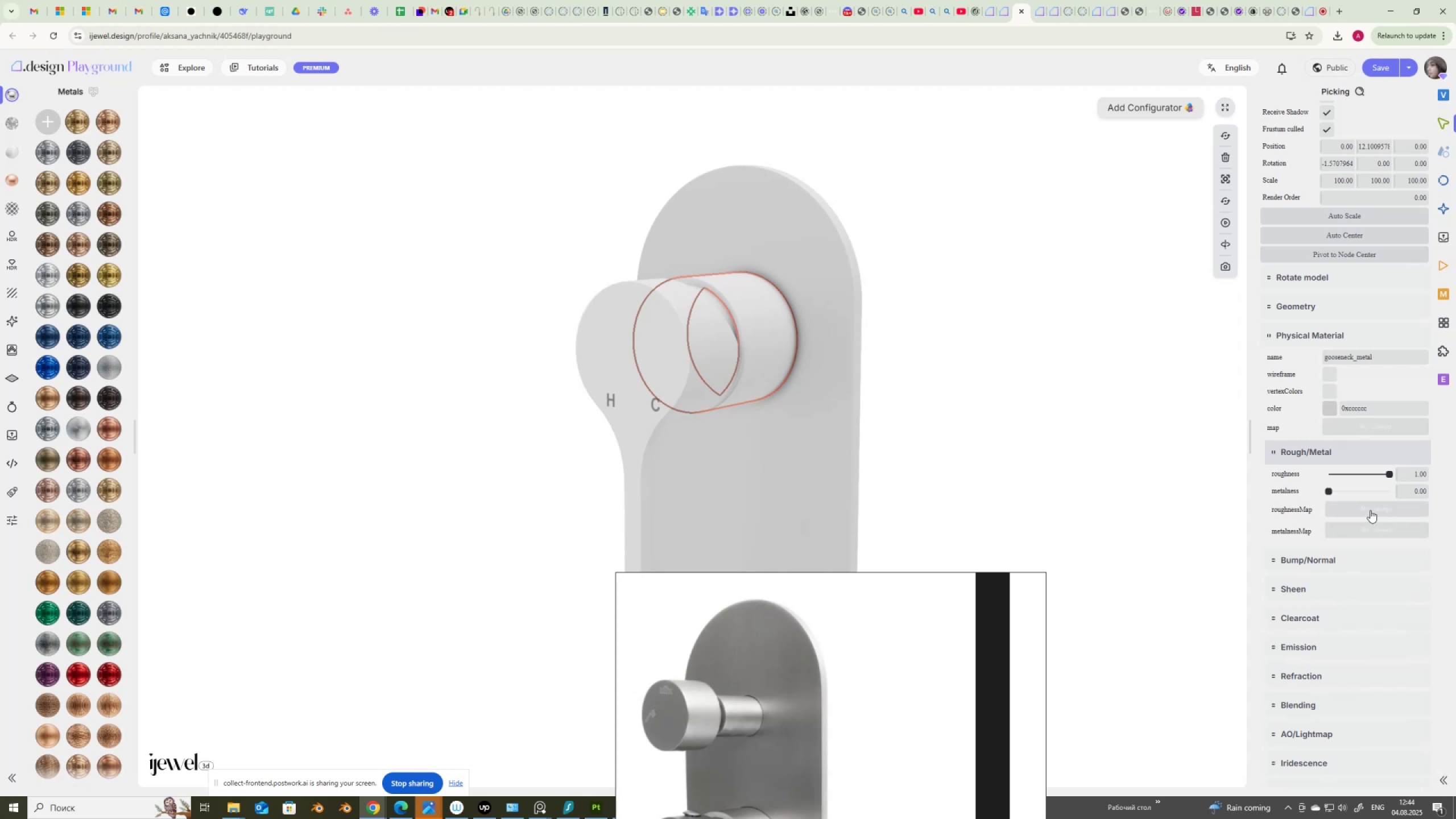 
left_click([1370, 510])
 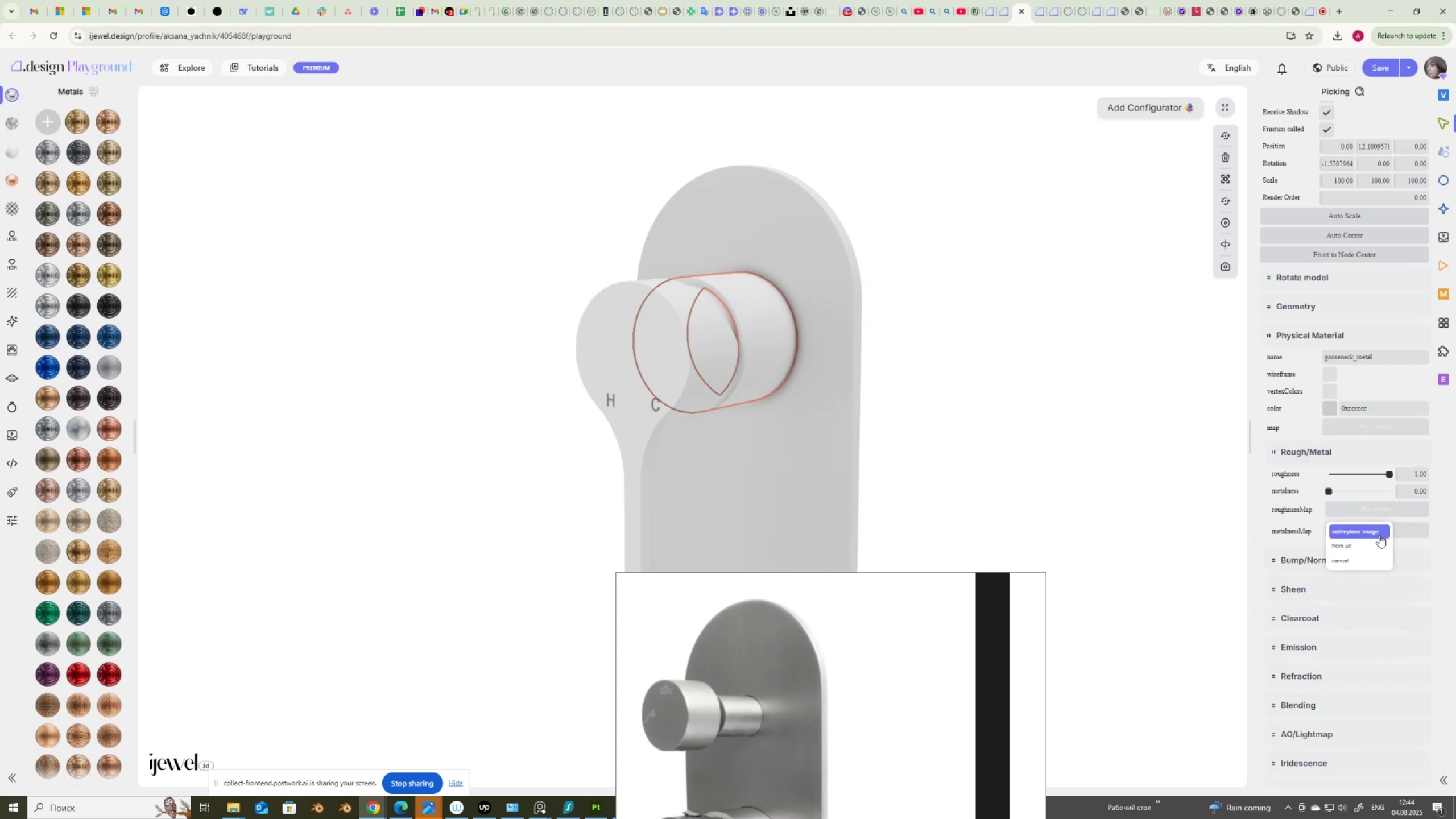 
left_click([1379, 535])
 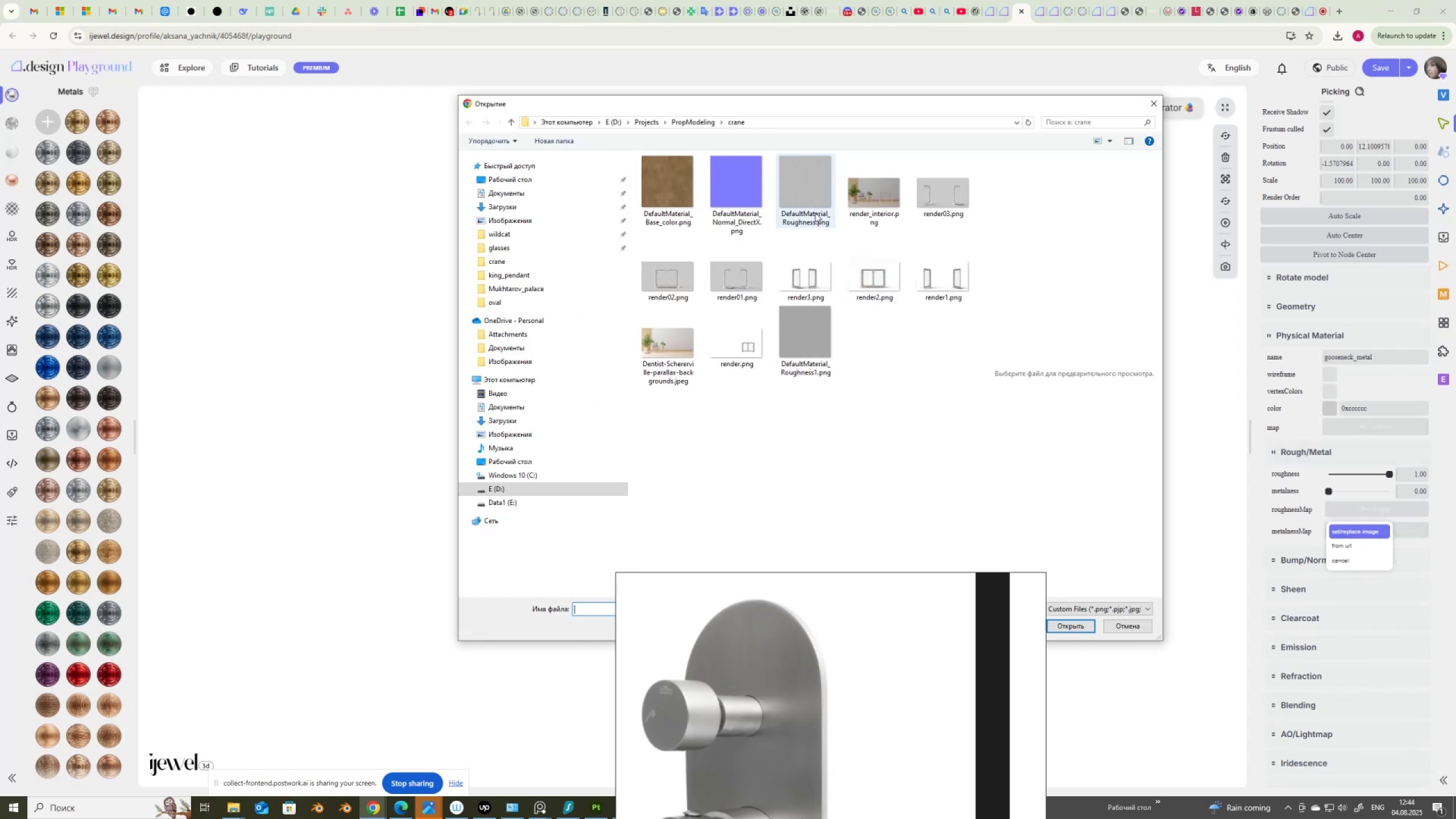 
double_click([828, 198])
 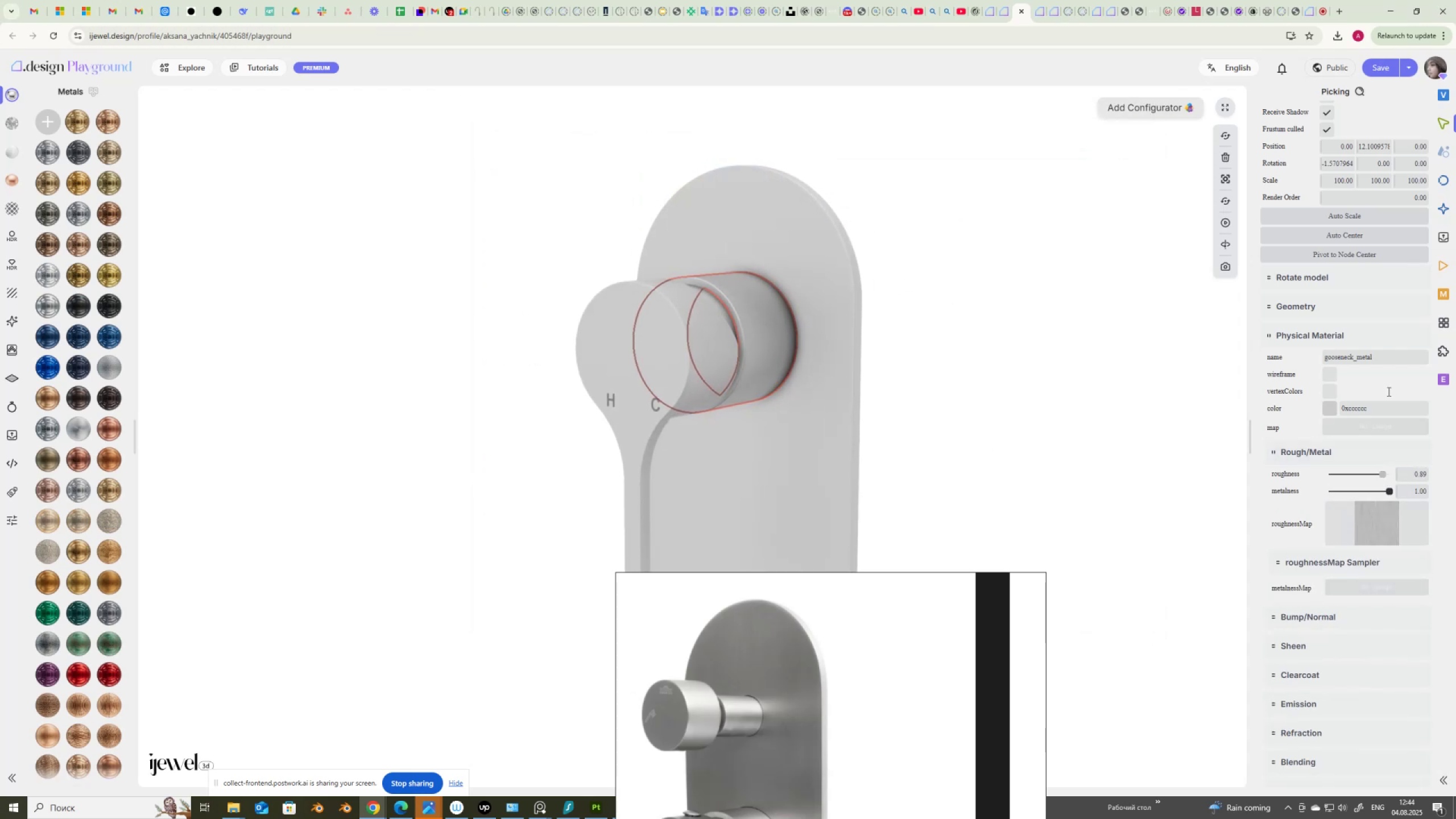 
wait(6.04)
 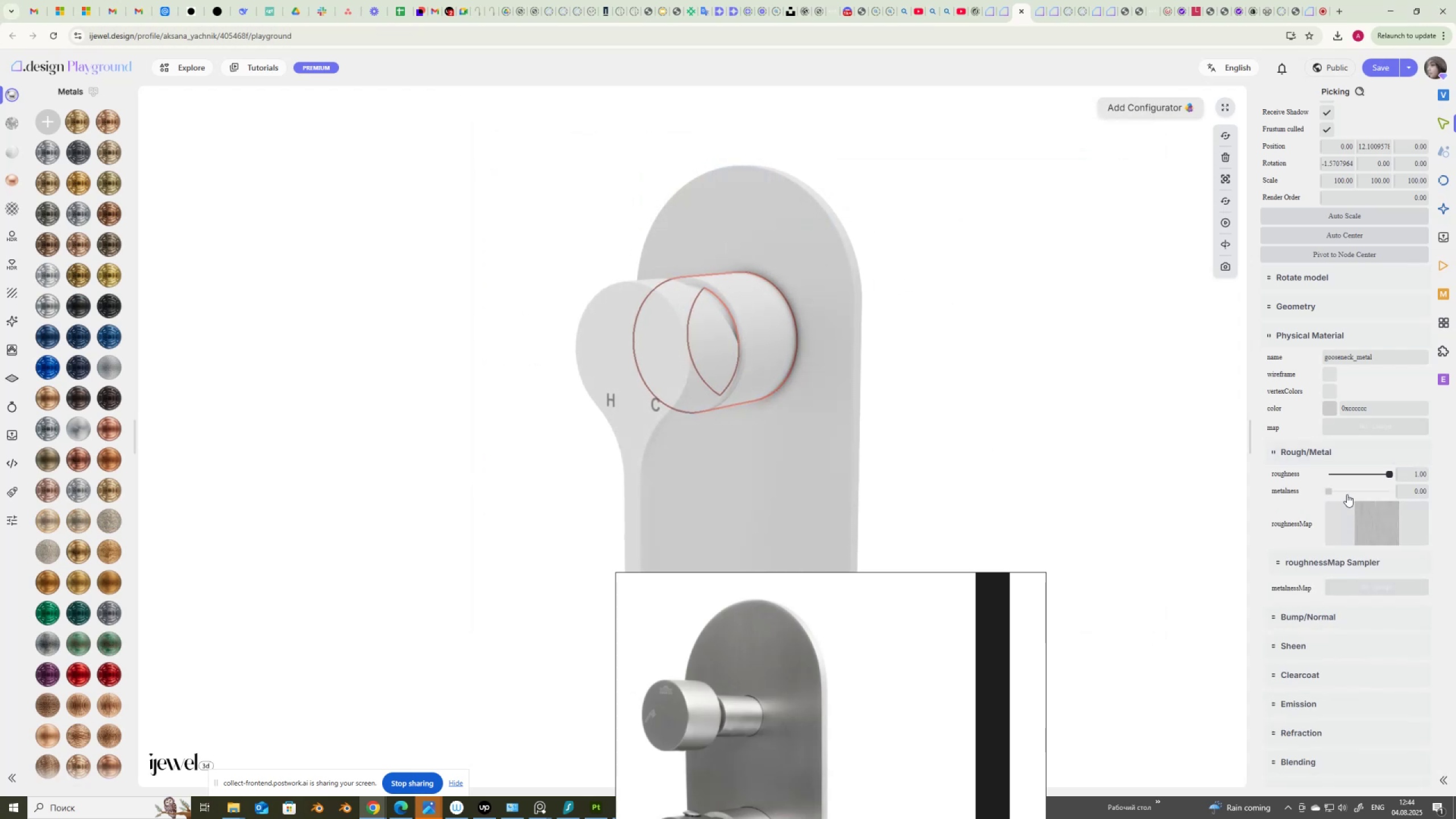 
left_click([1377, 66])
 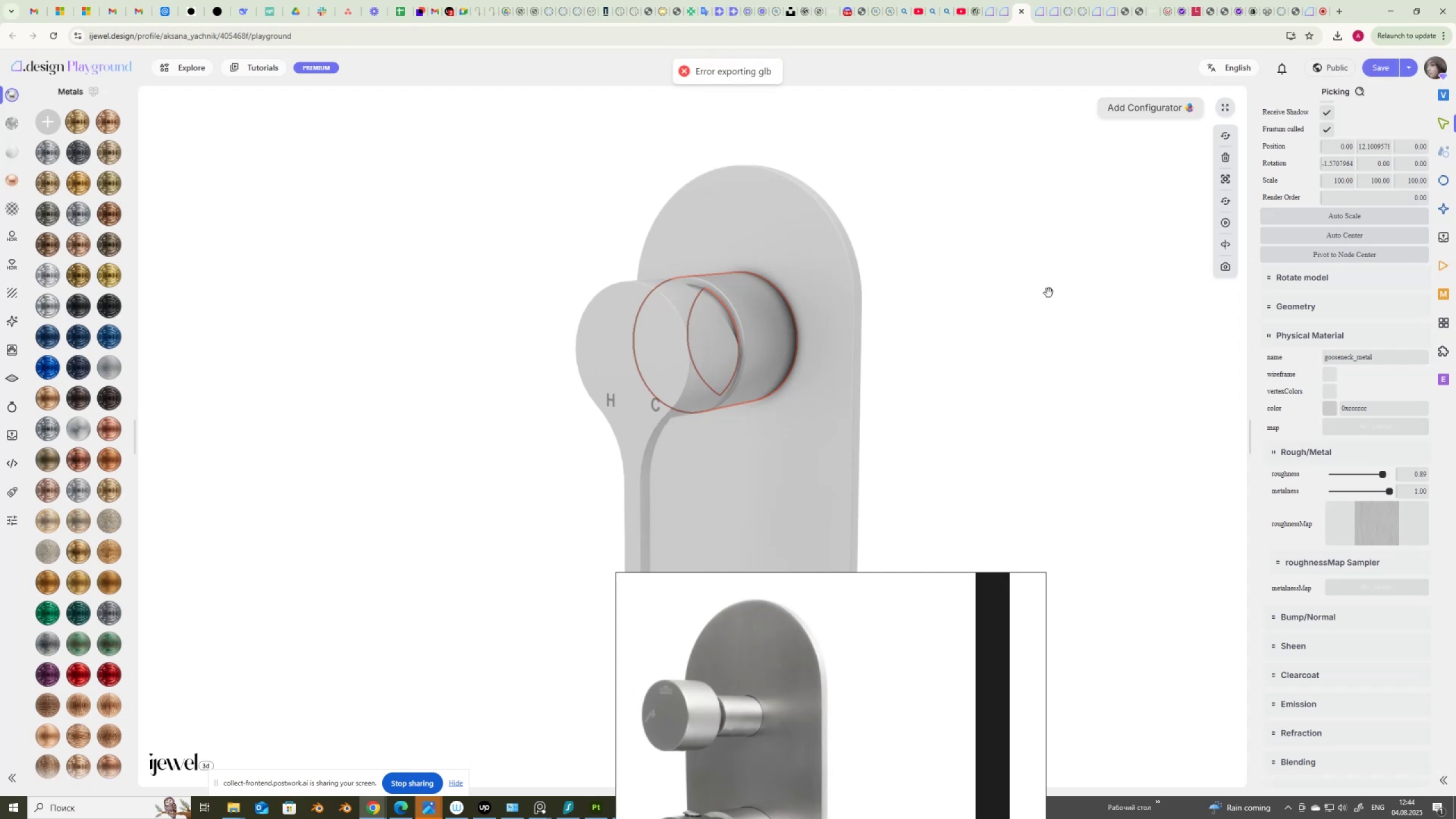 
left_click([1049, 293])
 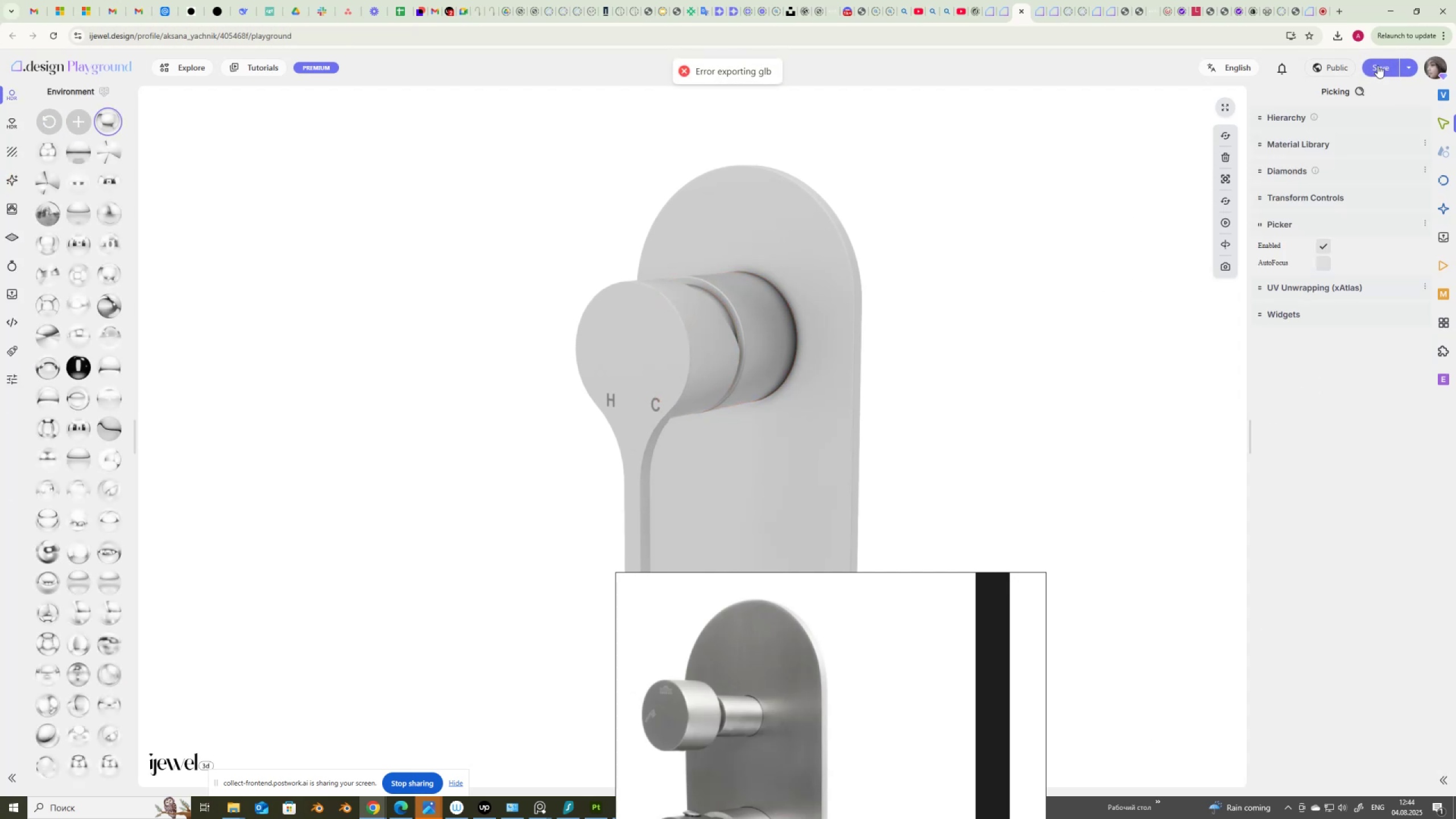 
left_click([1411, 69])
 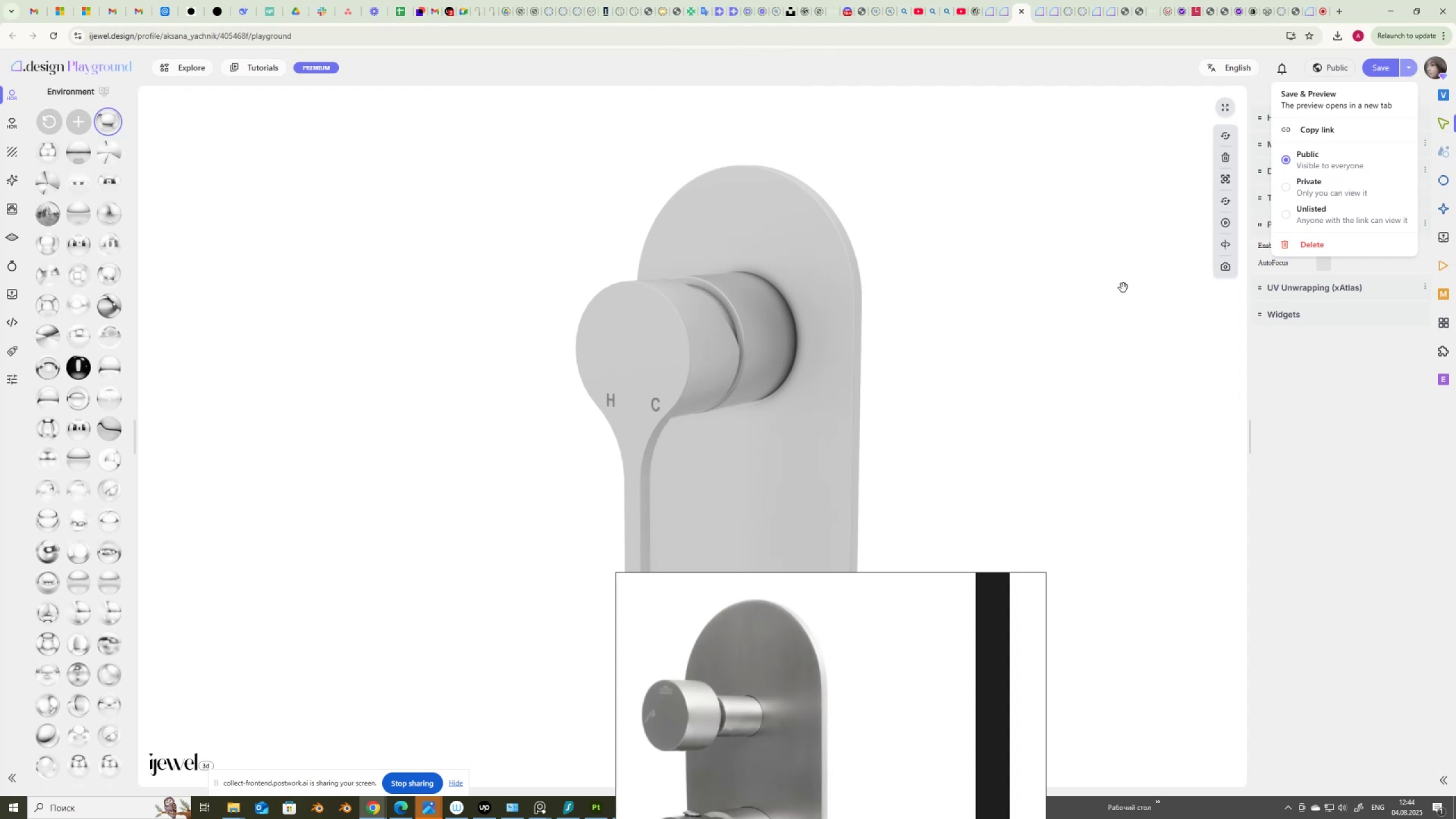 
wait(9.57)
 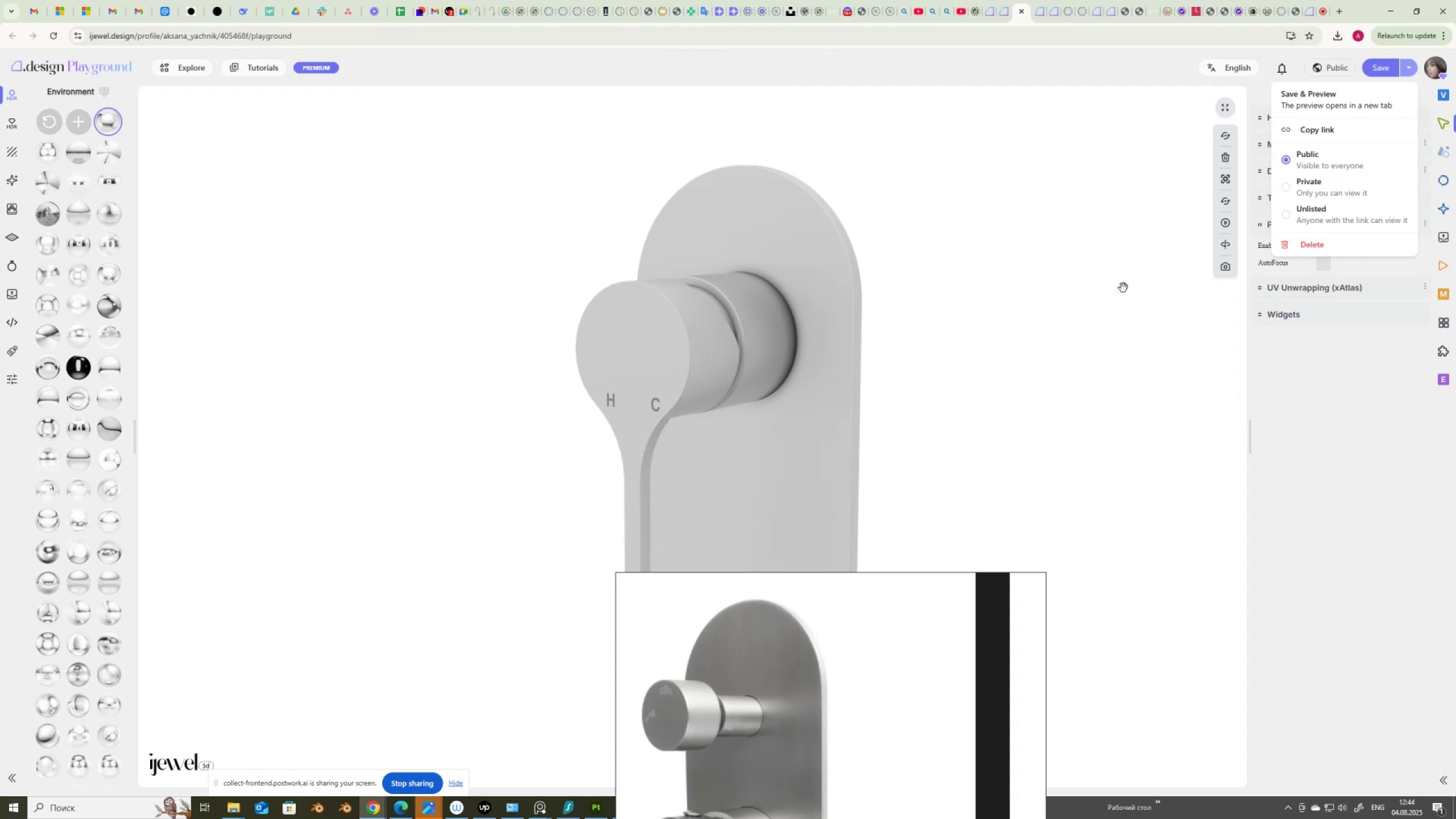 
left_click([1412, 67])
 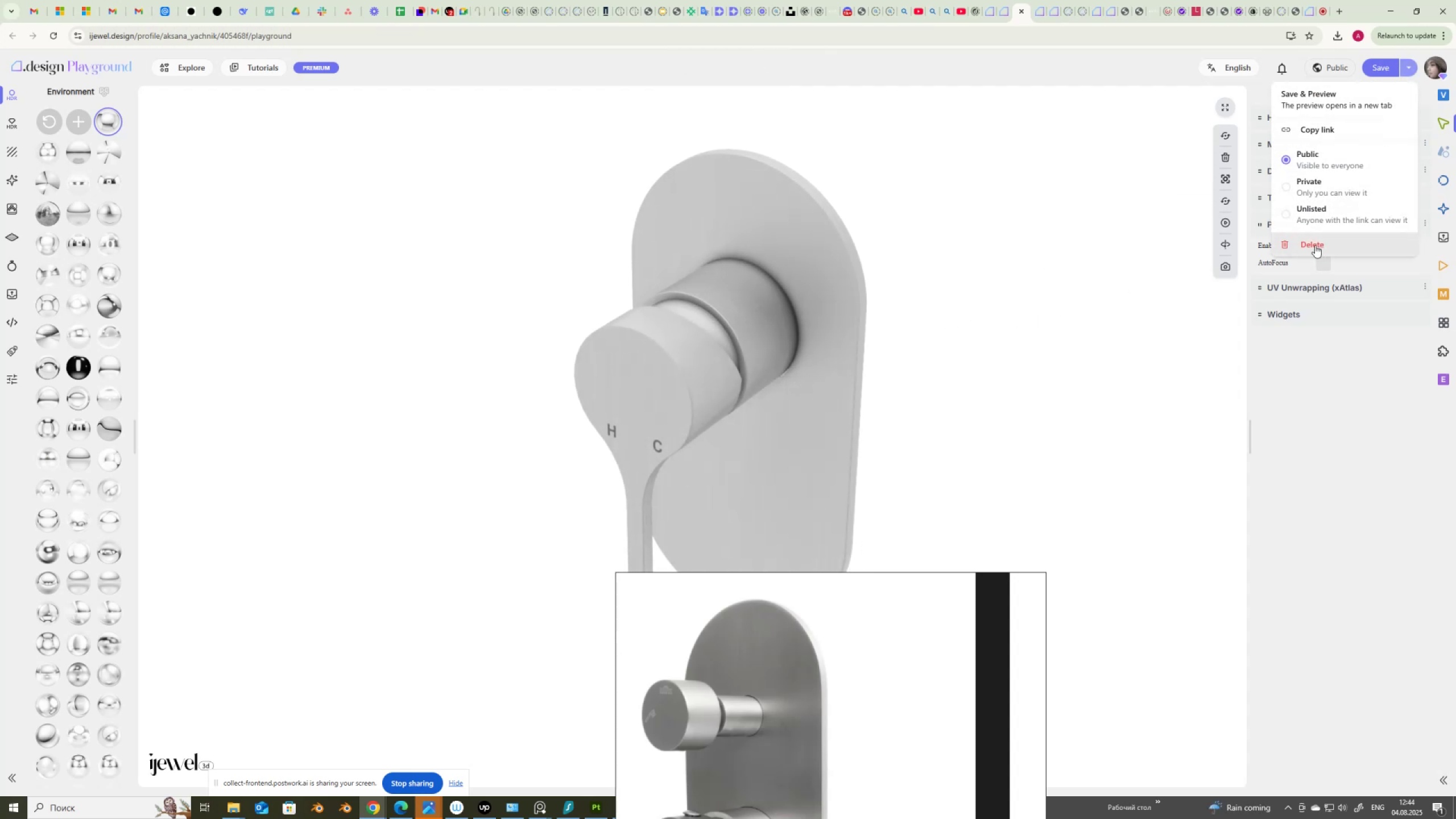 
left_click([1315, 245])
 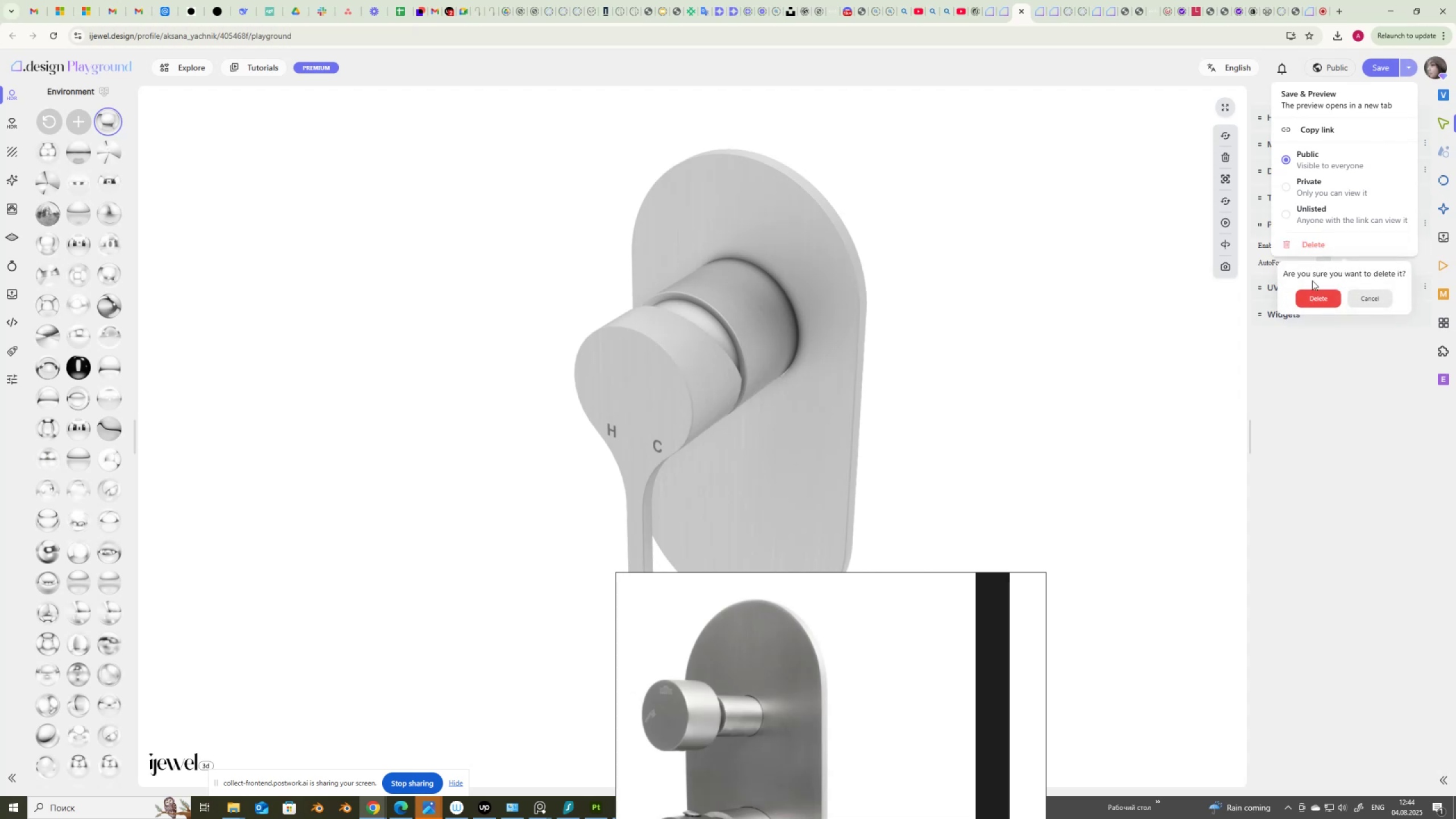 
left_click([1312, 296])
 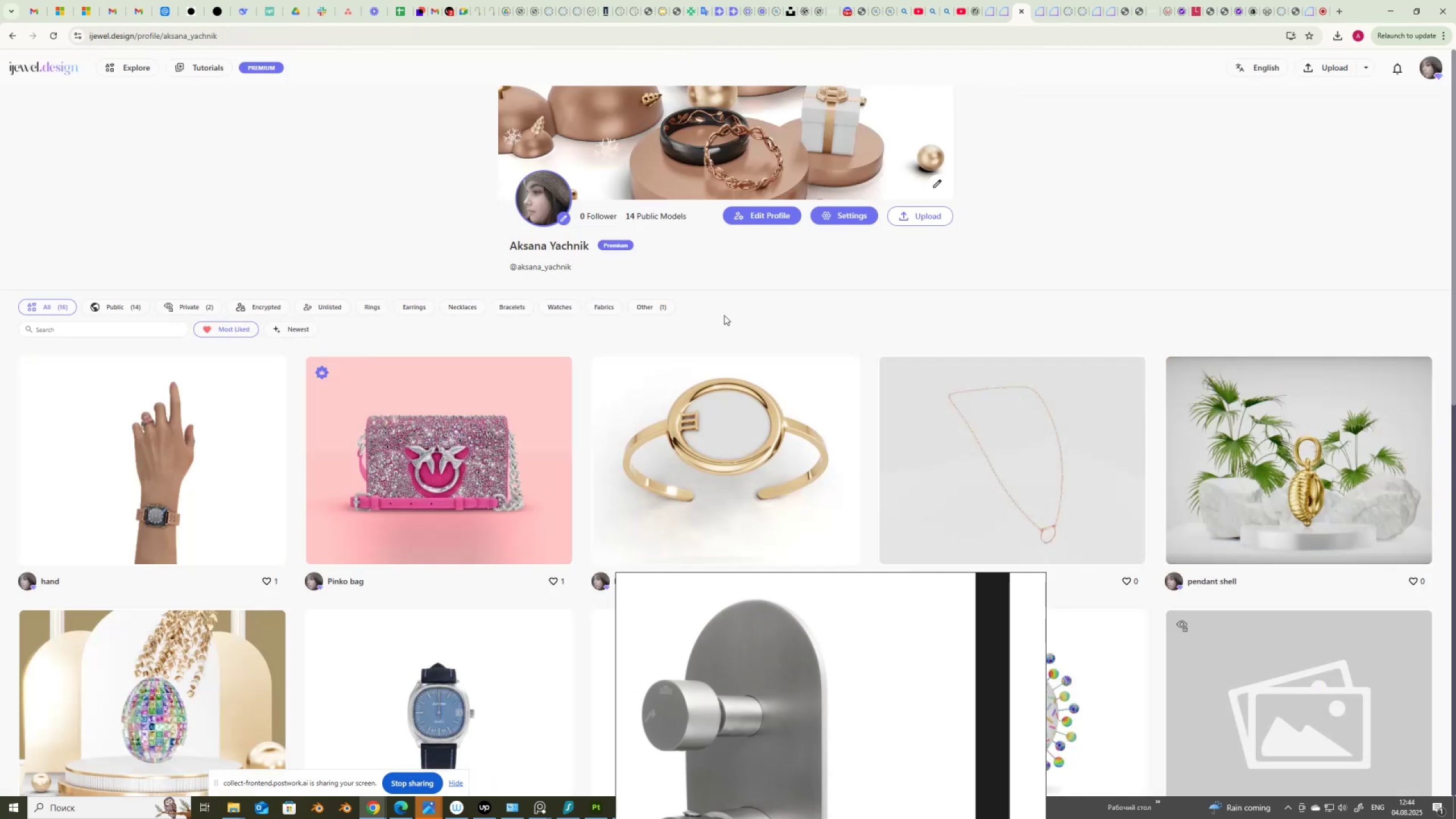 
left_click([919, 215])
 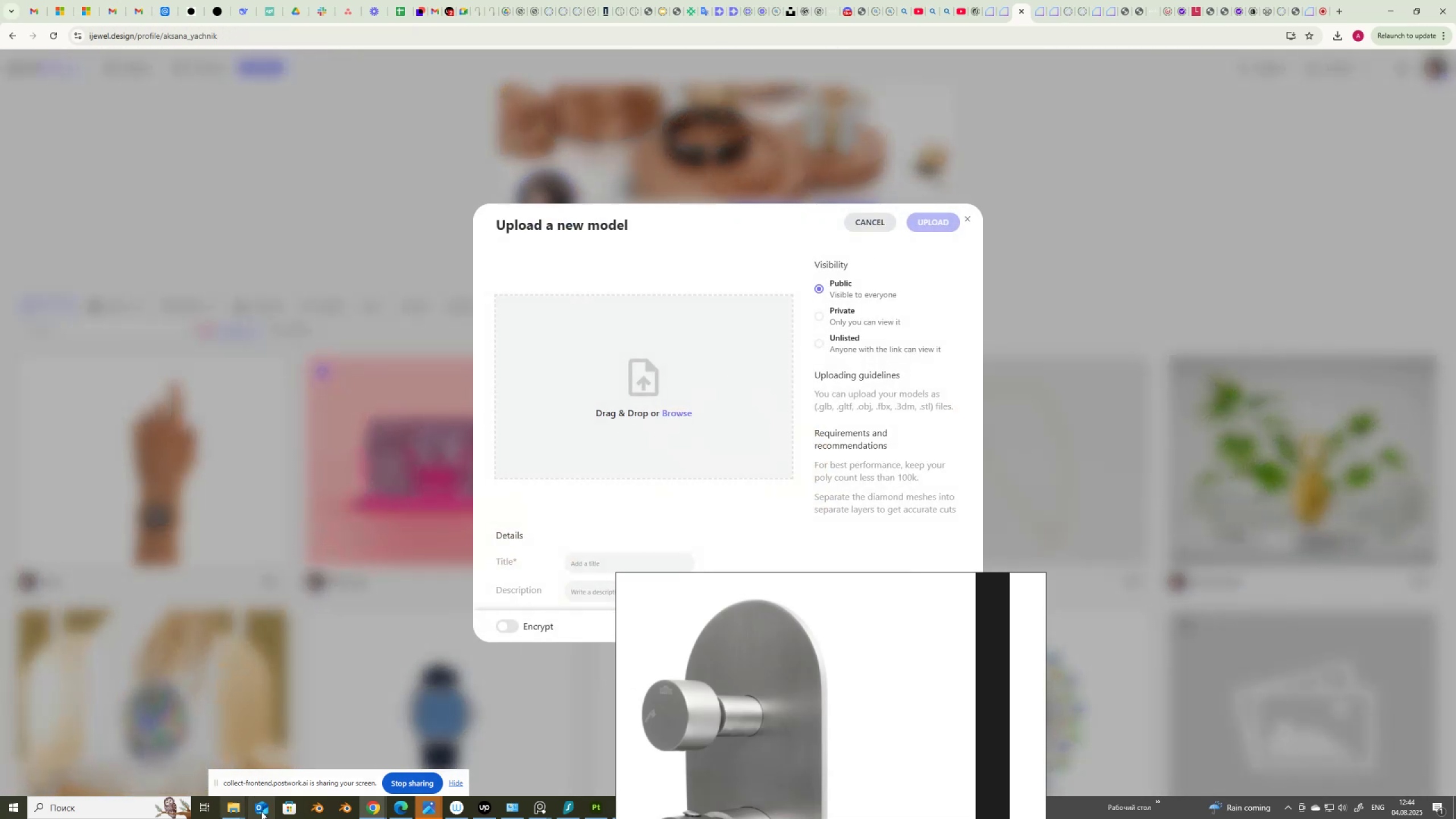 
left_click([229, 806])
 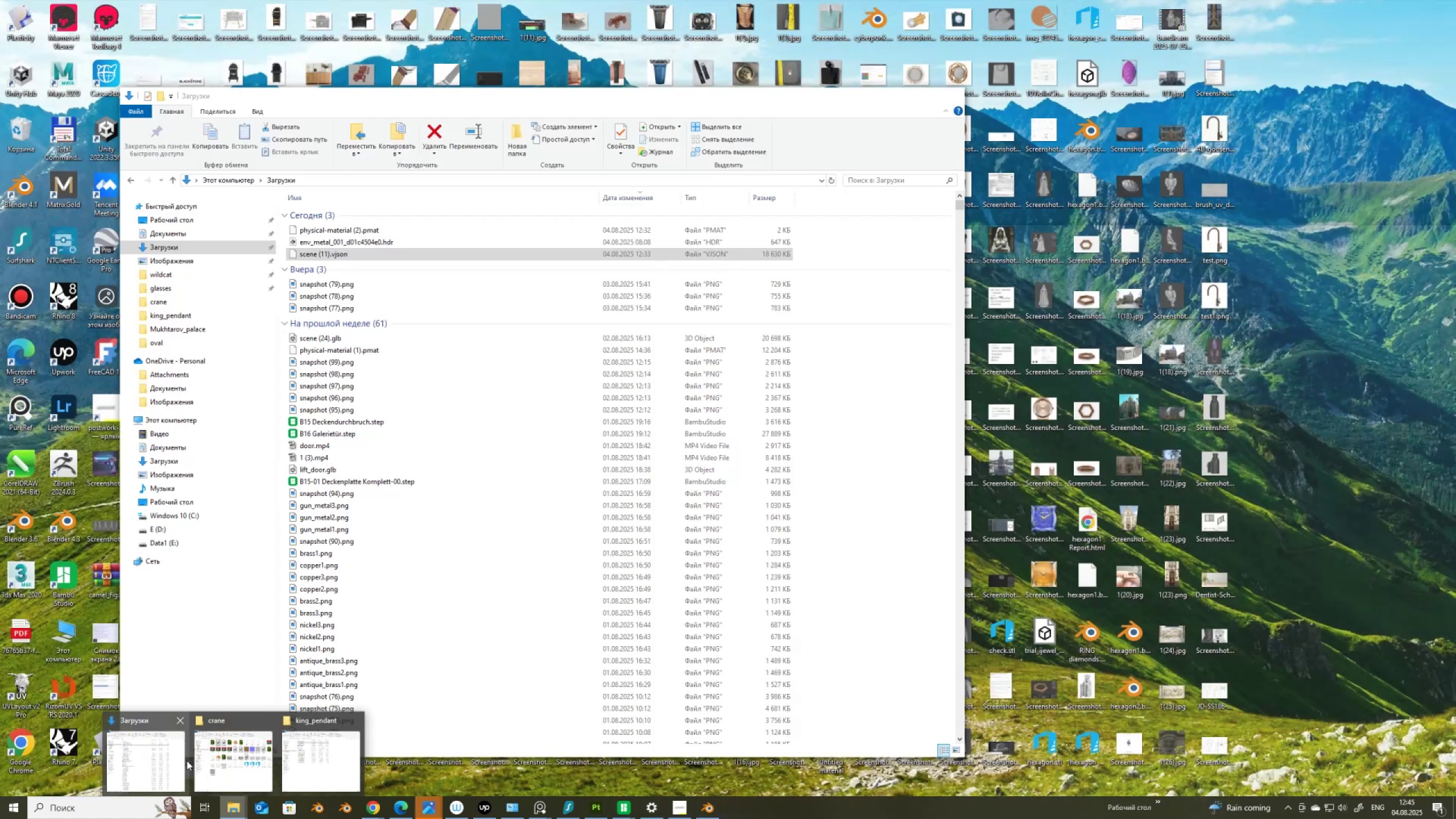 
left_click([220, 750])
 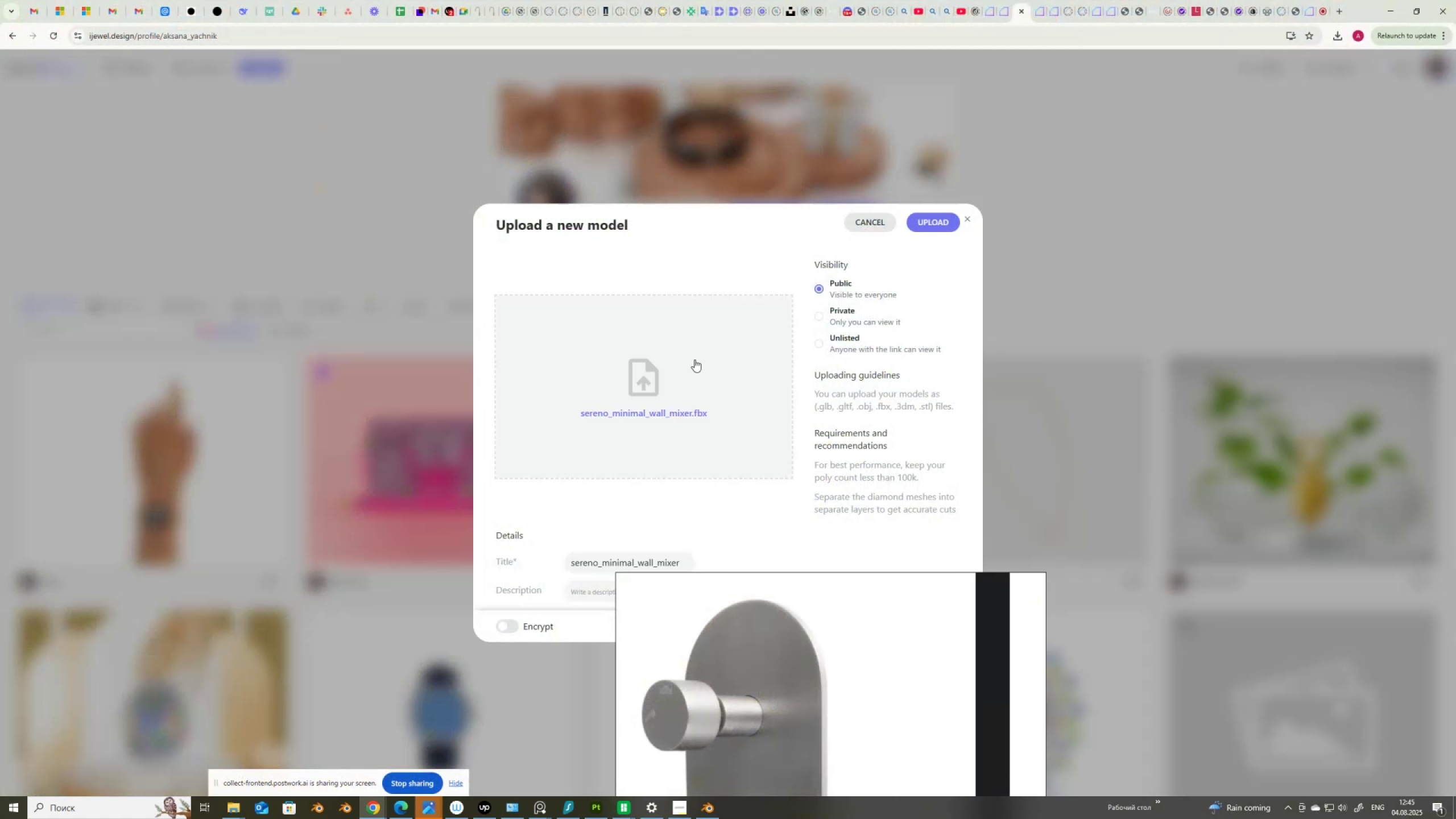 
wait(6.72)
 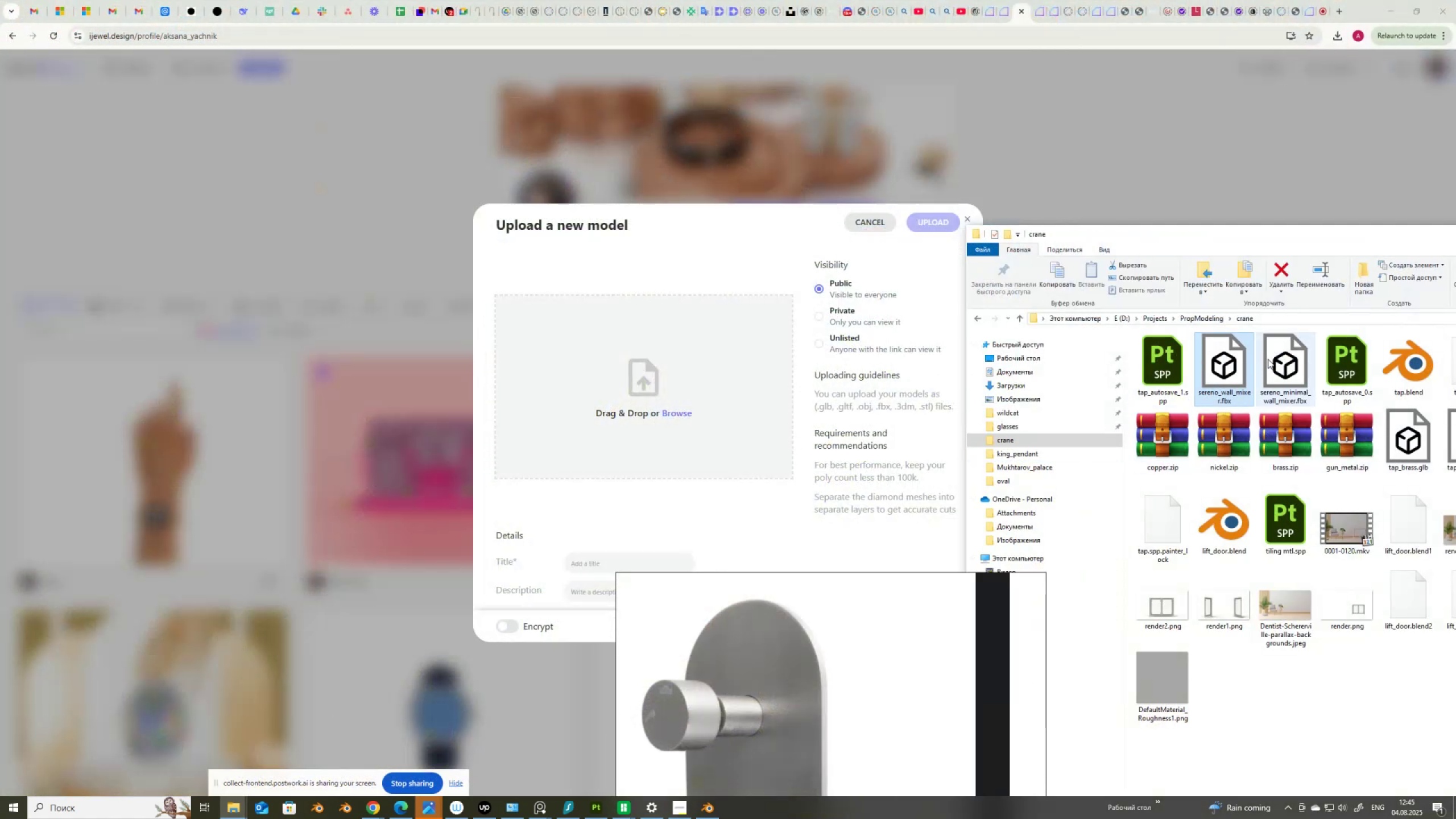 
left_click([936, 223])
 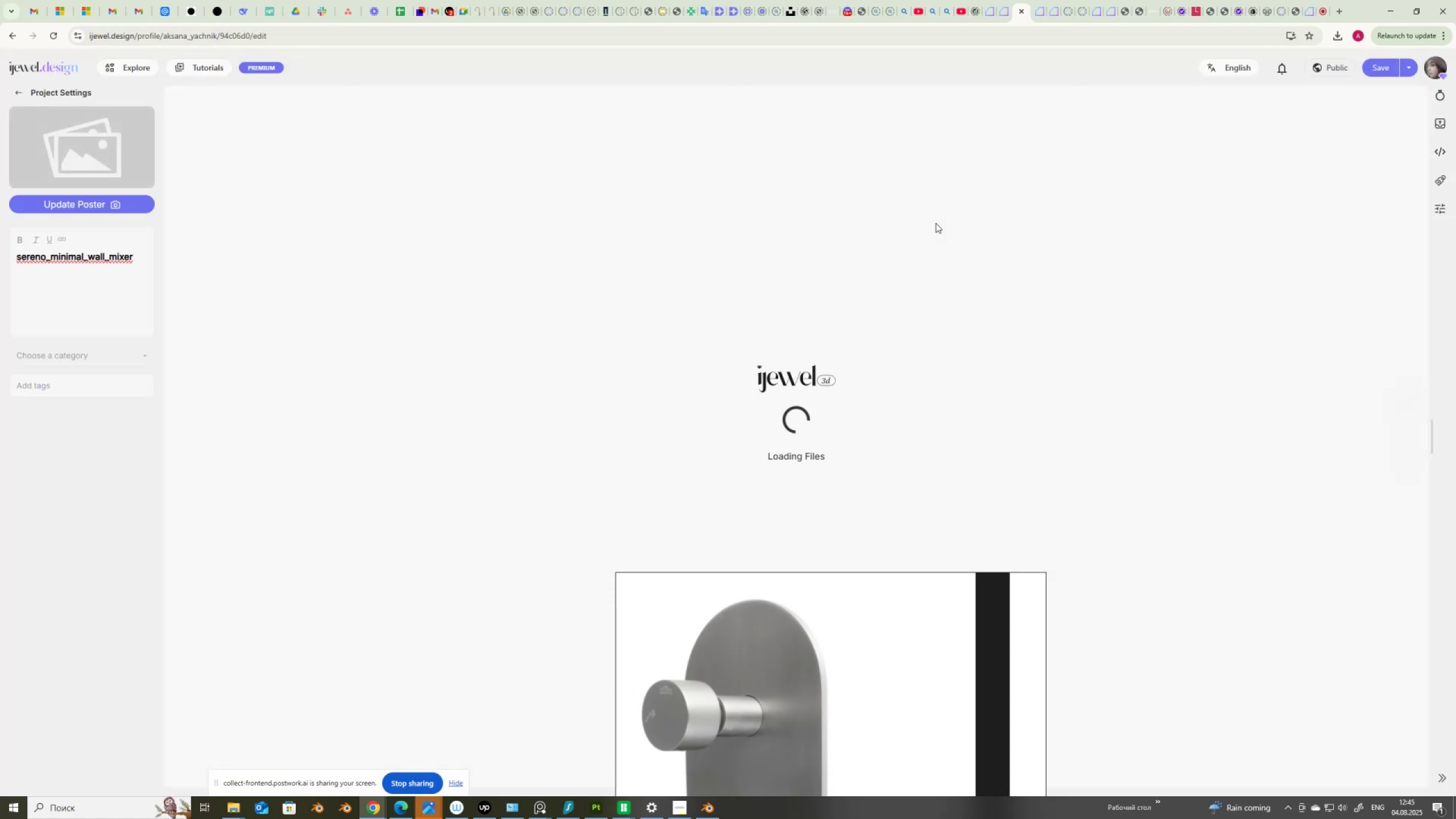 
wait(22.09)
 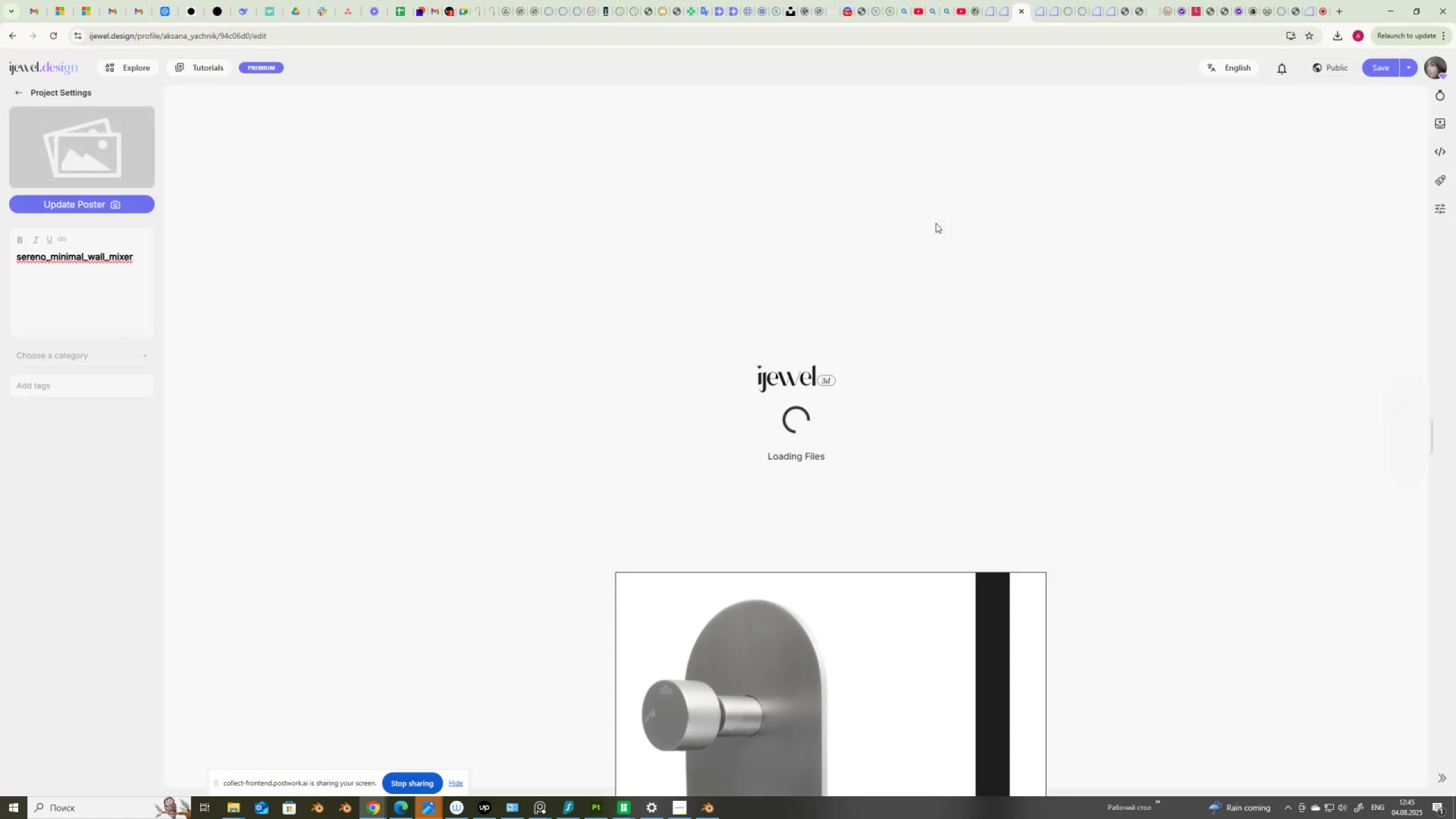 
left_click([805, 303])
 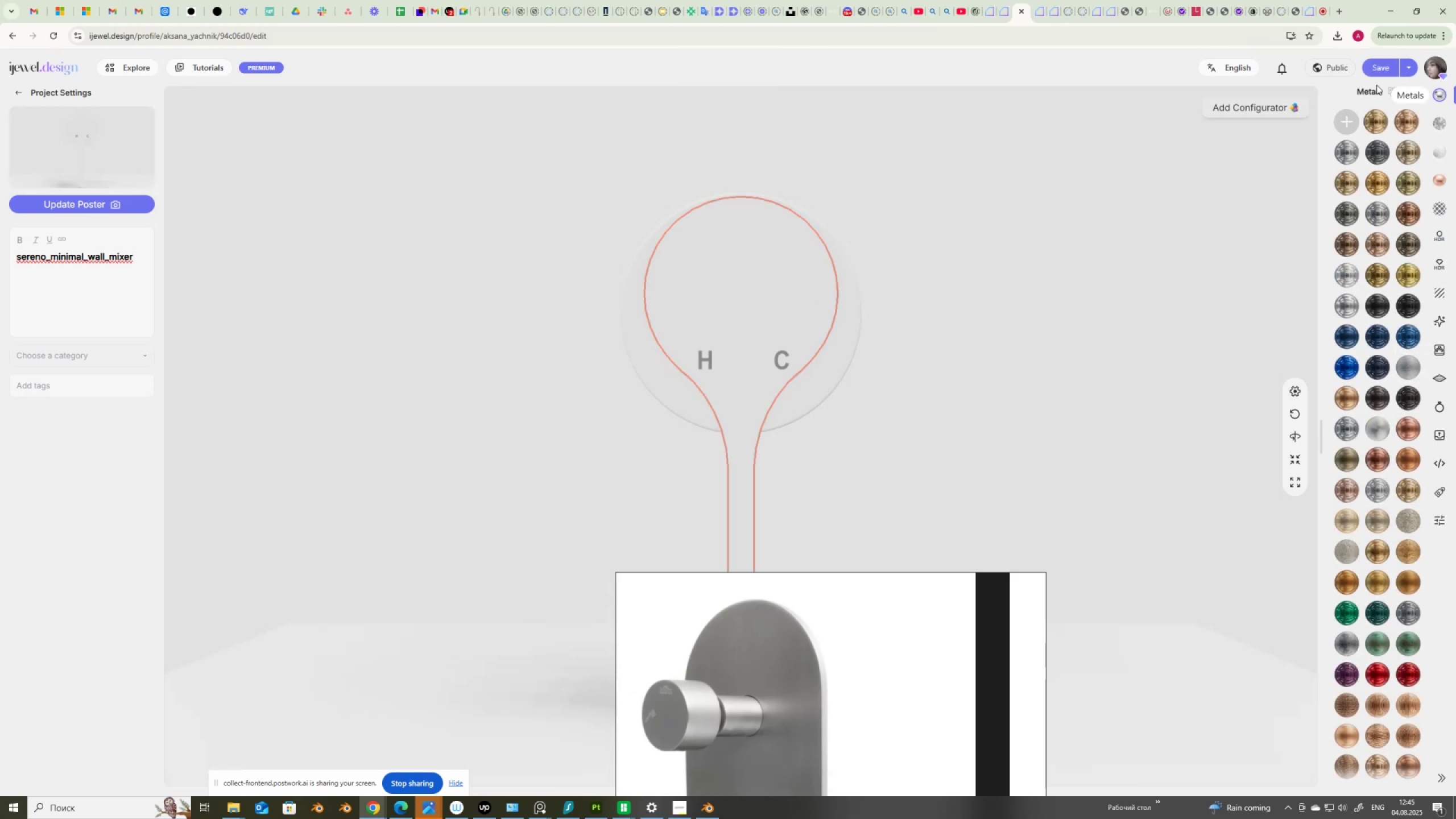 
left_click([1402, 66])
 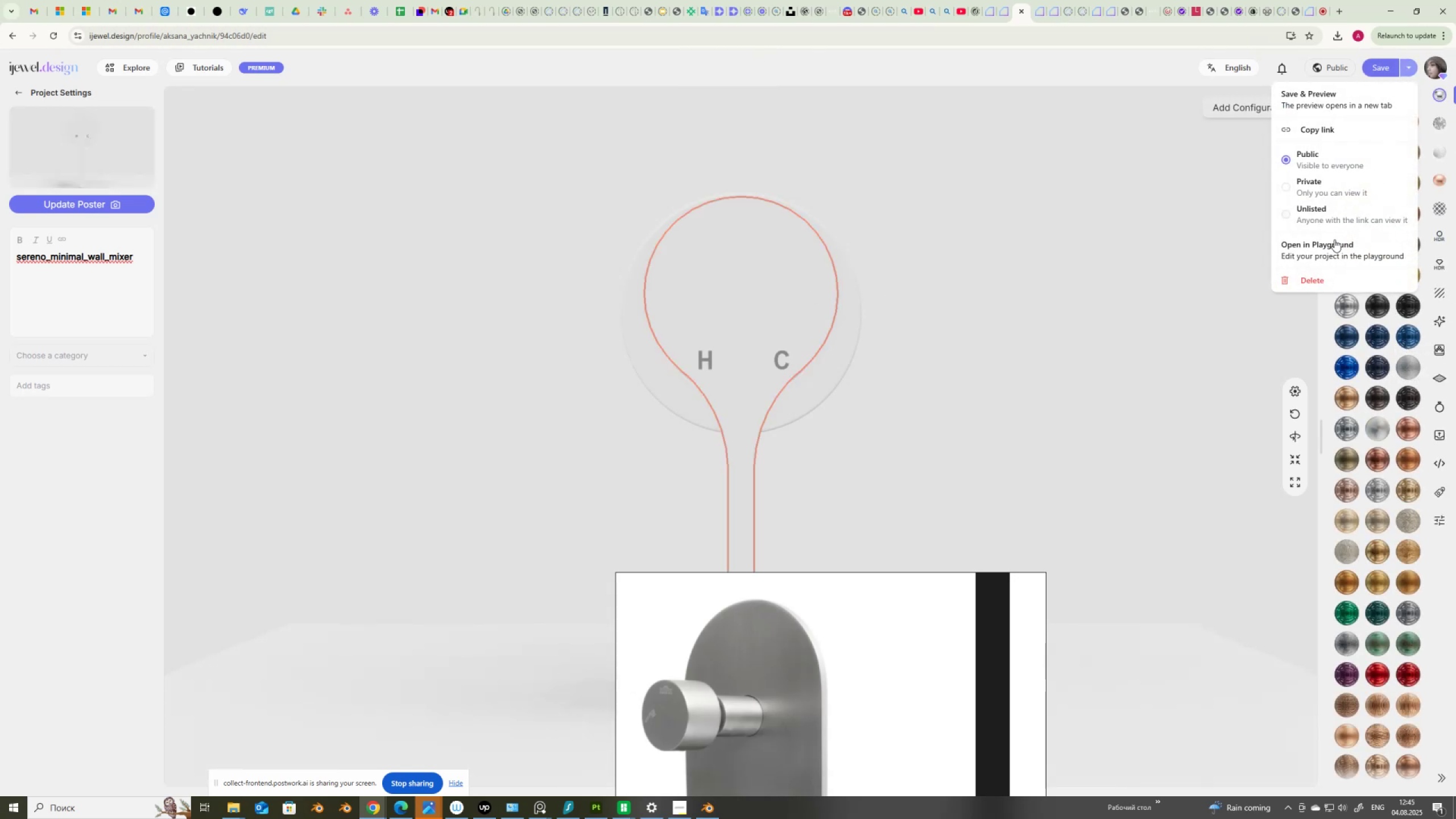 
left_click([1331, 243])
 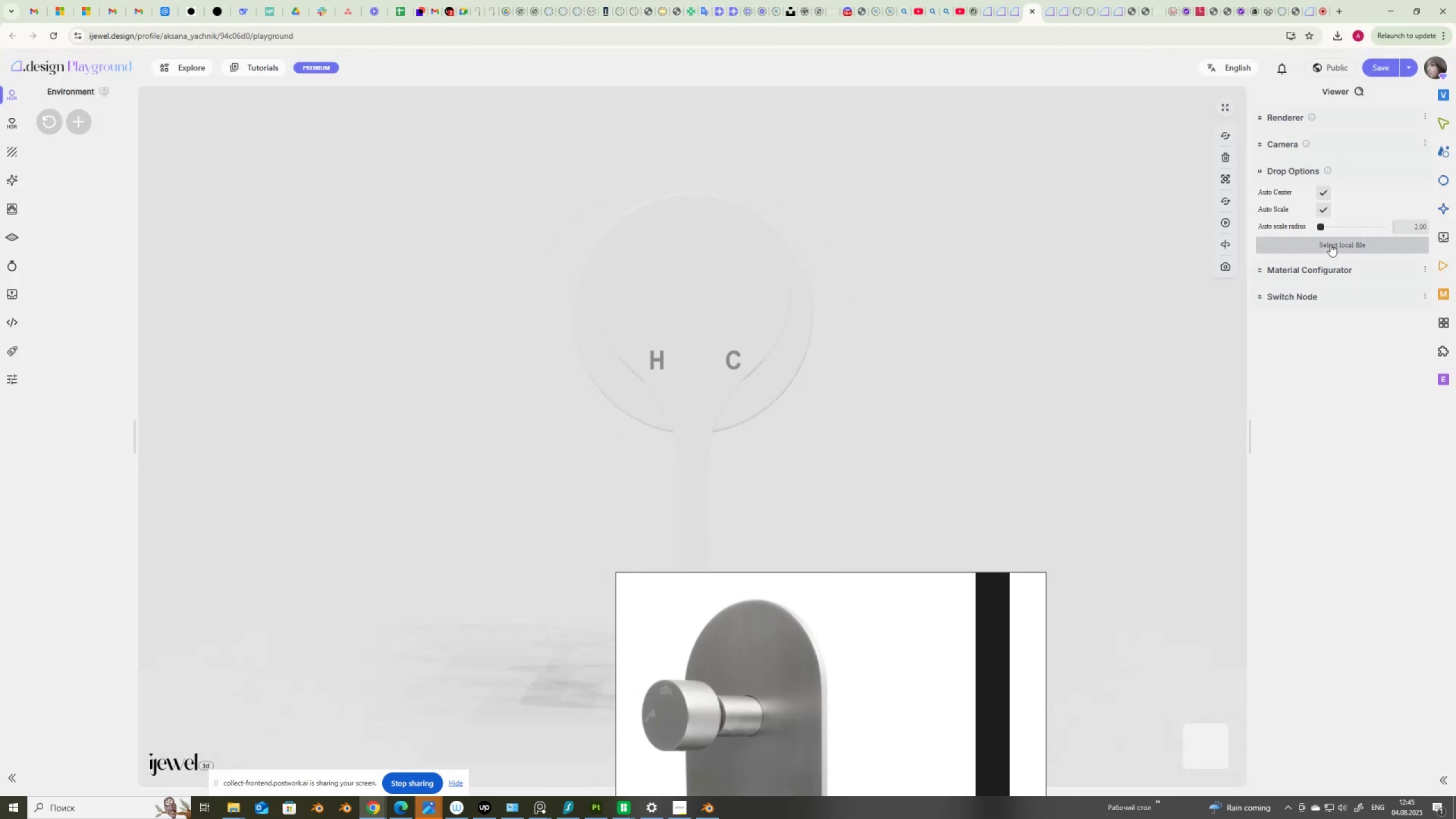 
wait(5.0)
 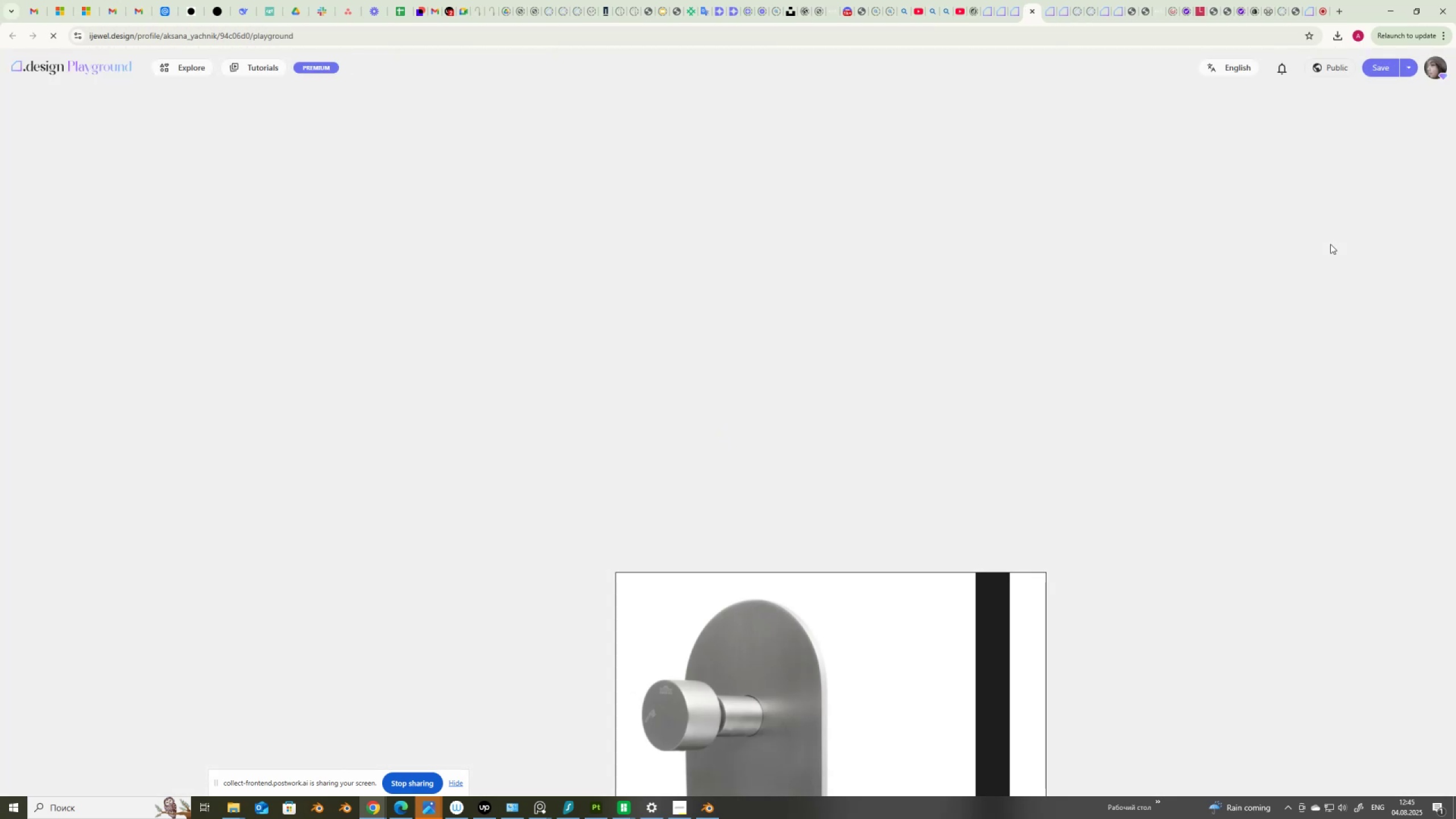 
left_click([742, 295])
 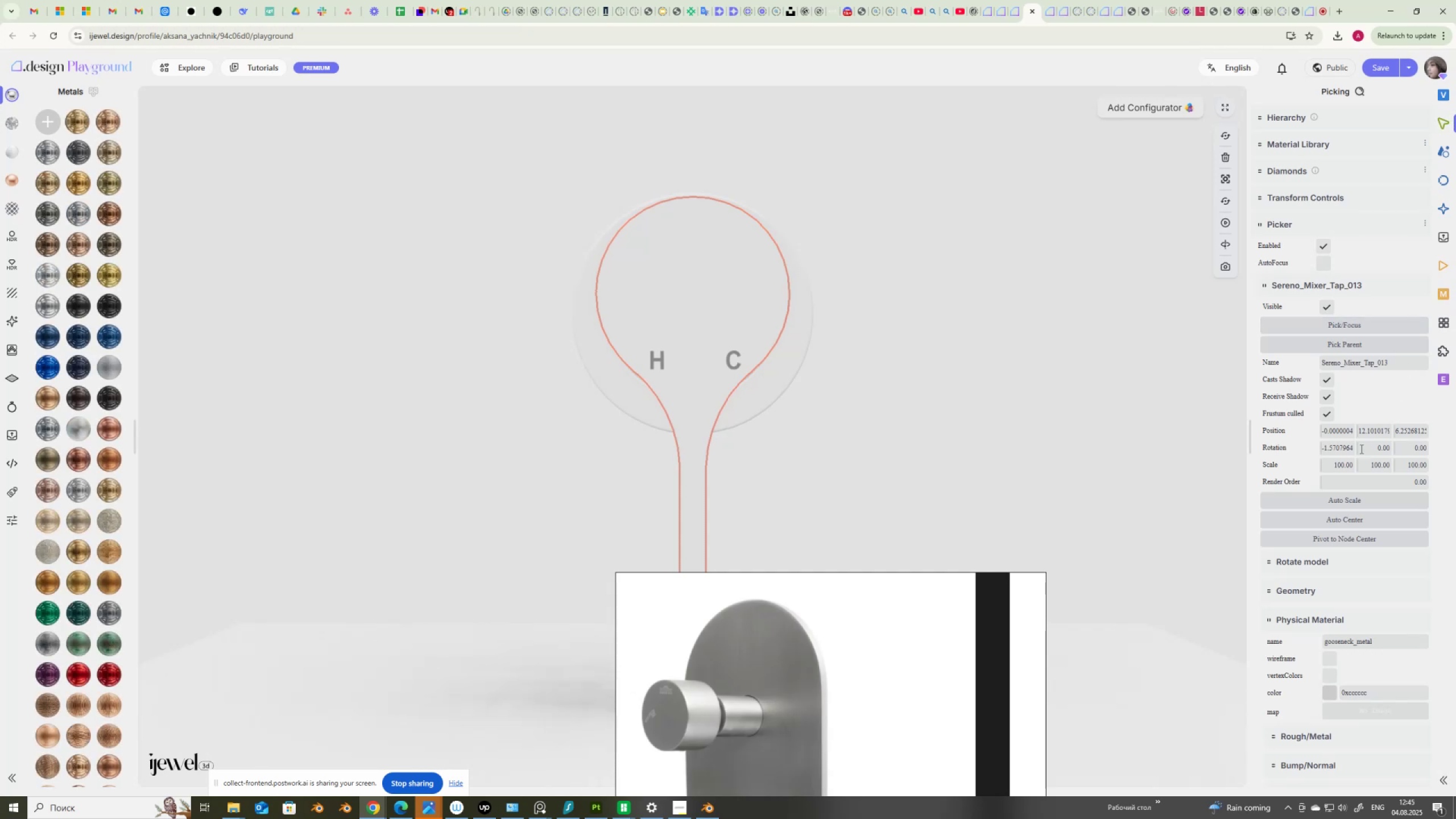 
scroll: coordinate [1326, 534], scroll_direction: down, amount: 7.0
 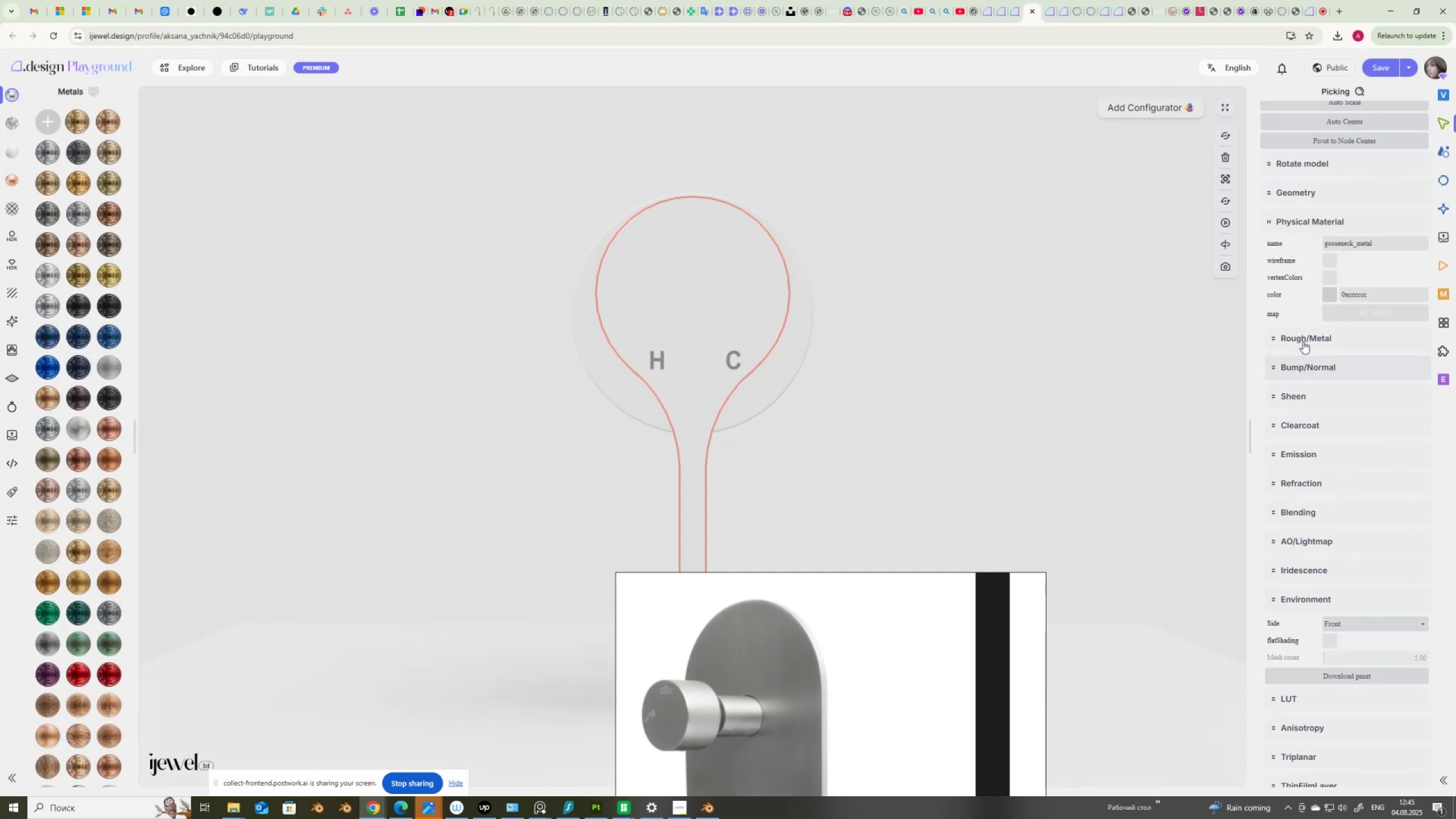 
left_click([1303, 340])
 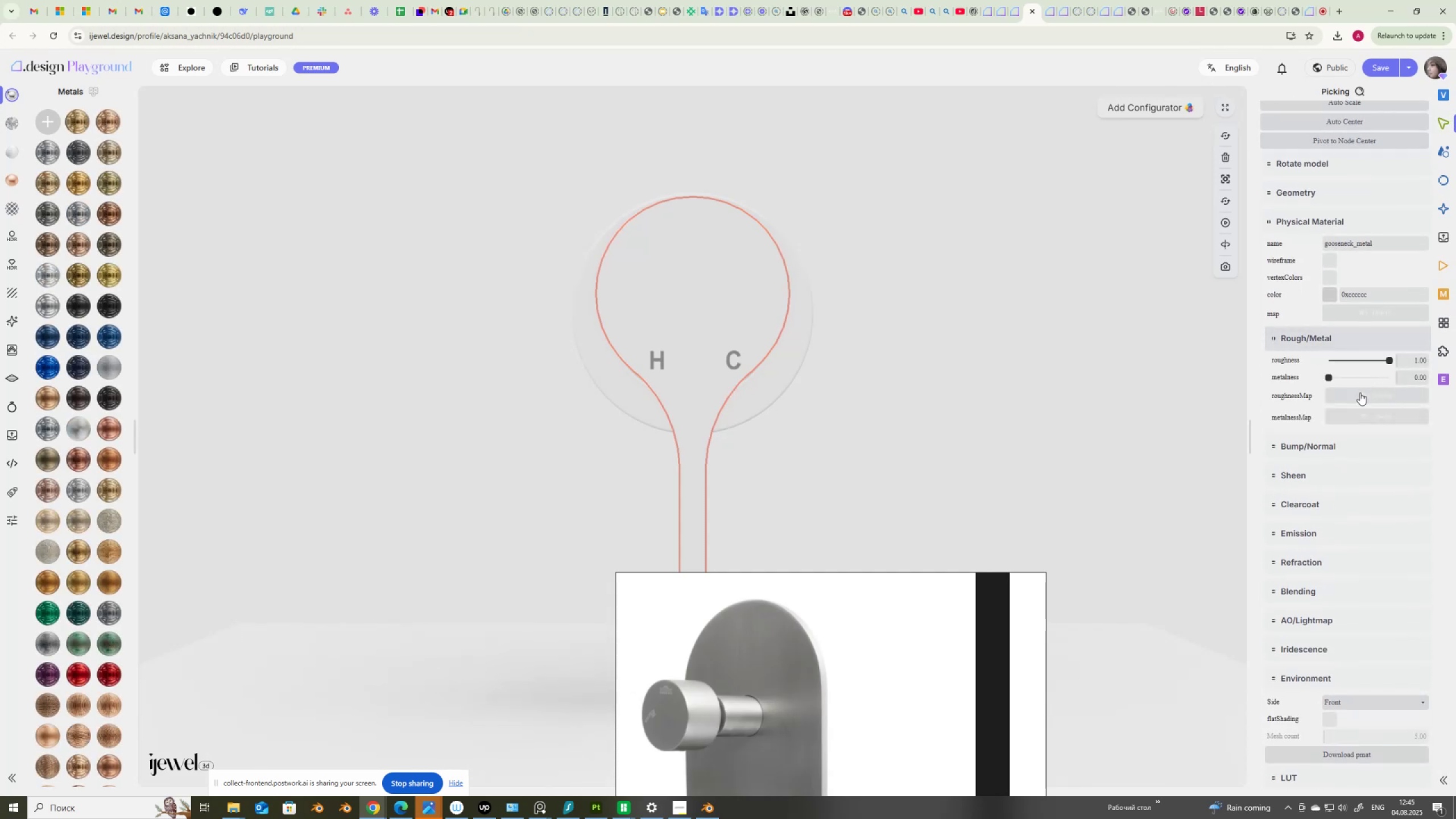 
left_click([1360, 392])
 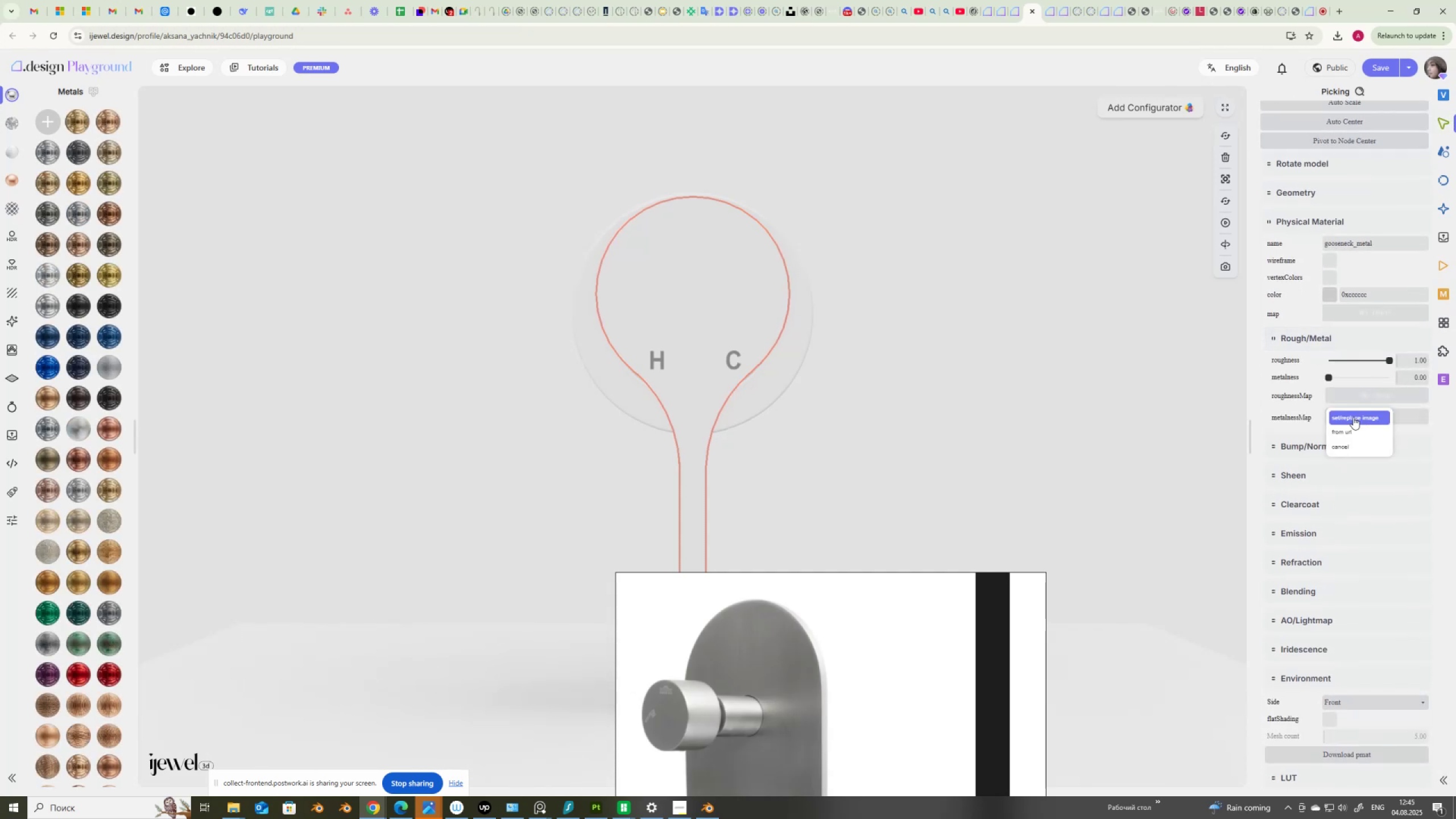 
left_click([1353, 417])
 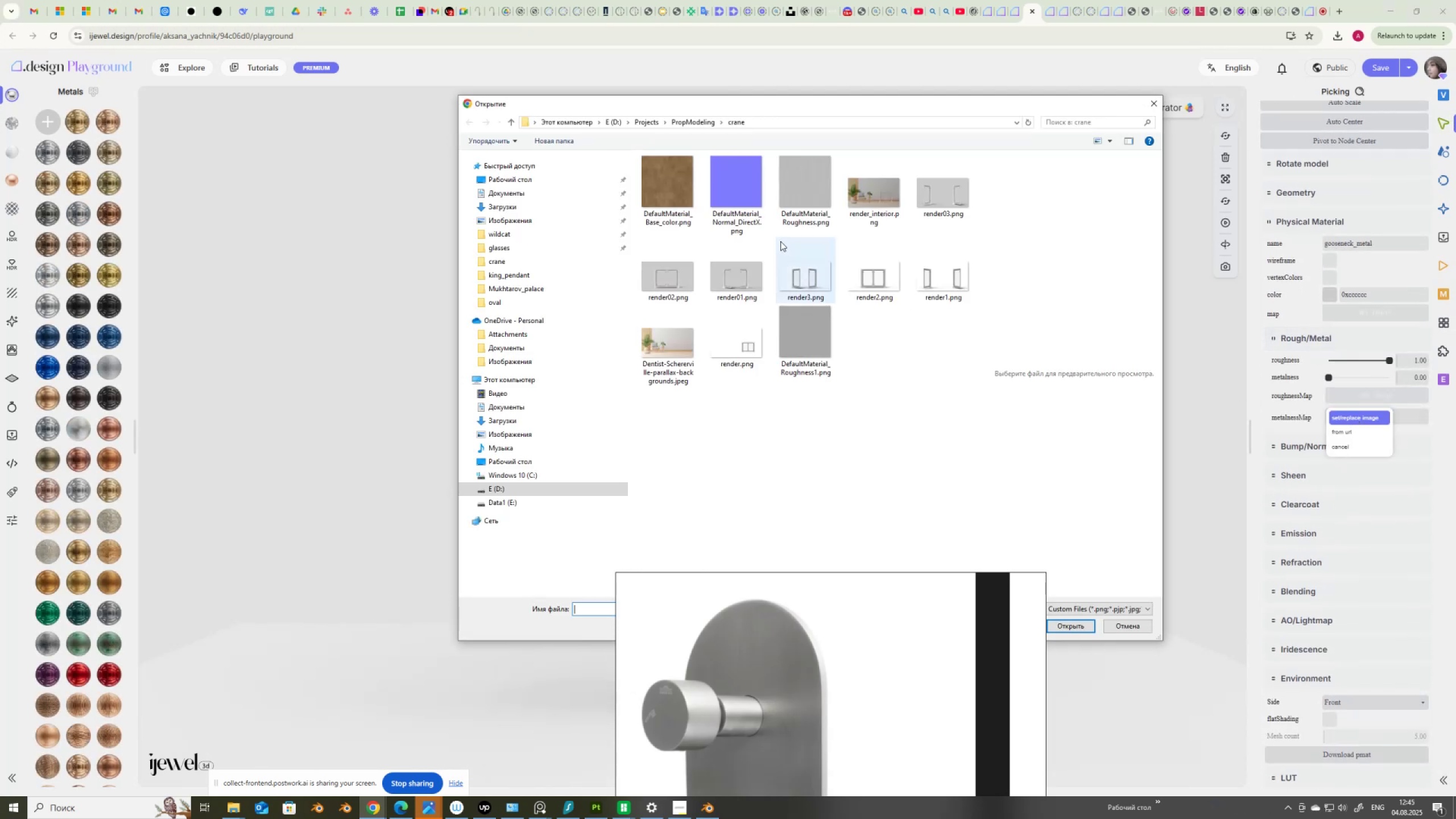 
double_click([814, 198])
 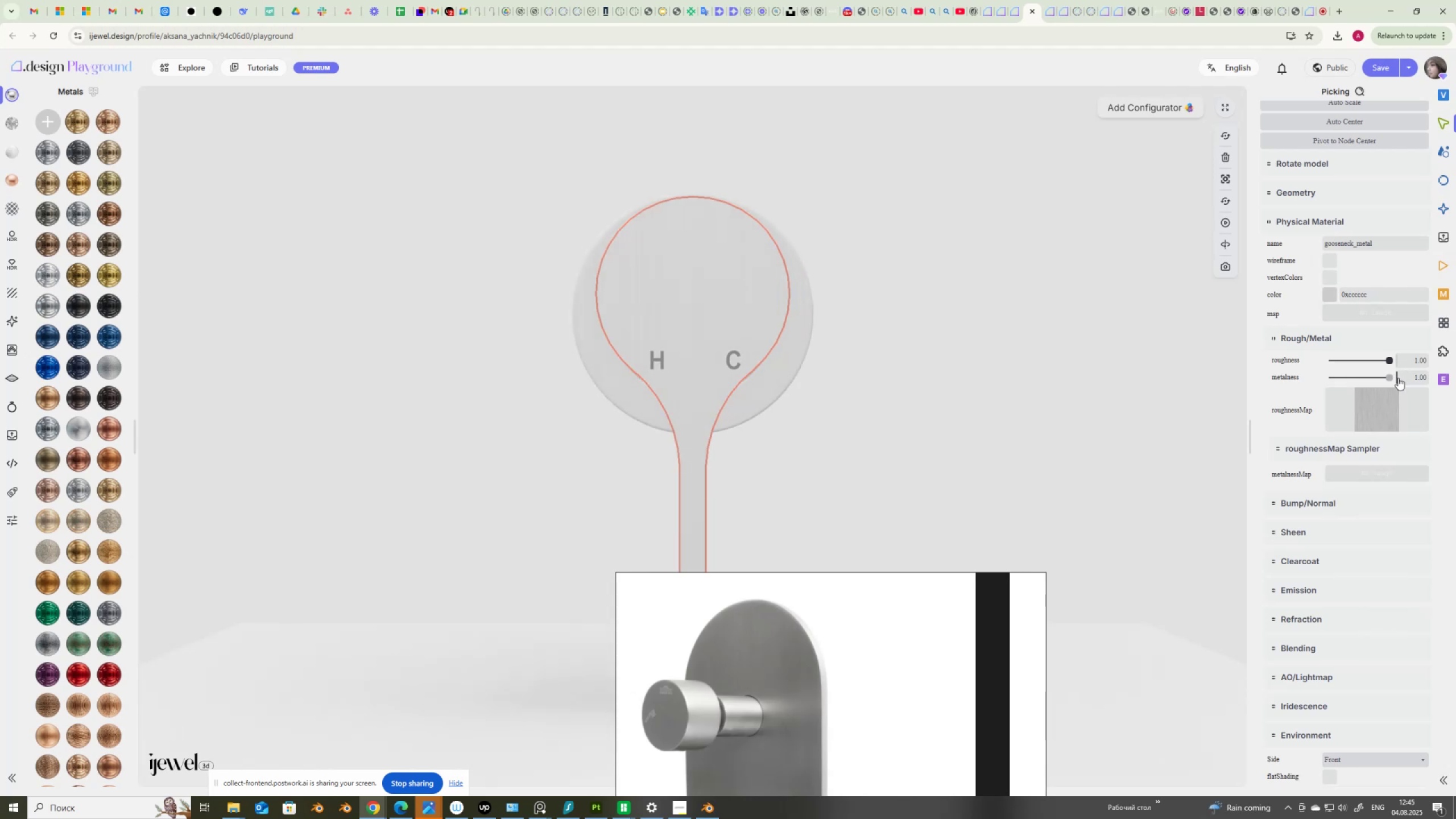 
wait(5.62)
 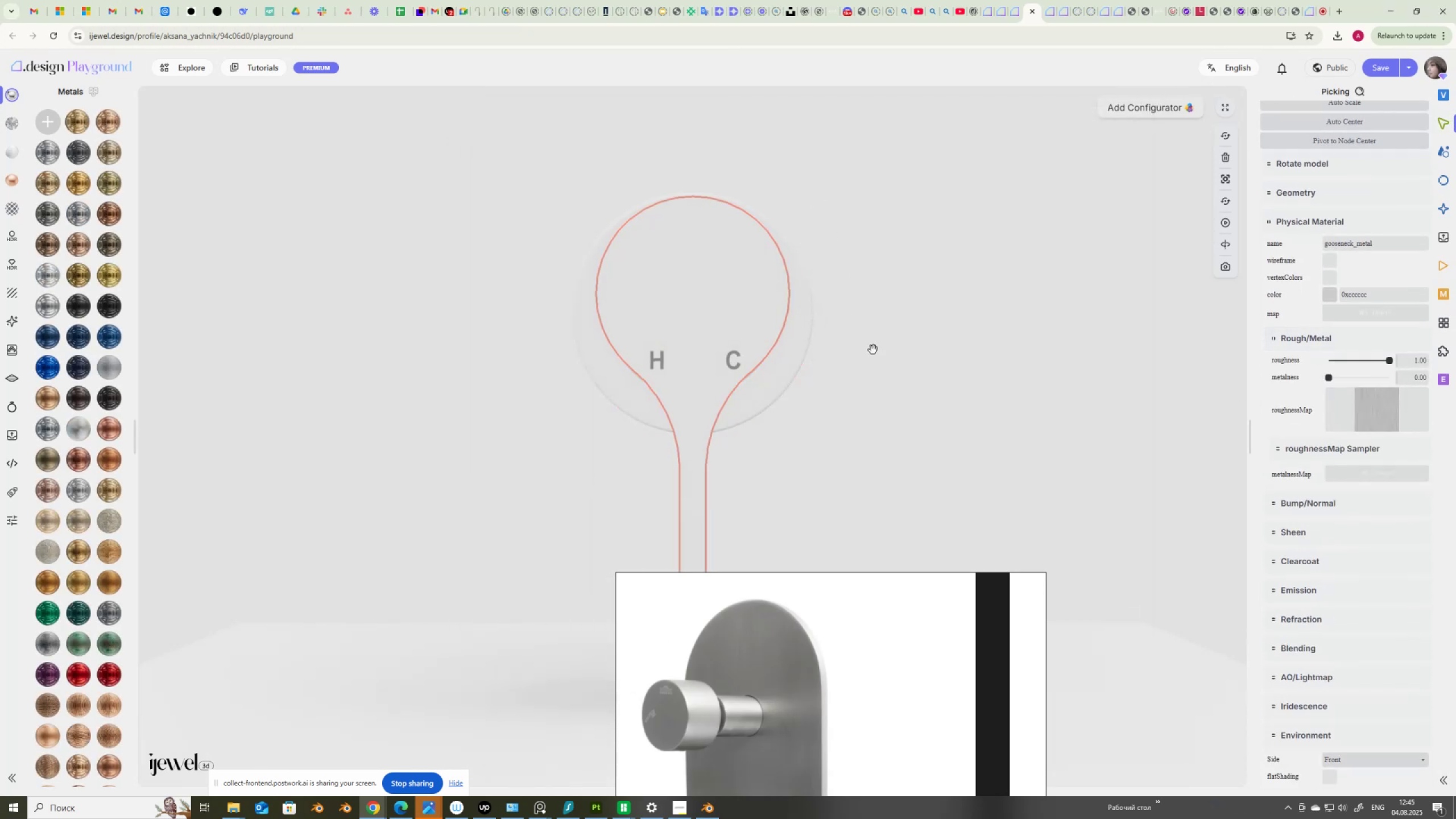 
left_click([1381, 359])
 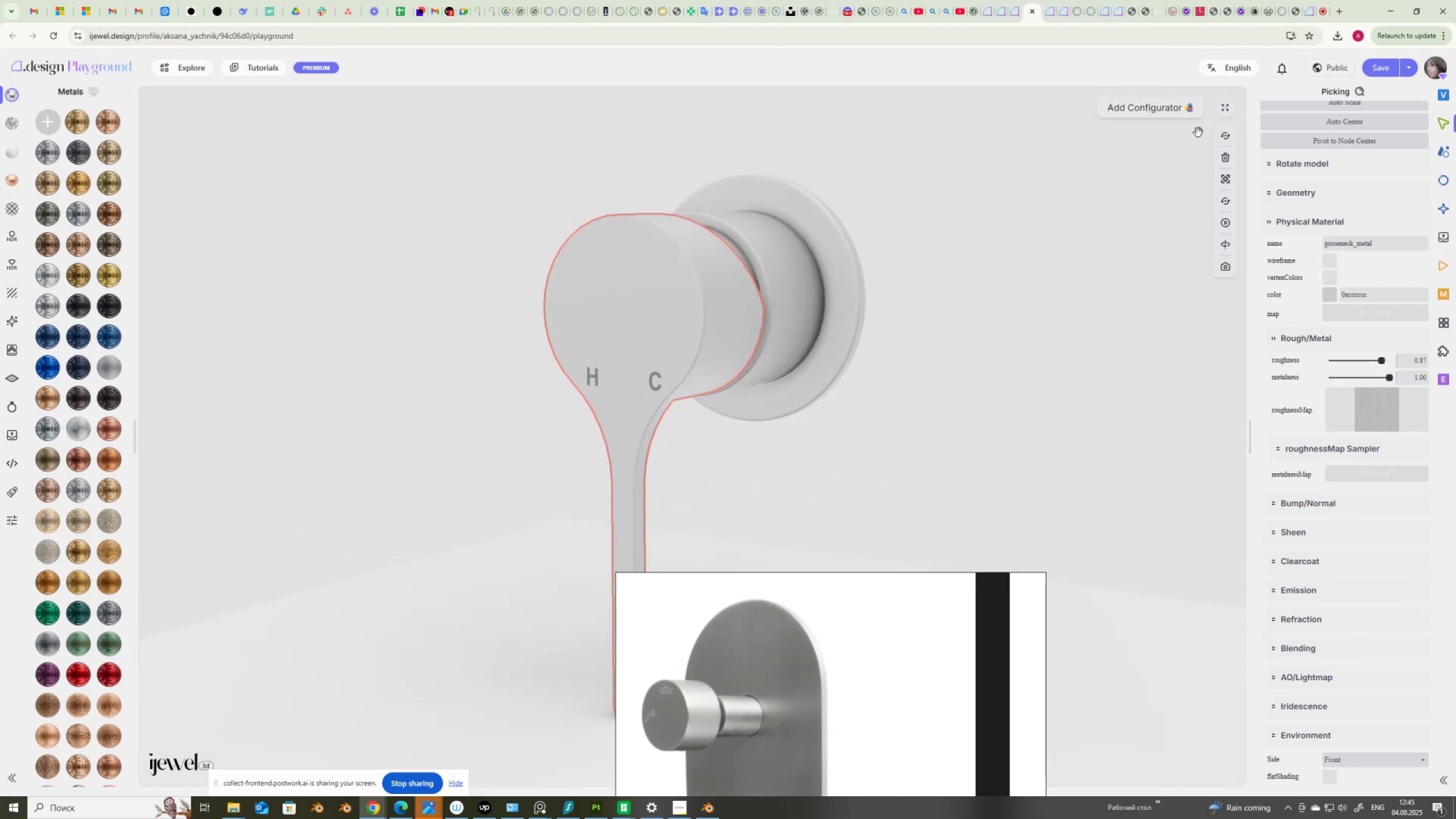 
left_click([1376, 69])
 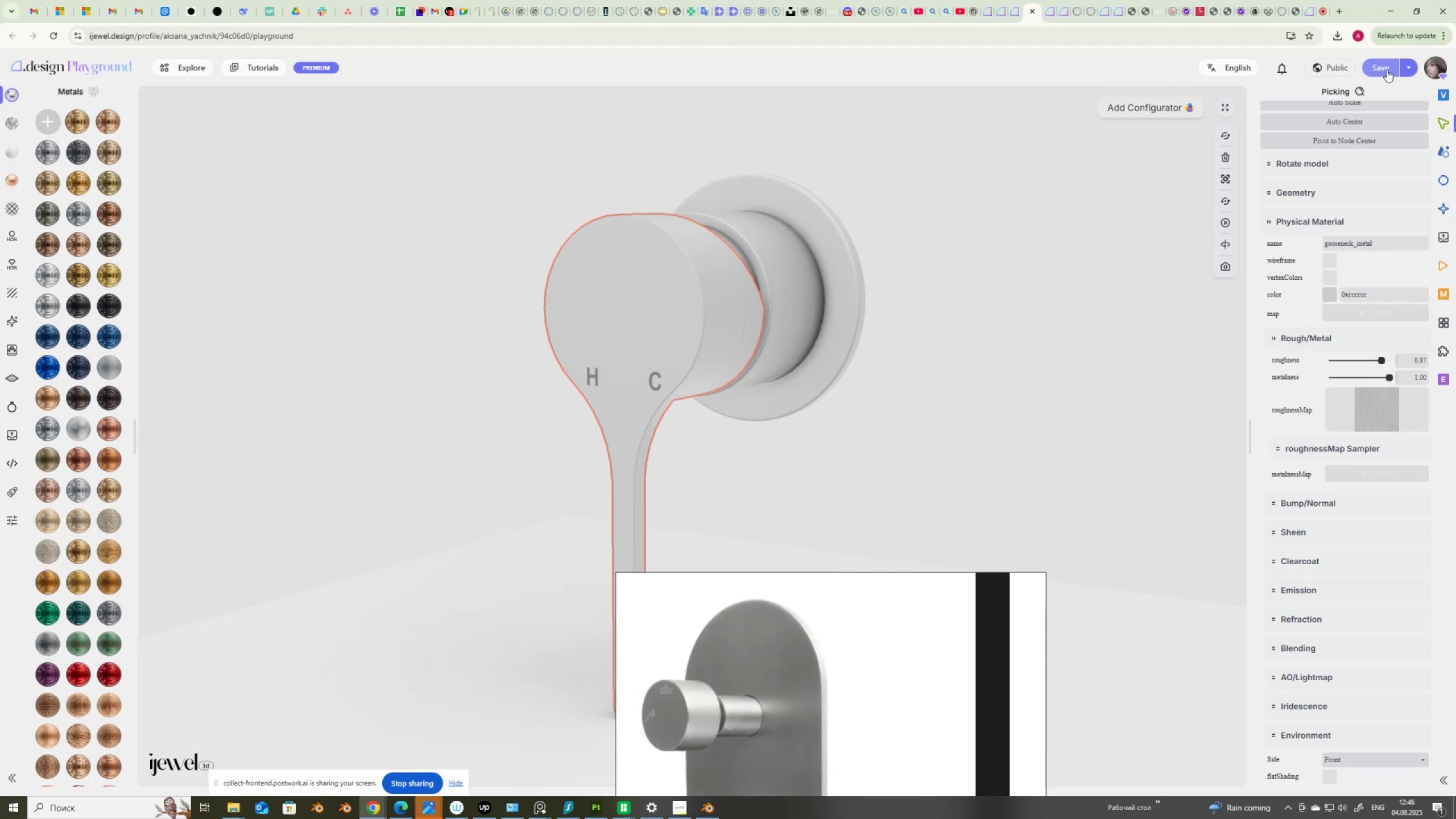 
wait(7.54)
 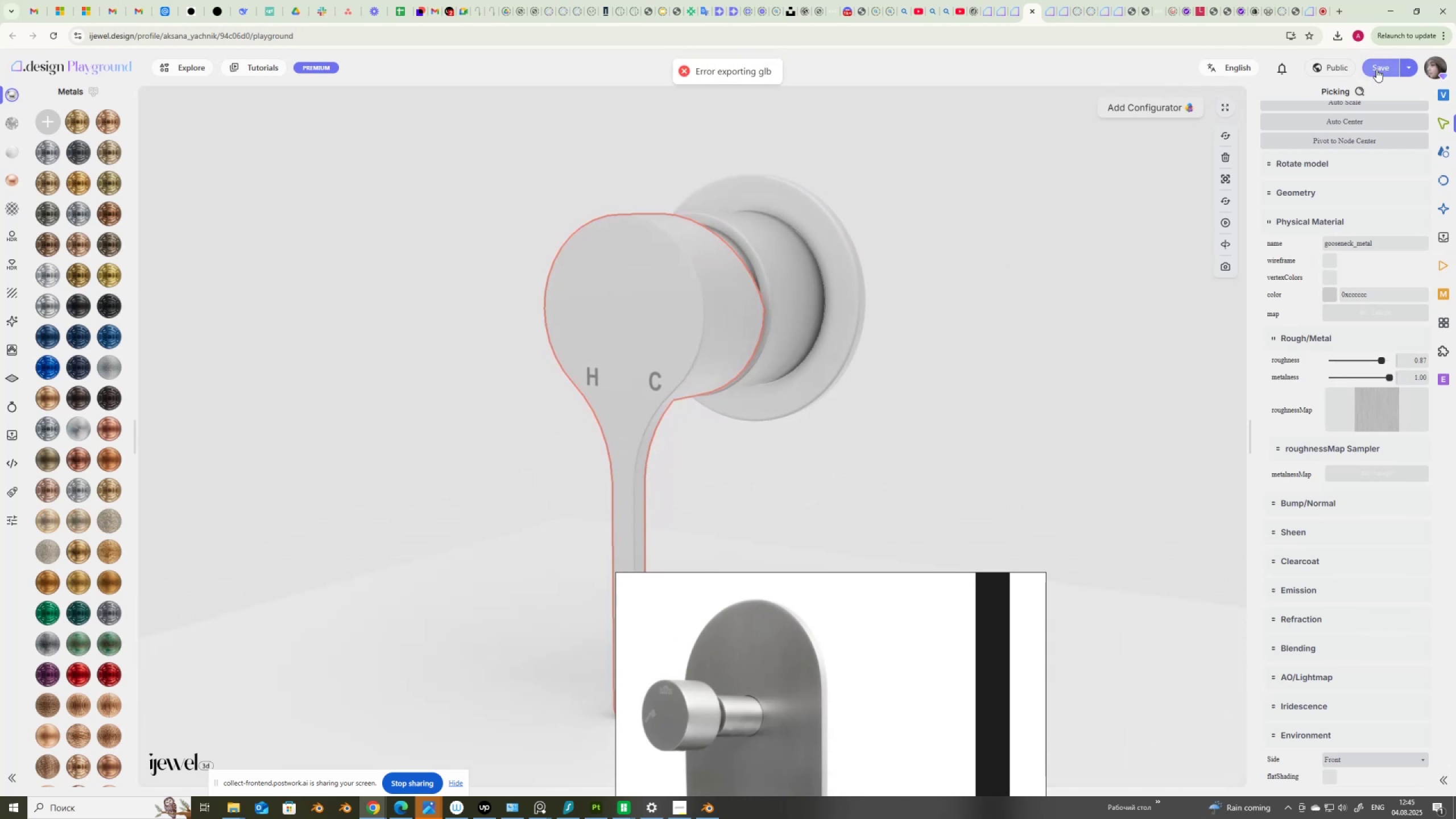 
left_click([1409, 71])
 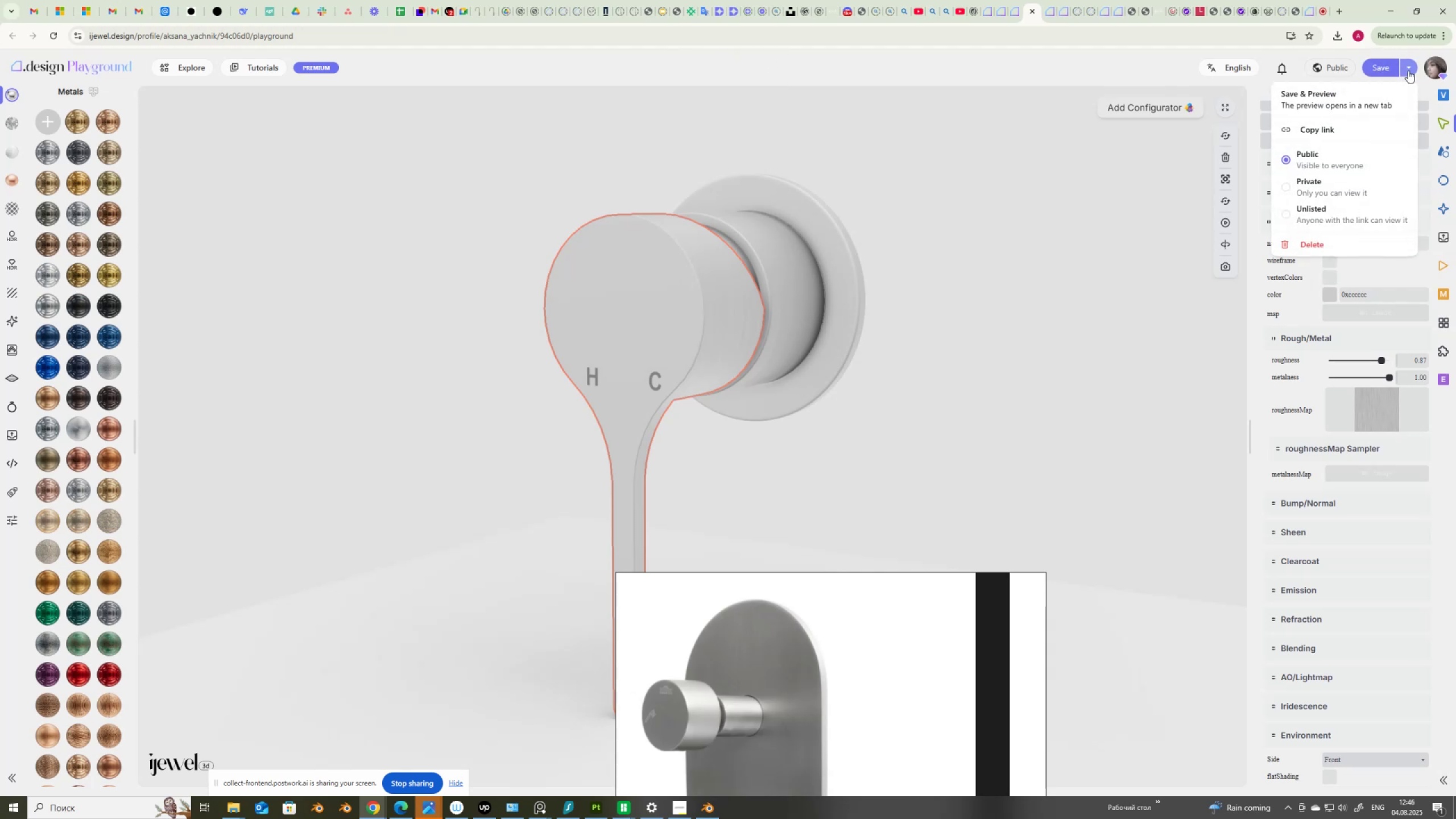 
left_click([1383, 66])
 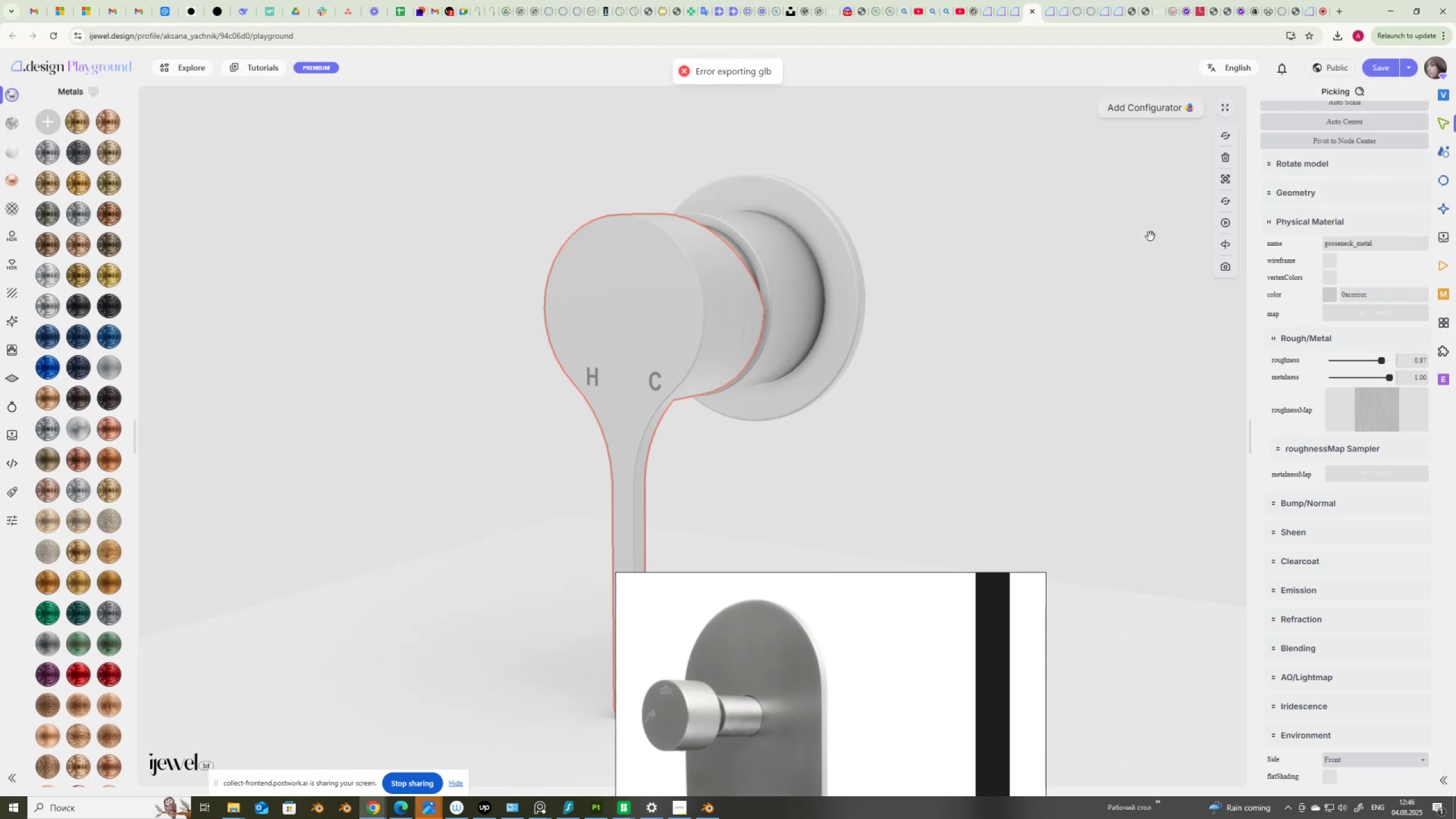 
left_click([1139, 246])
 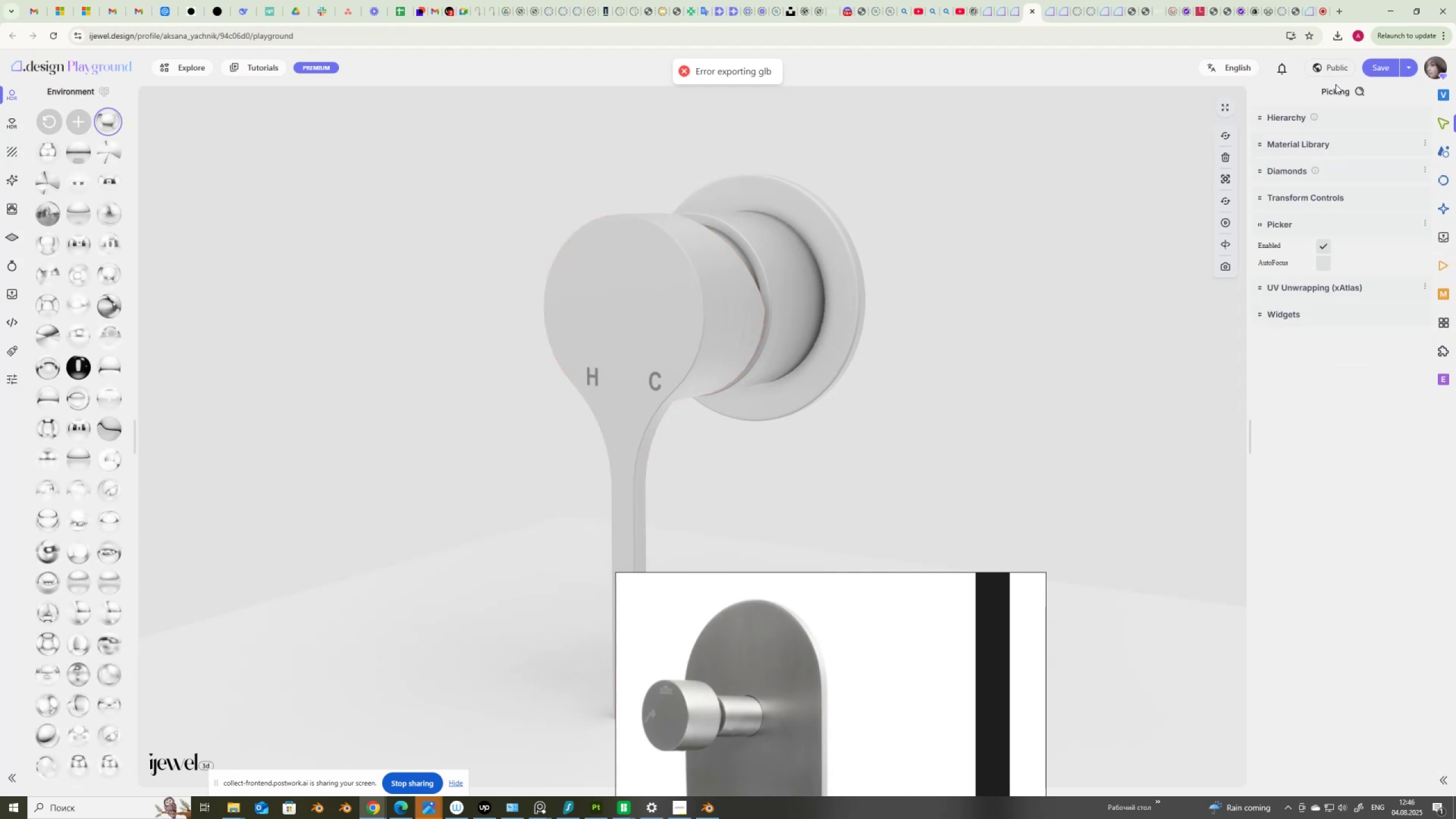 
left_click([1372, 69])
 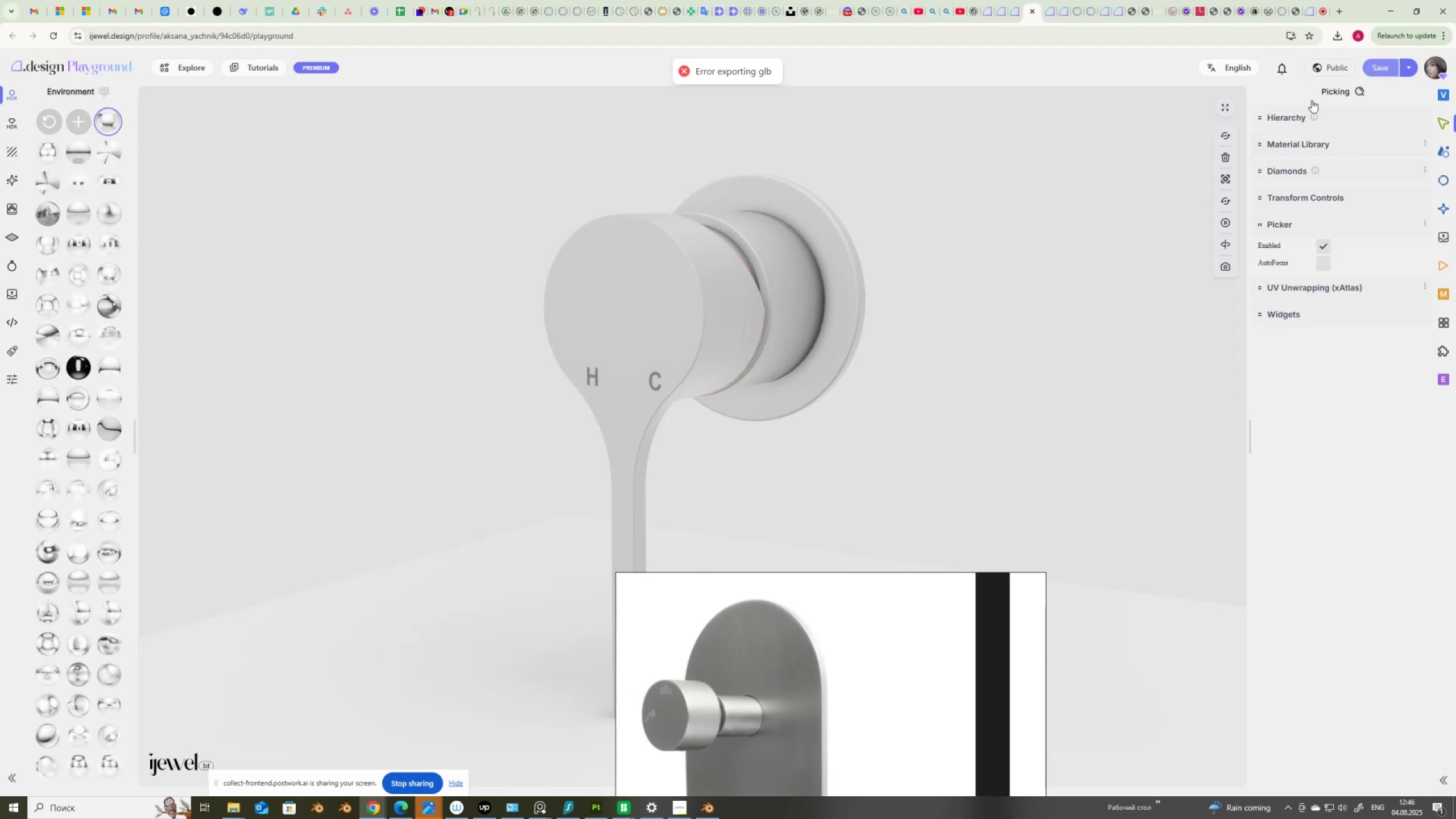 
key(PrintScreen)
 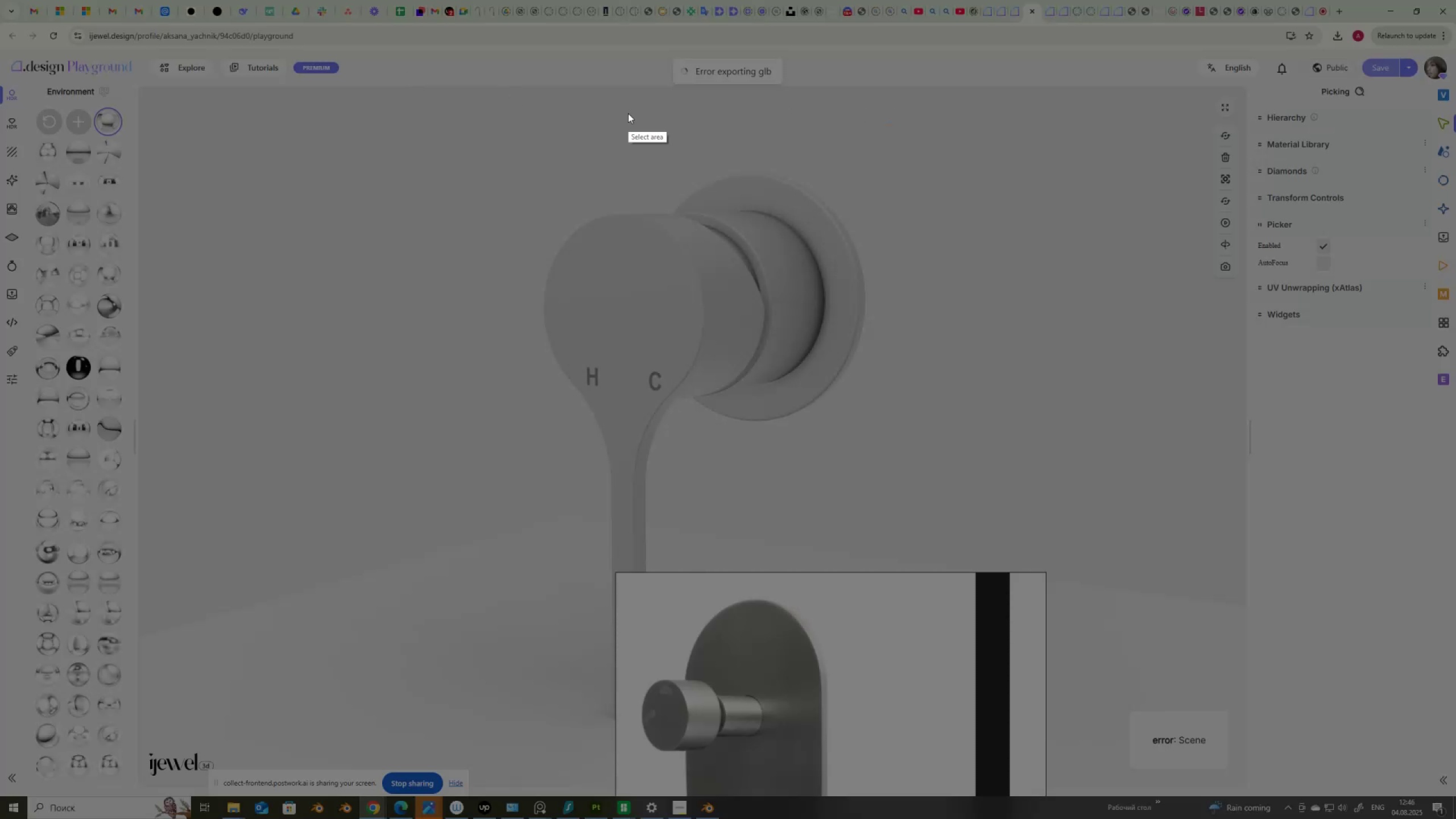 
key(Escape)
 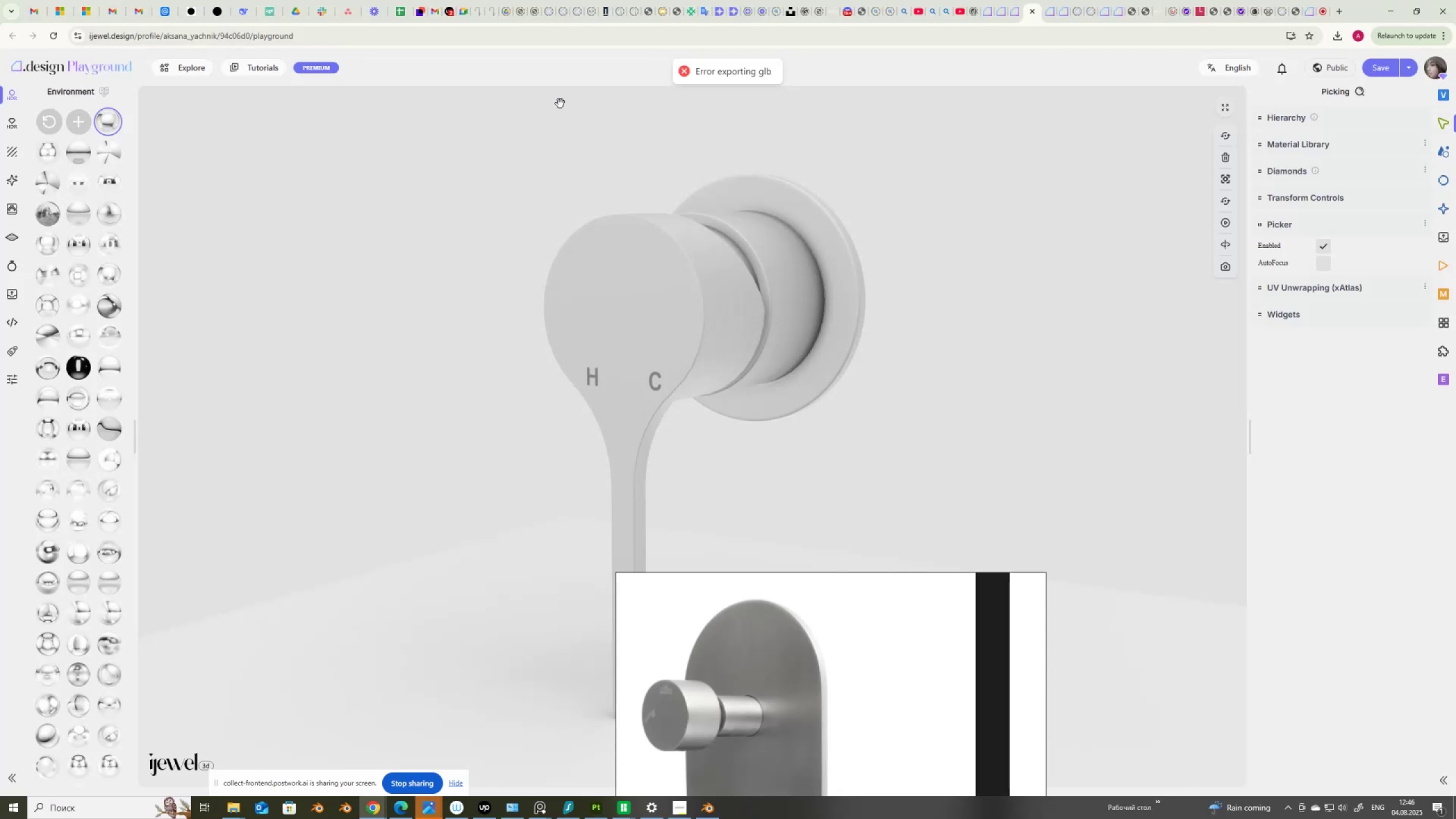 
key(PrintScreen)
 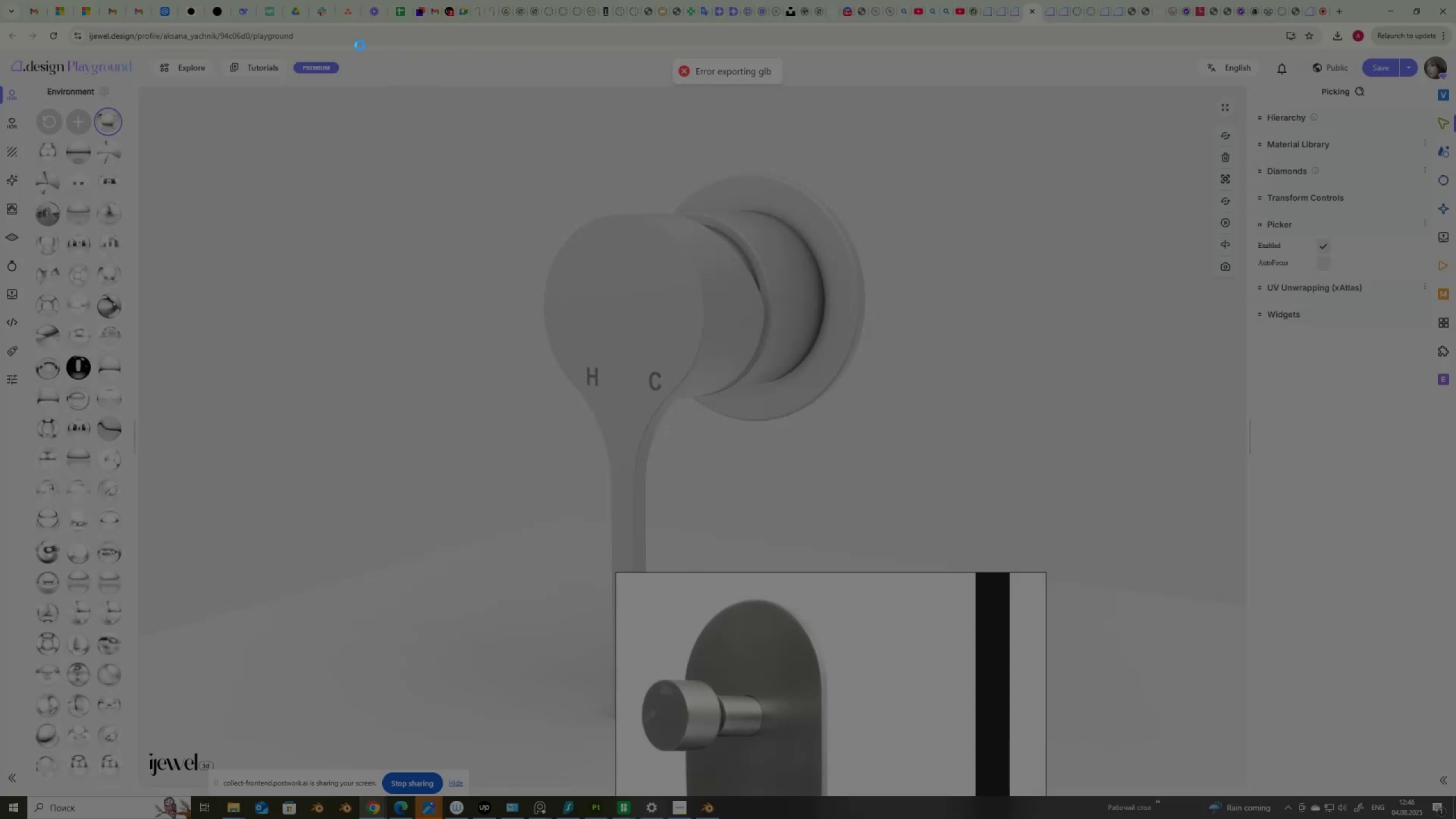 
mouse_move([324, 48])
 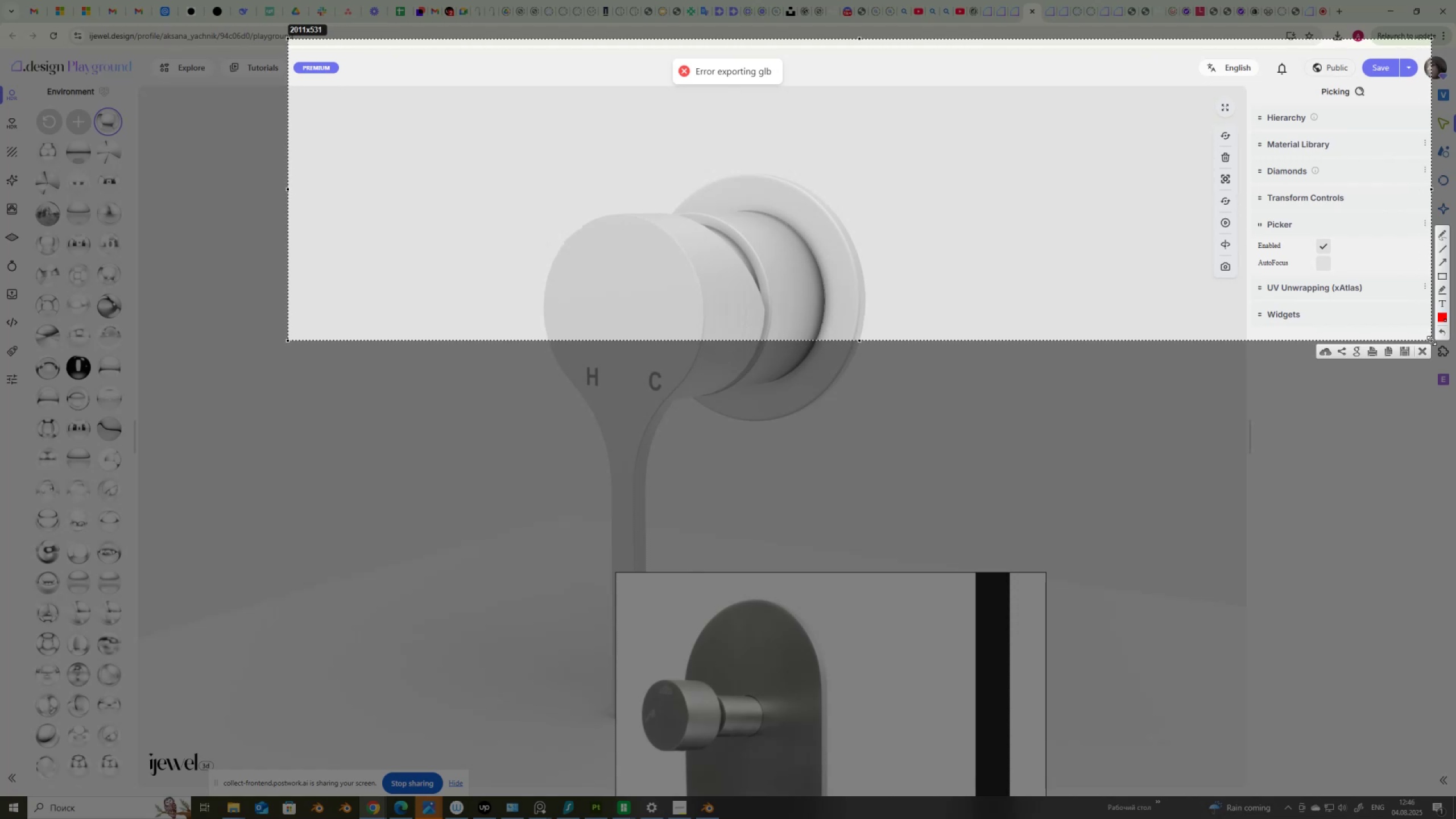 
wait(6.24)
 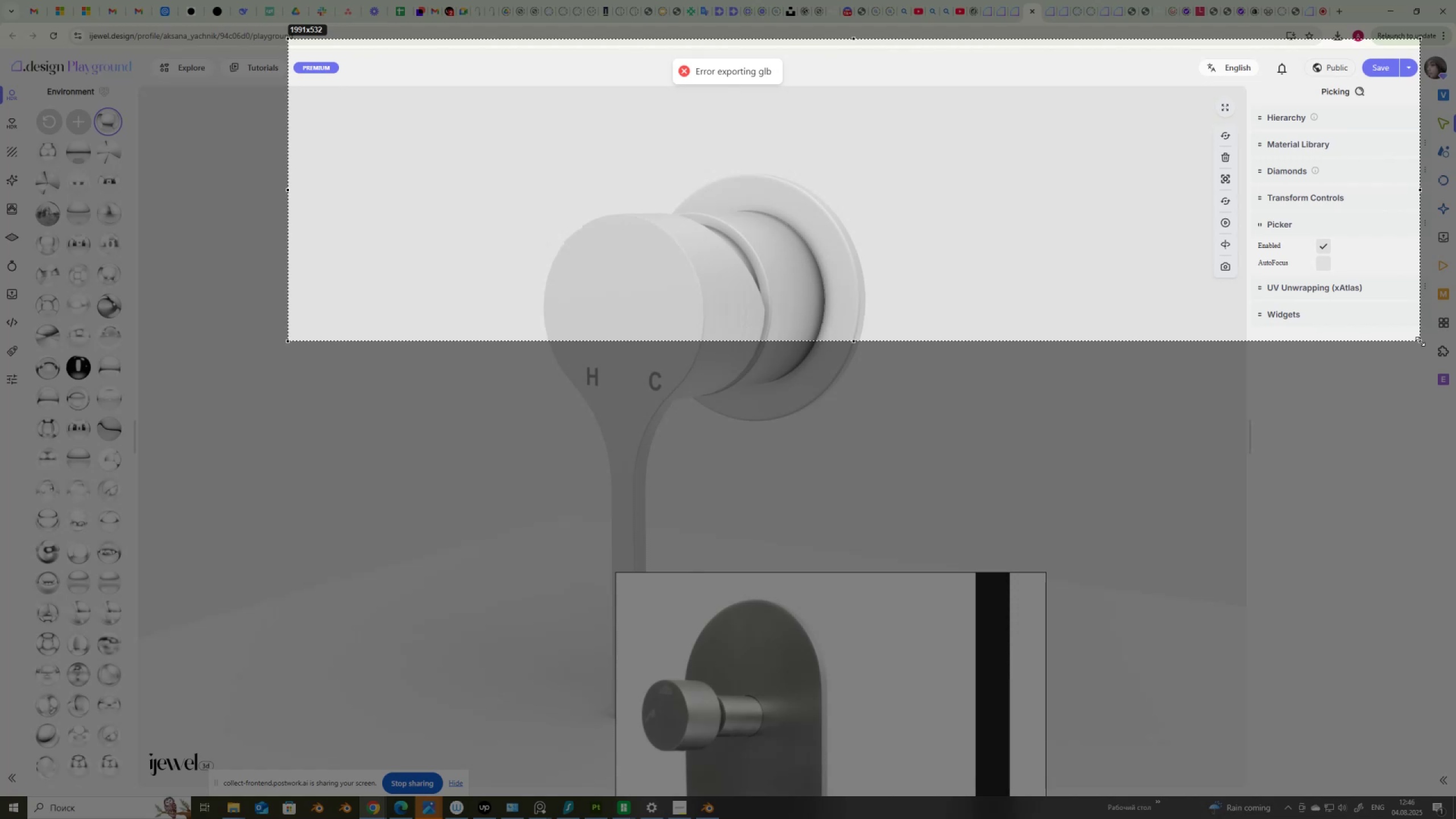 
left_click([1445, 264])
 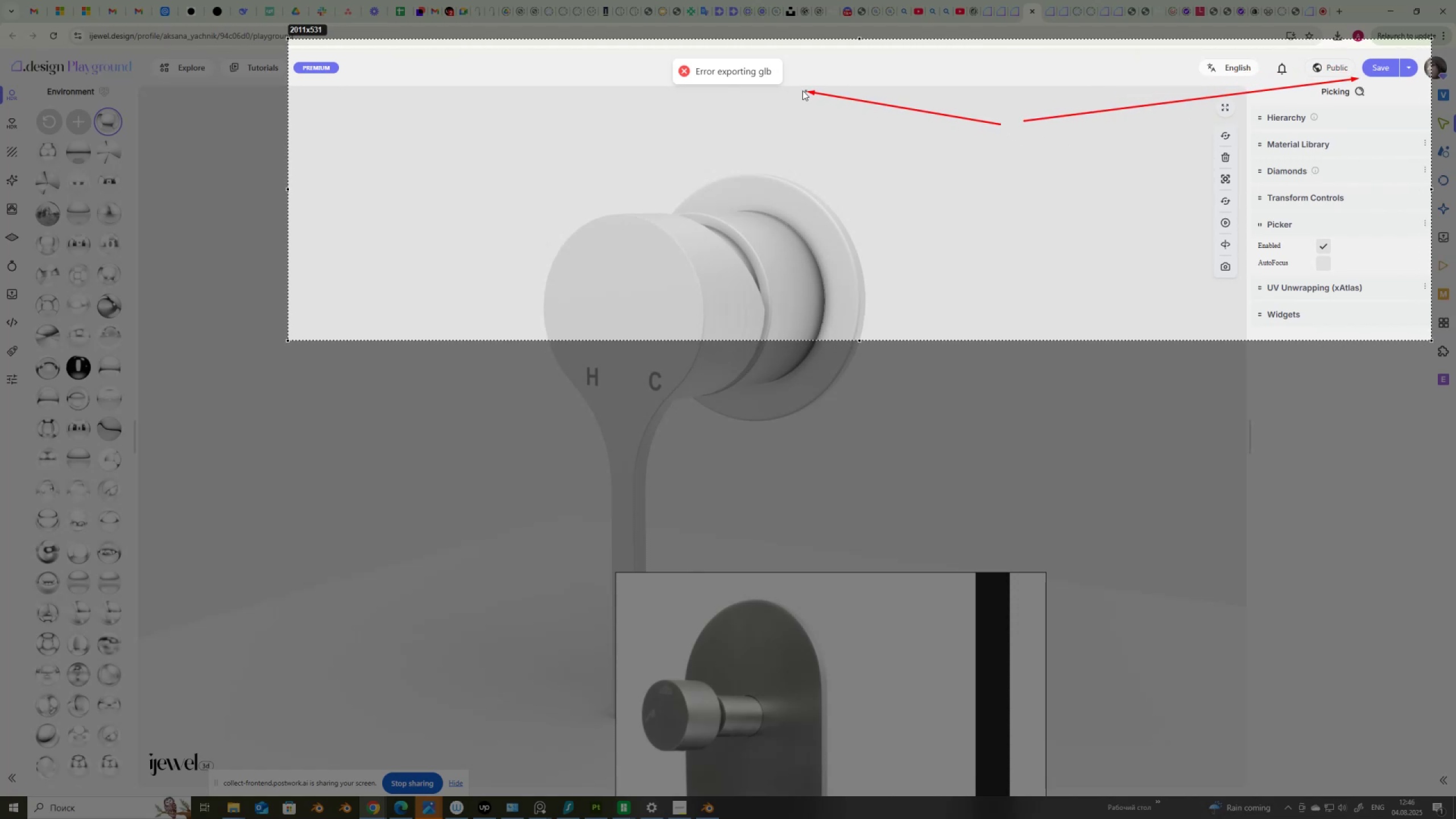 
wait(5.07)
 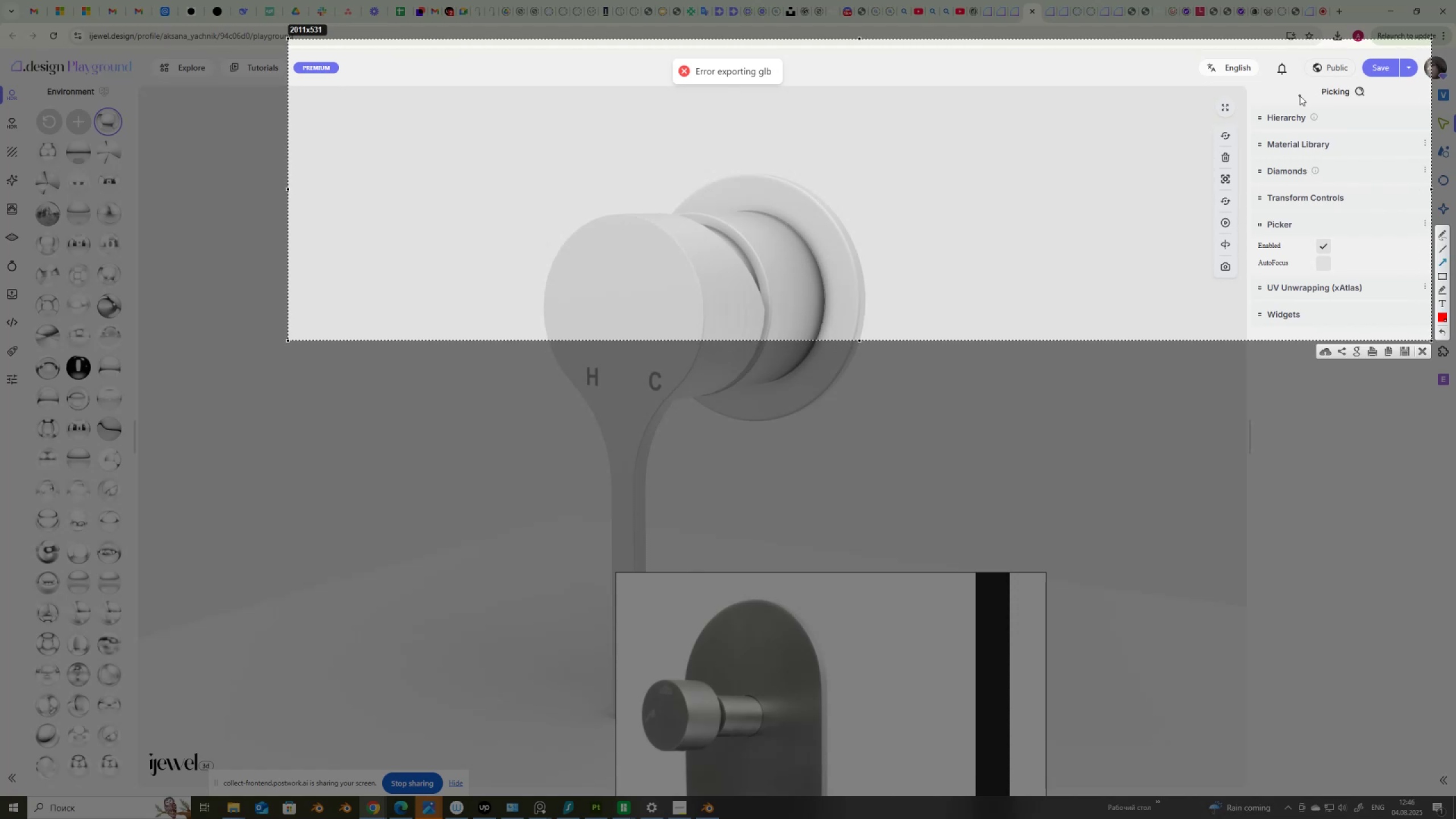 
left_click([1404, 352])
 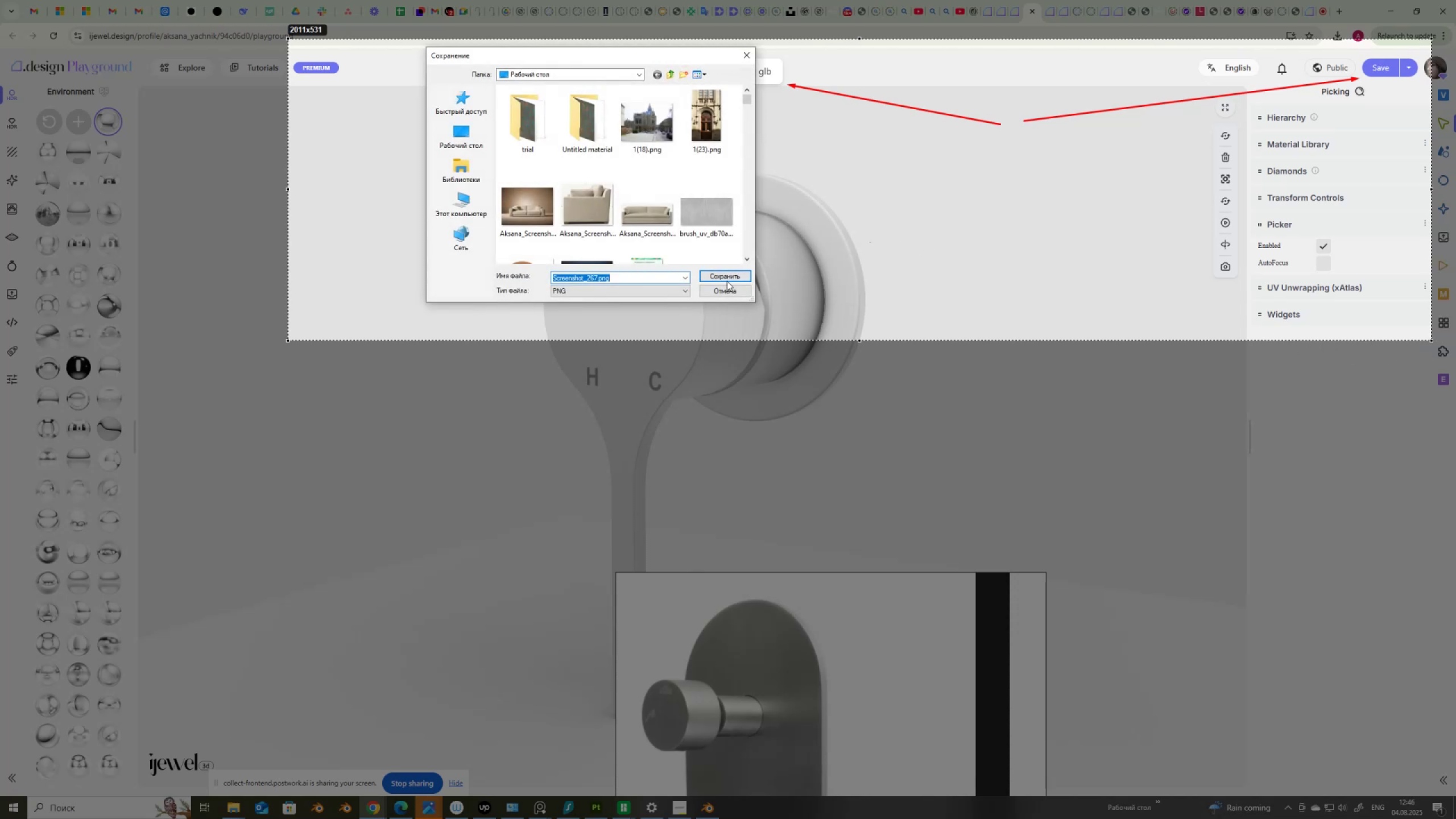 
left_click([727, 278])
 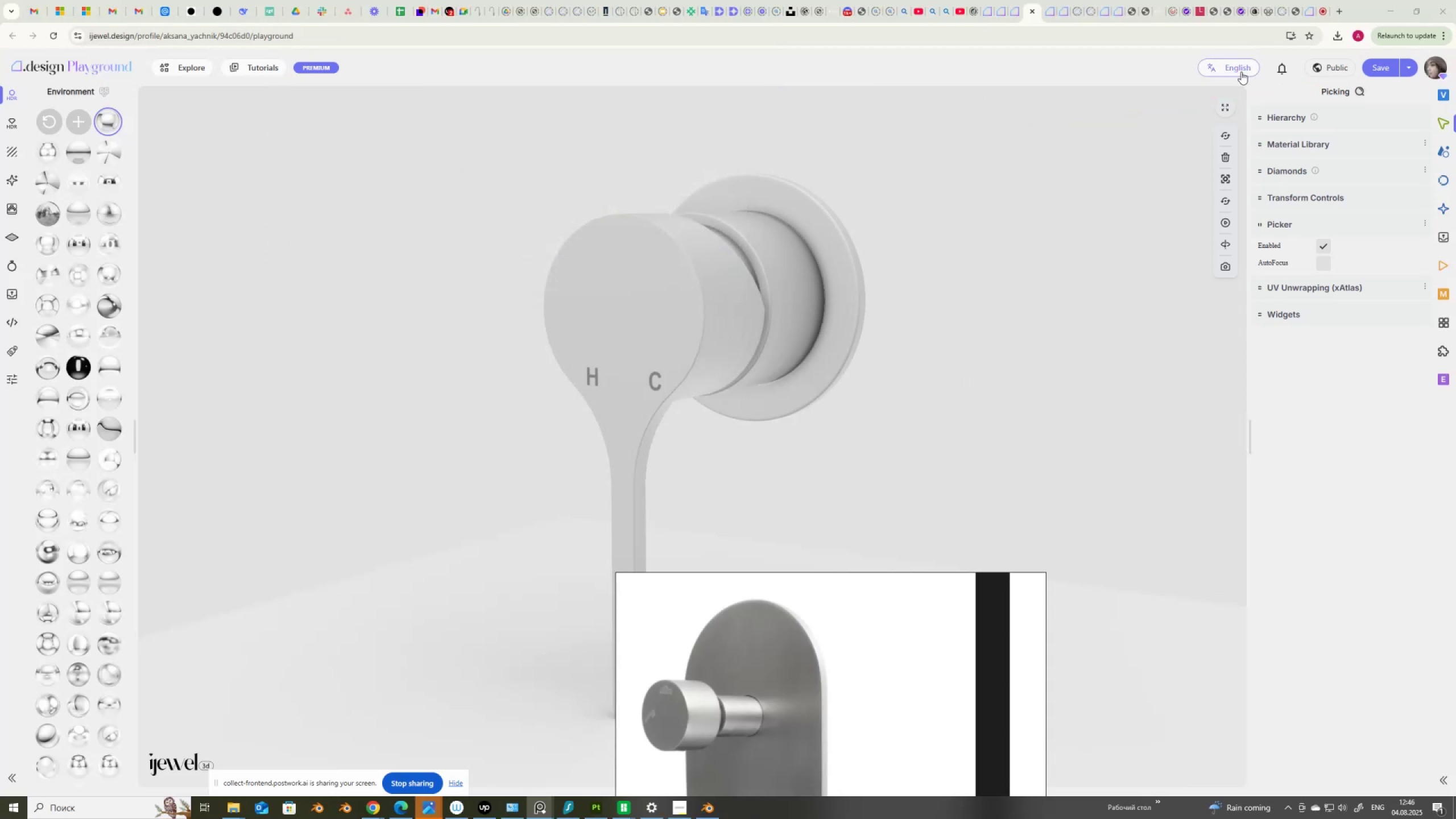 
wait(6.68)
 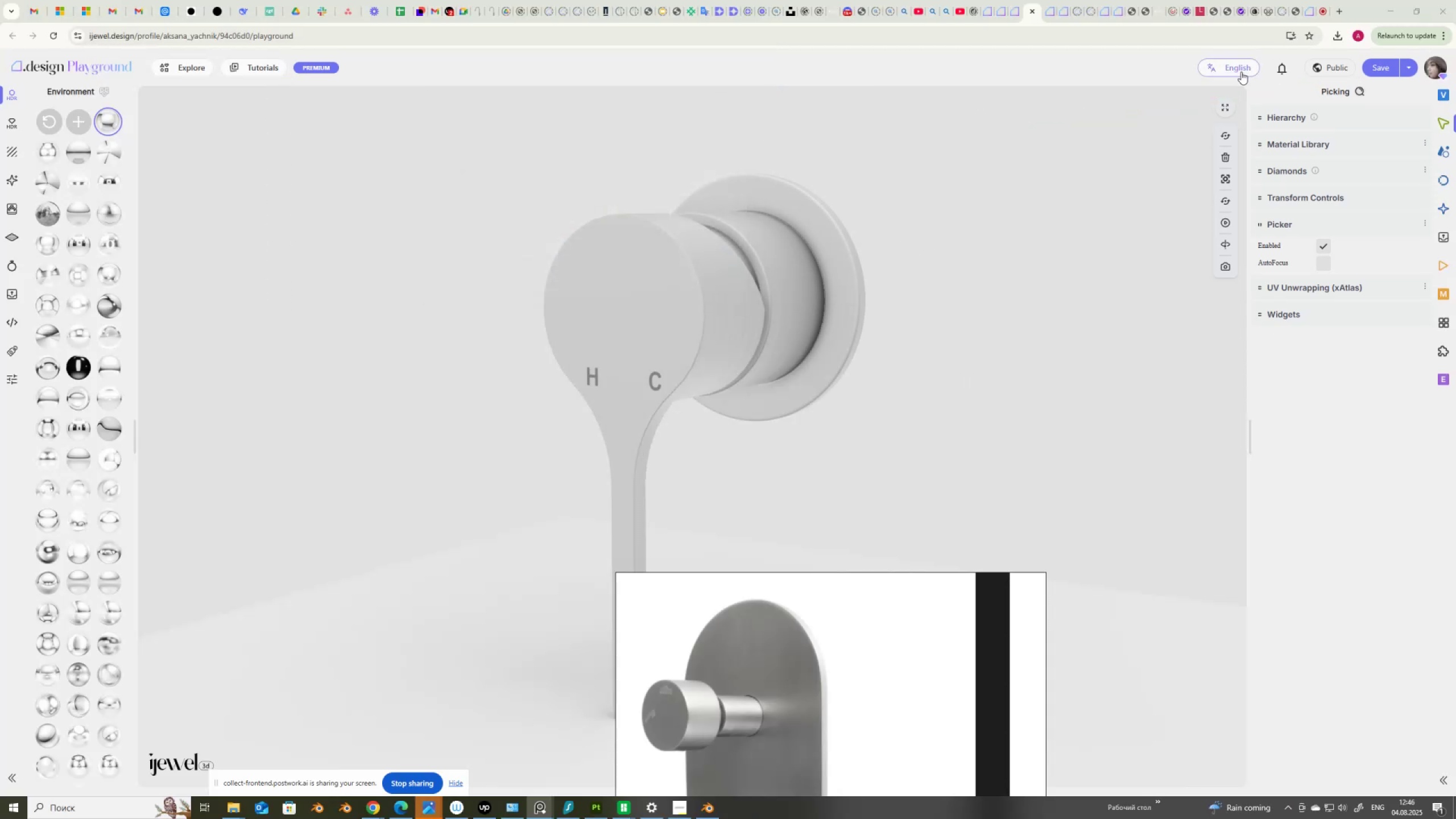 
left_click([849, 7])
 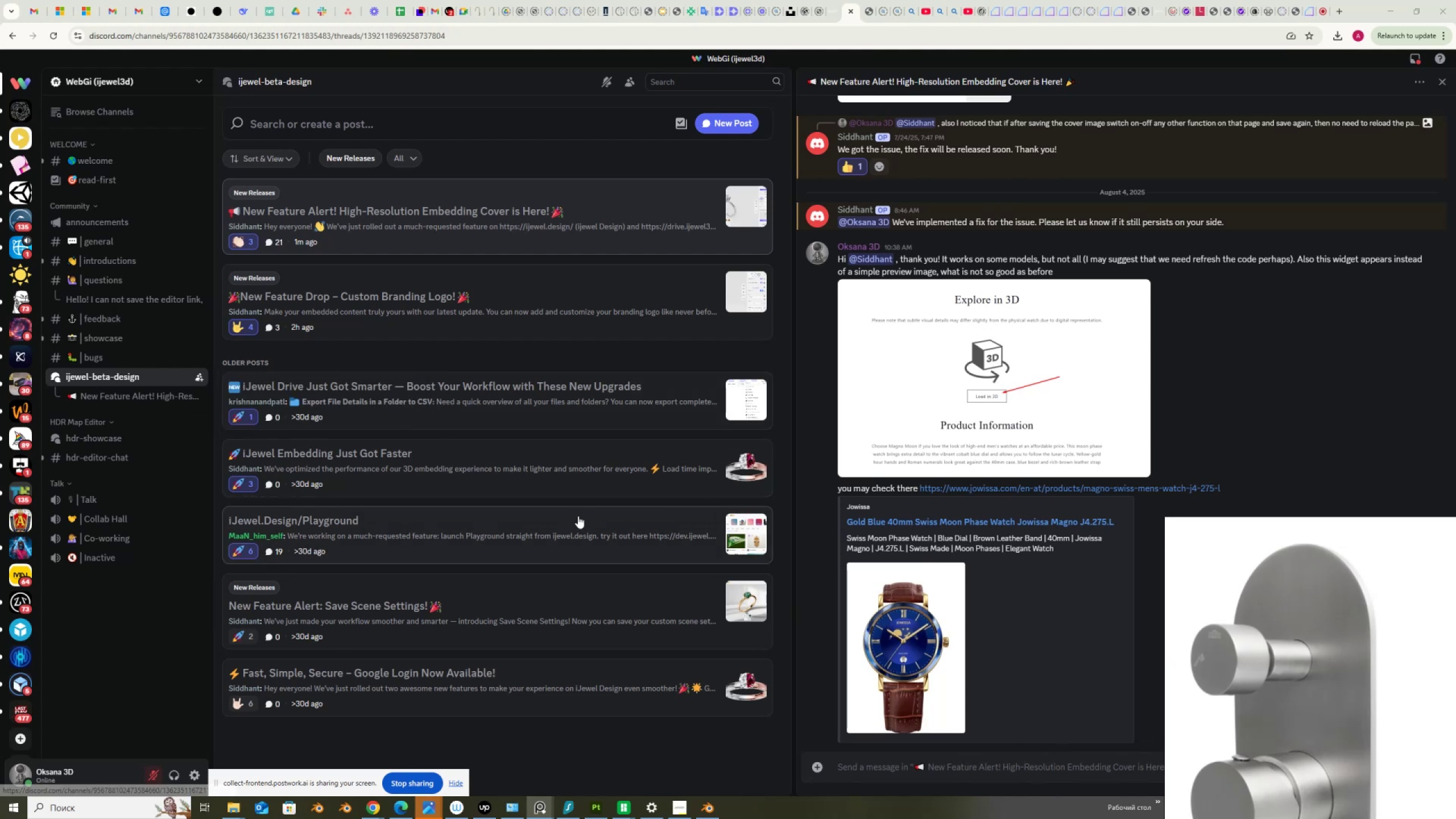 
scroll: coordinate [962, 452], scroll_direction: down, amount: 2.0
 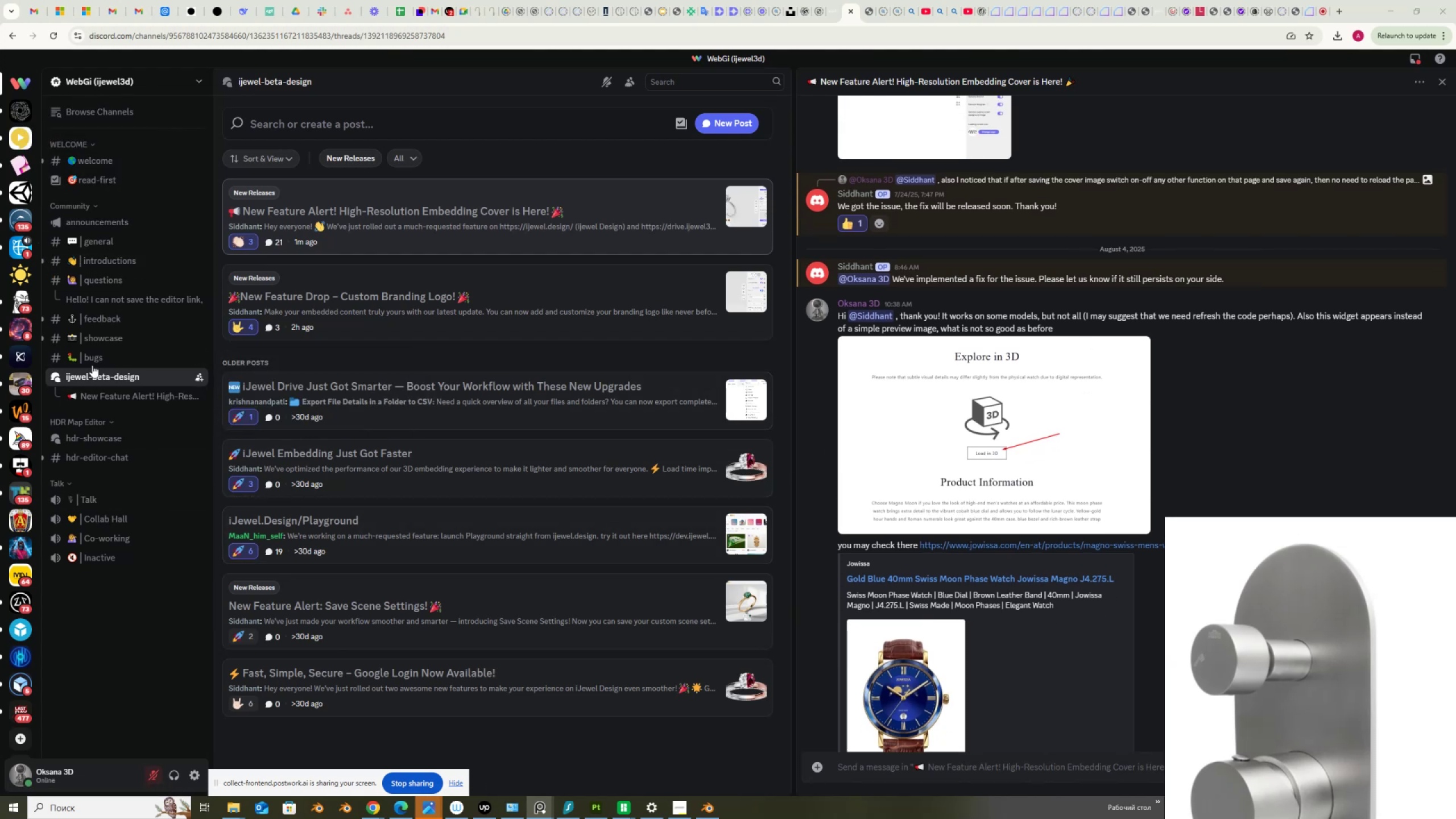 
wait(5.05)
 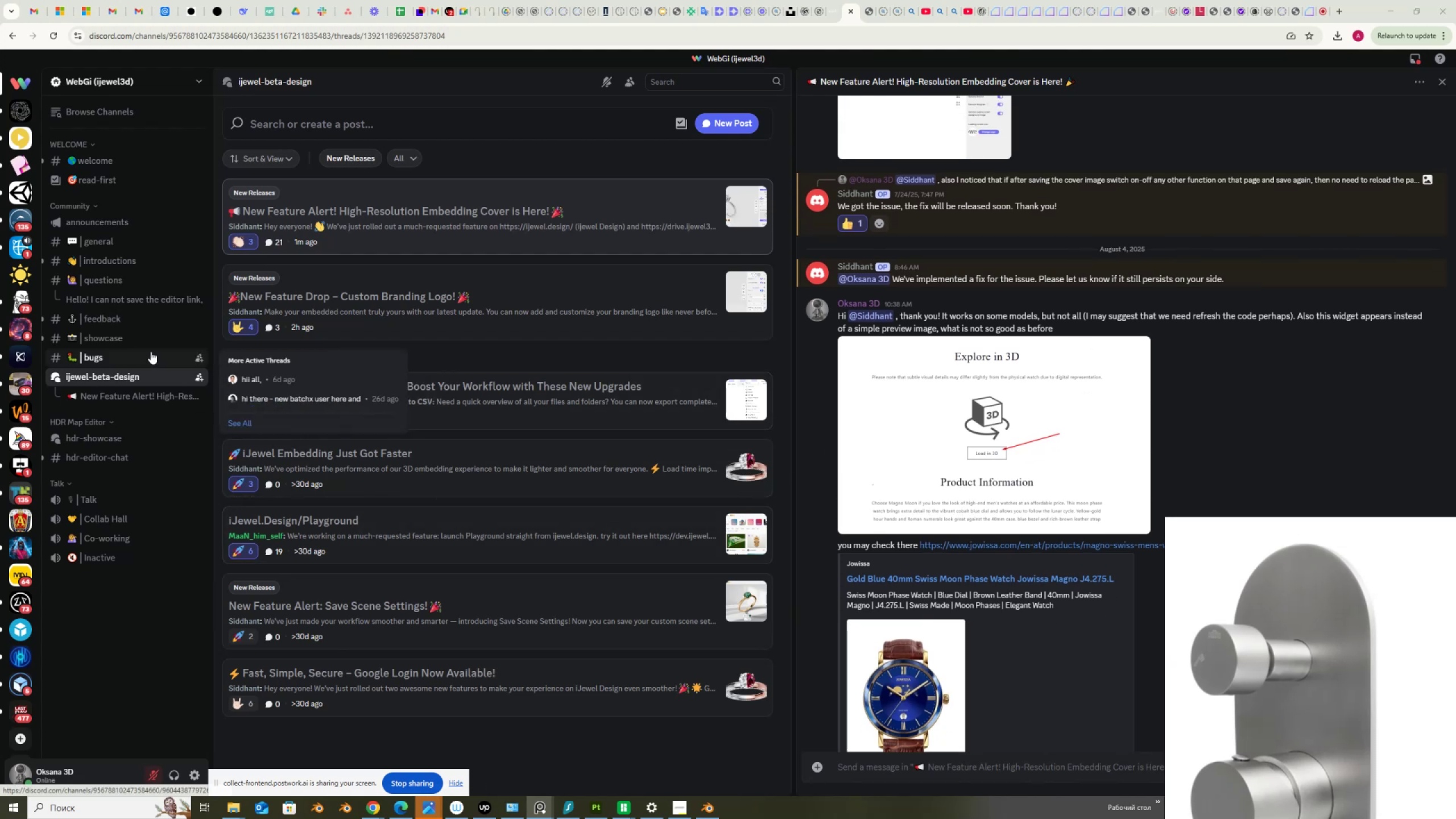 
left_click([102, 277])
 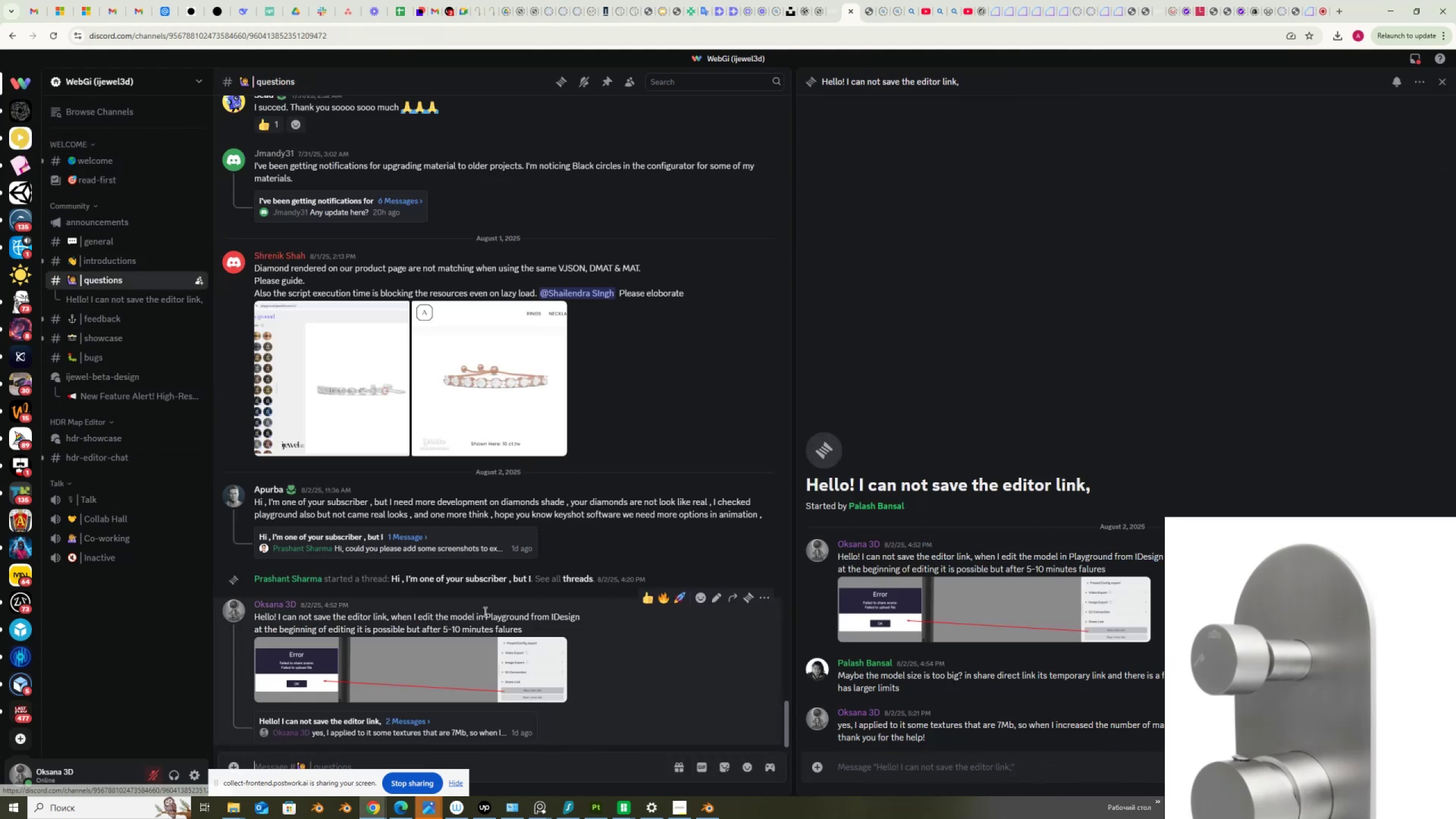 
scroll: coordinate [684, 696], scroll_direction: down, amount: 14.0
 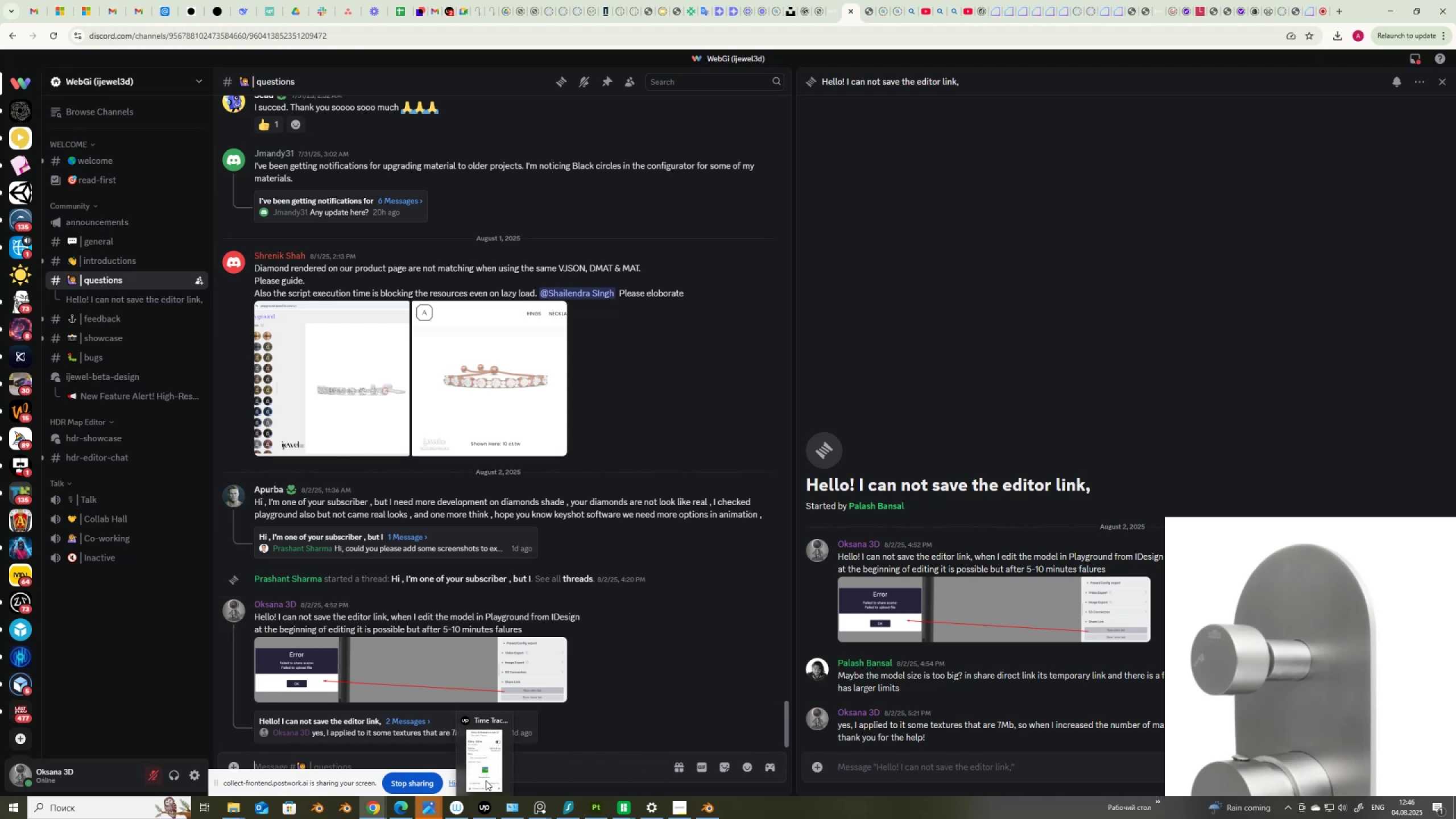 
left_click([864, 763])
 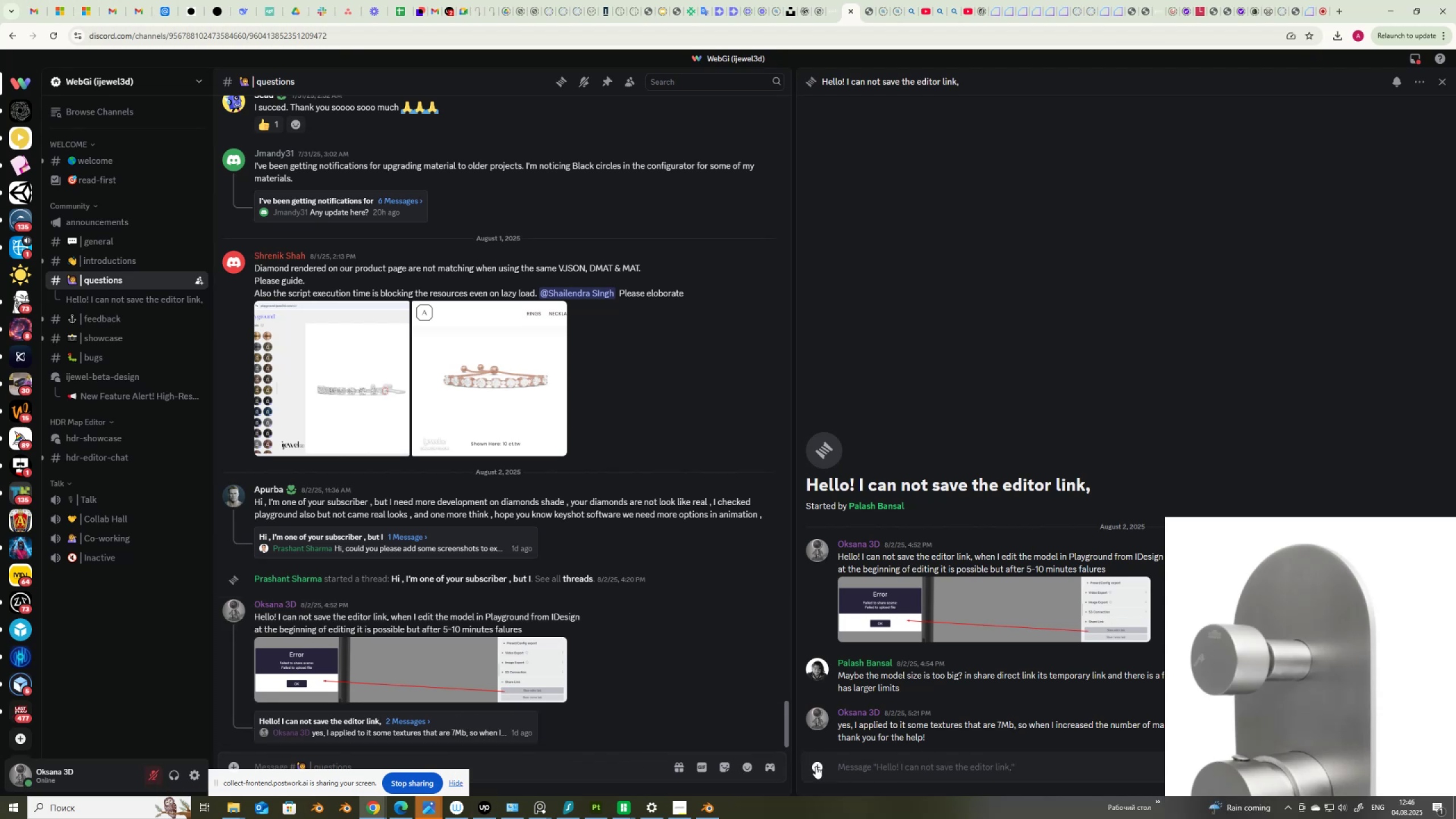 
left_click([815, 766])
 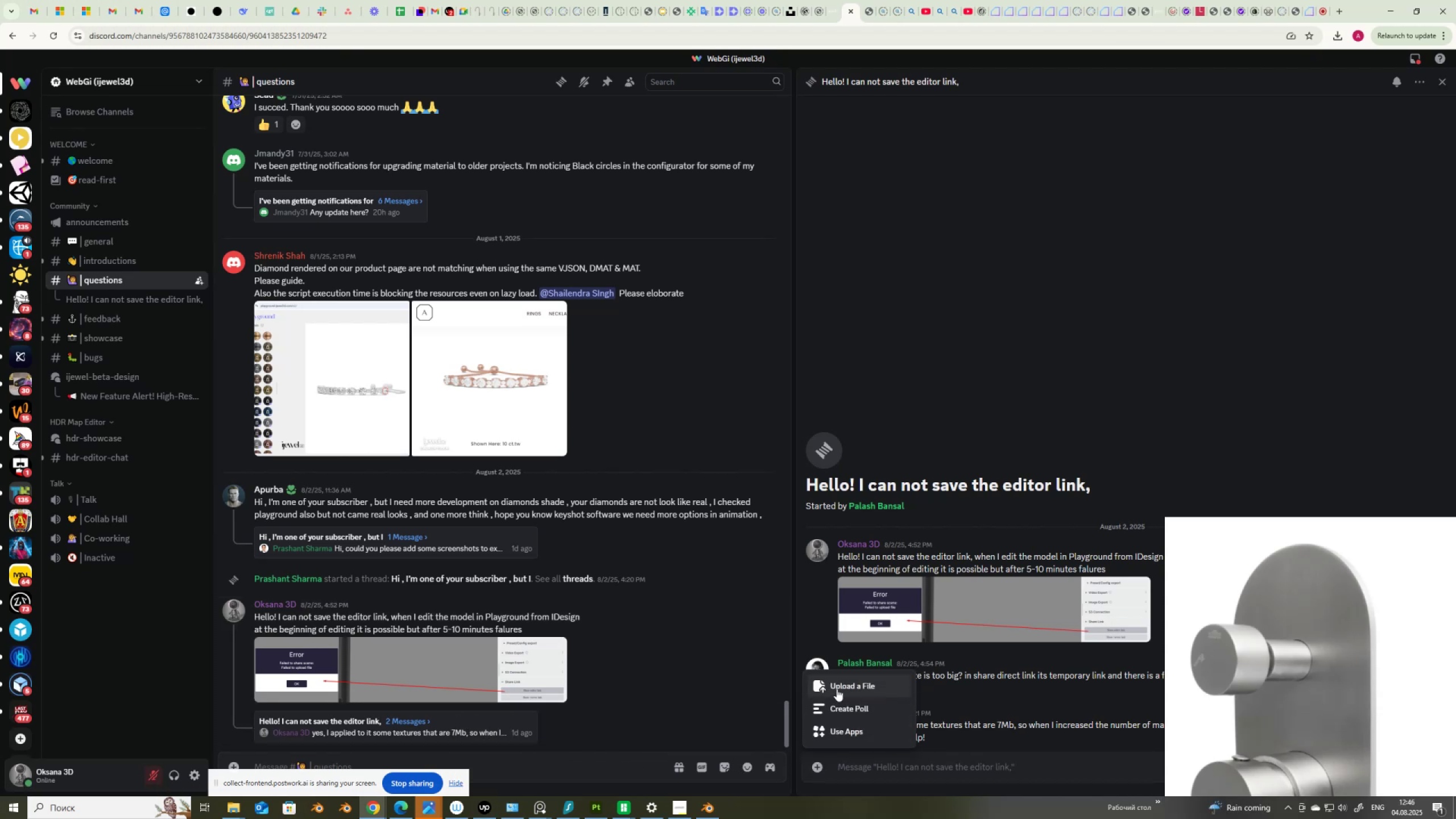 
left_click([839, 685])
 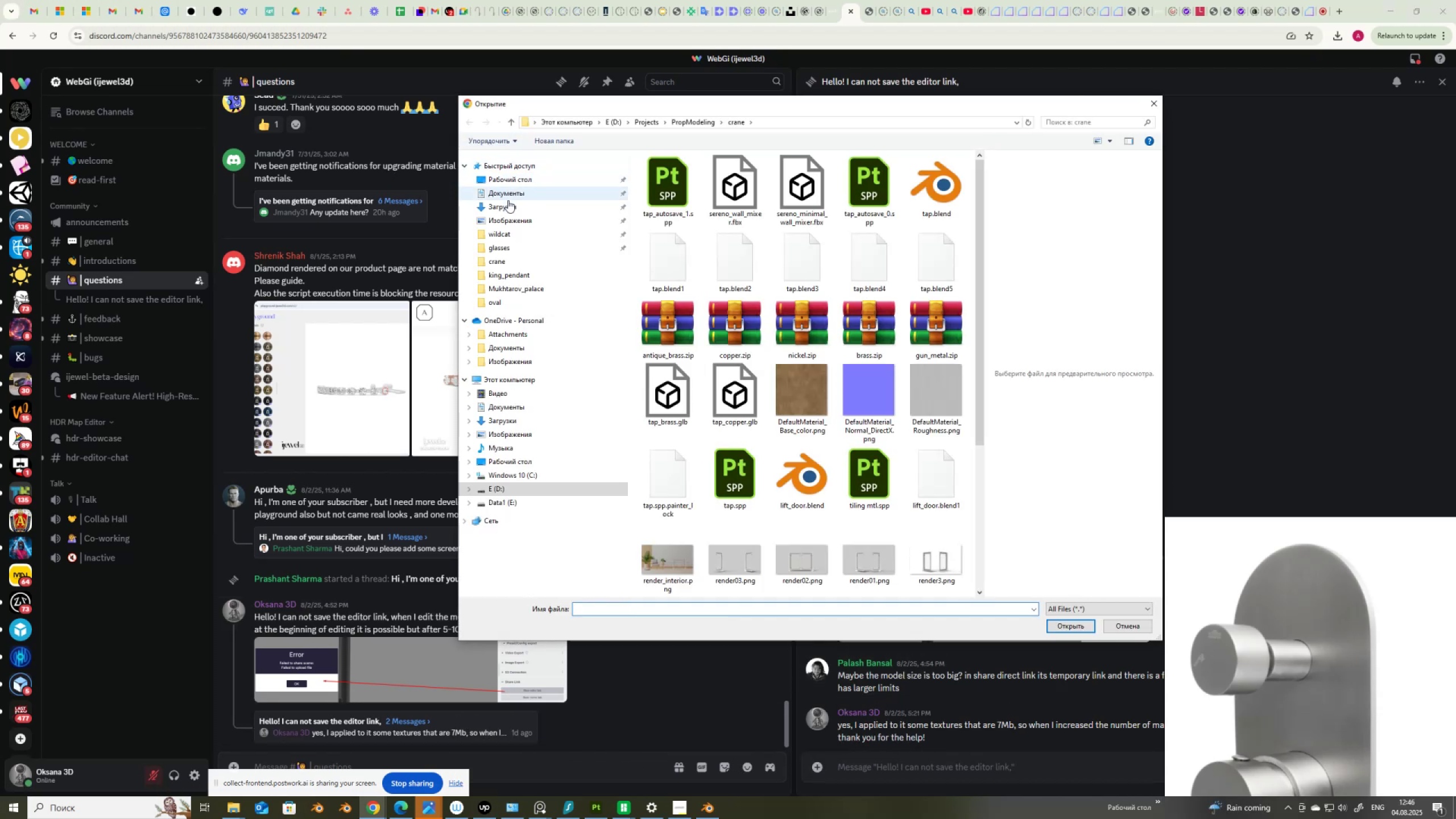 
left_click([511, 181])
 